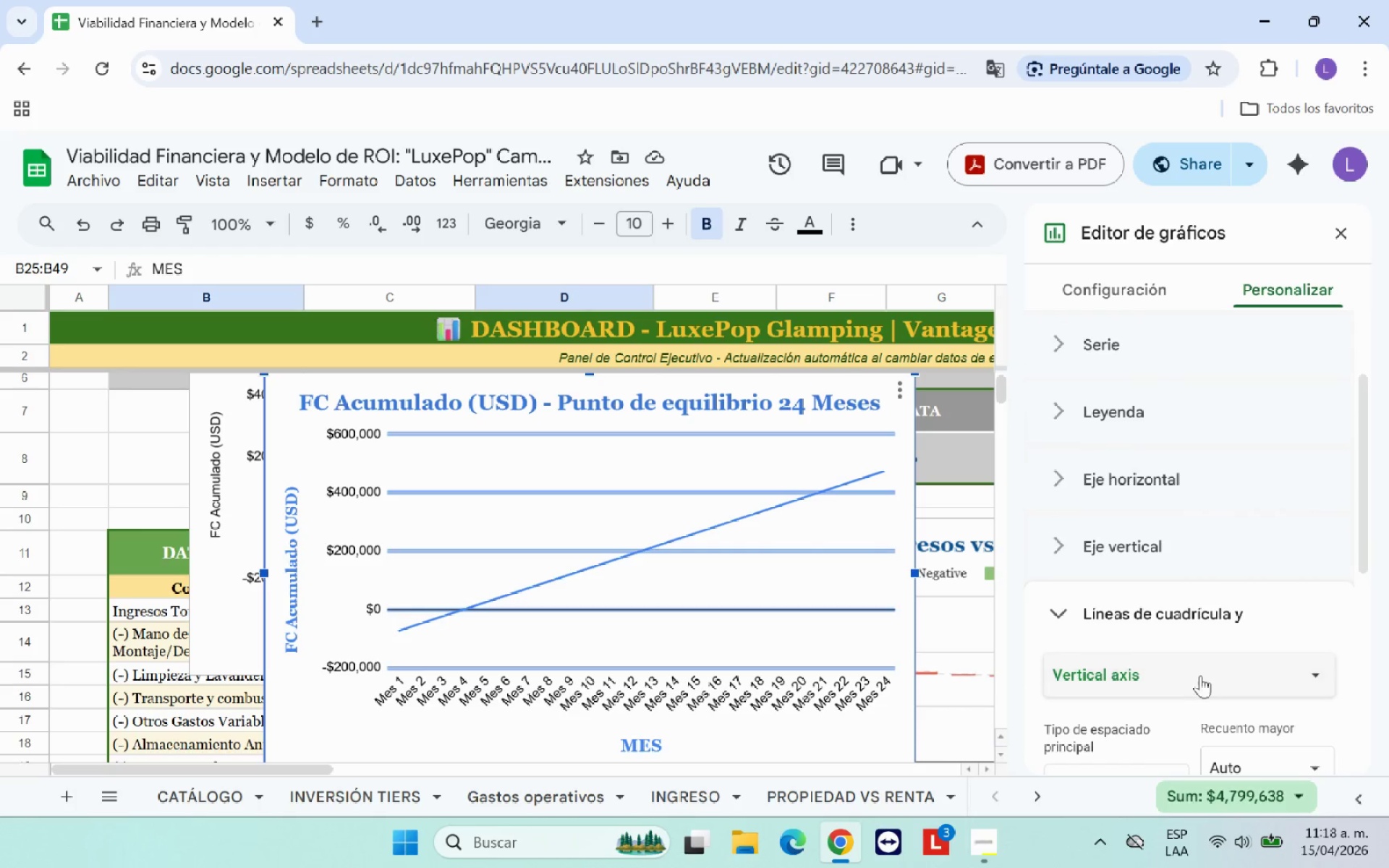 
scroll: coordinate [1205, 672], scroll_direction: down, amount: 4.0
 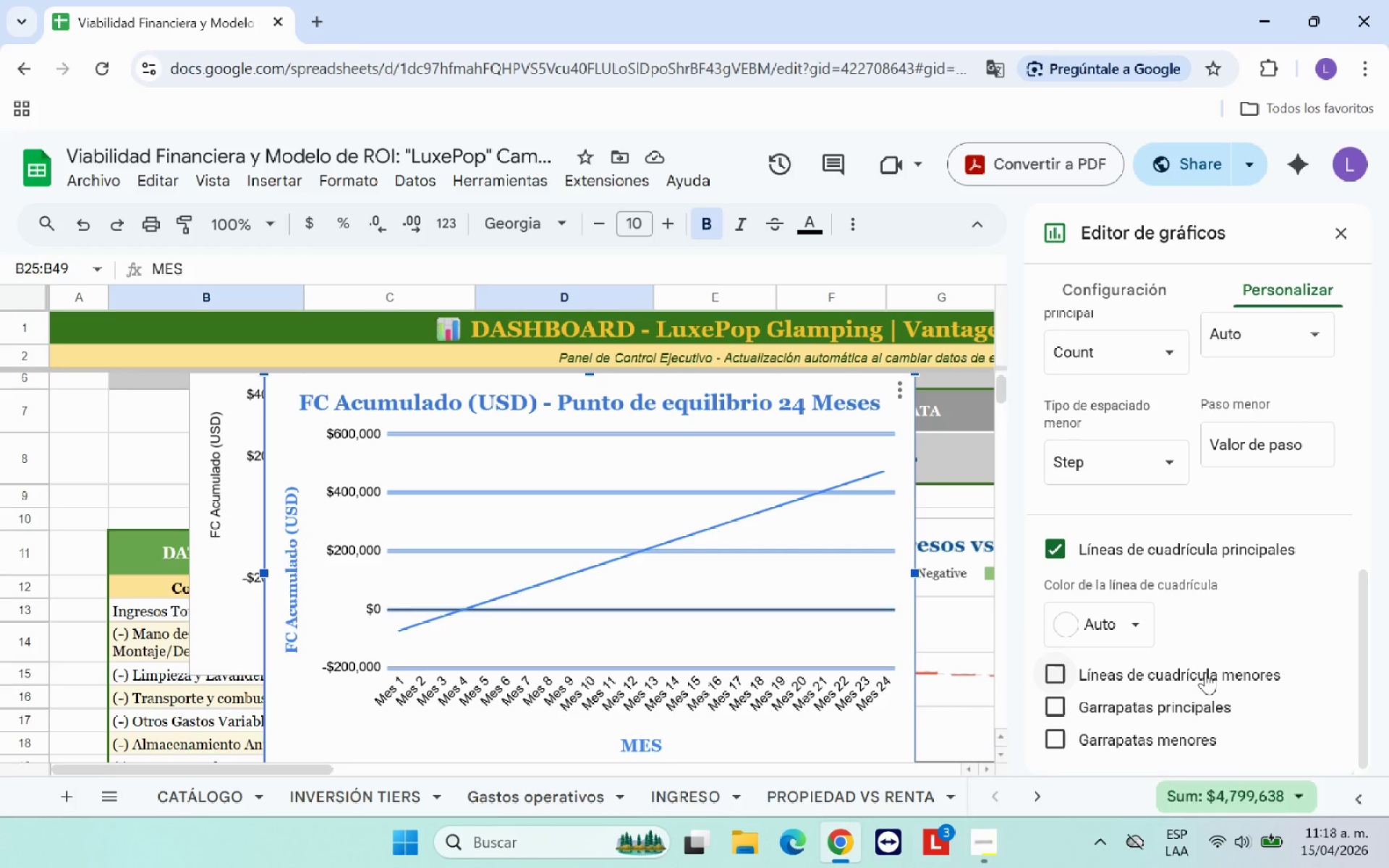 
scroll: coordinate [1205, 672], scroll_direction: up, amount: 1.0
 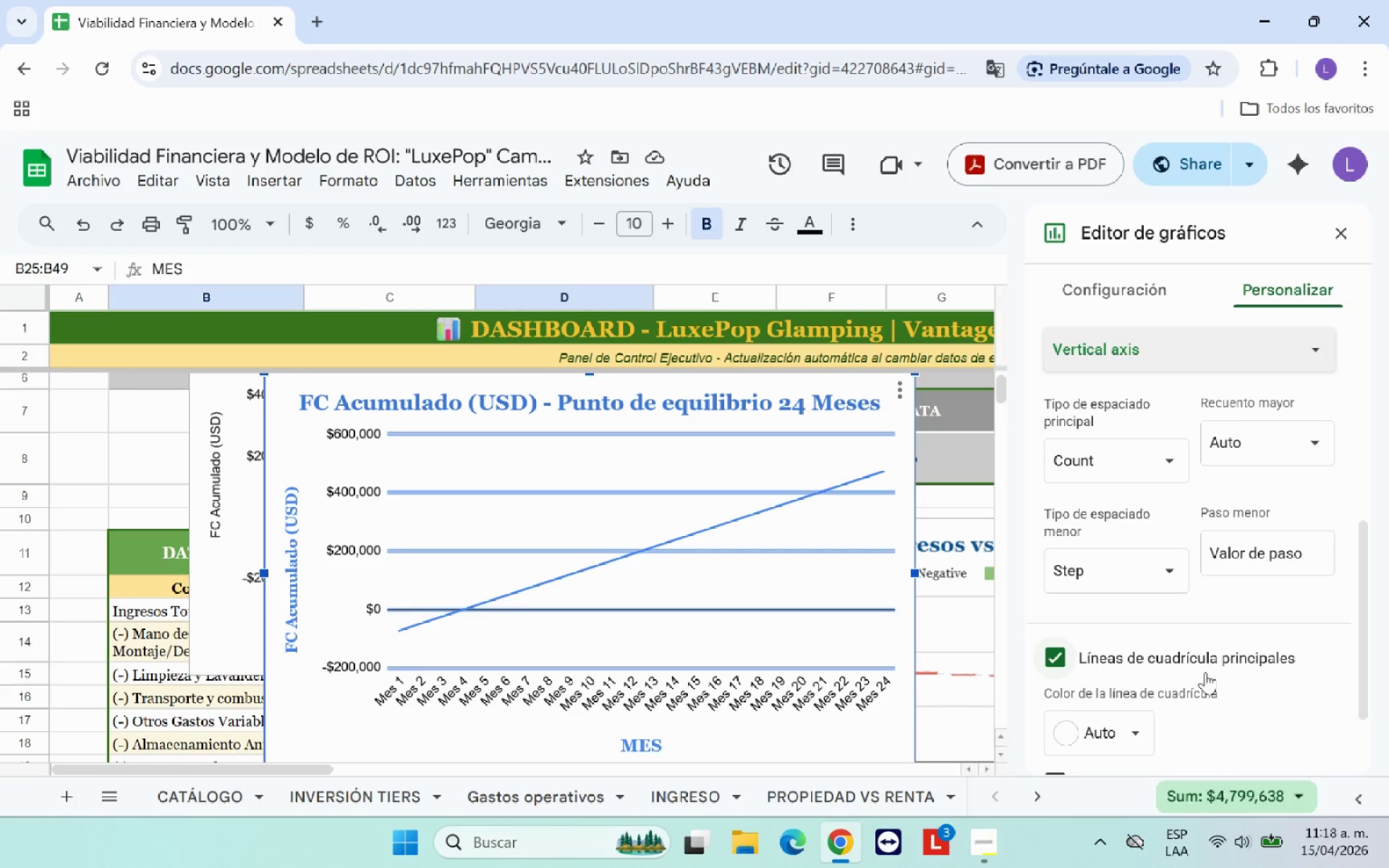 
scroll: coordinate [1205, 672], scroll_direction: down, amount: 2.0
 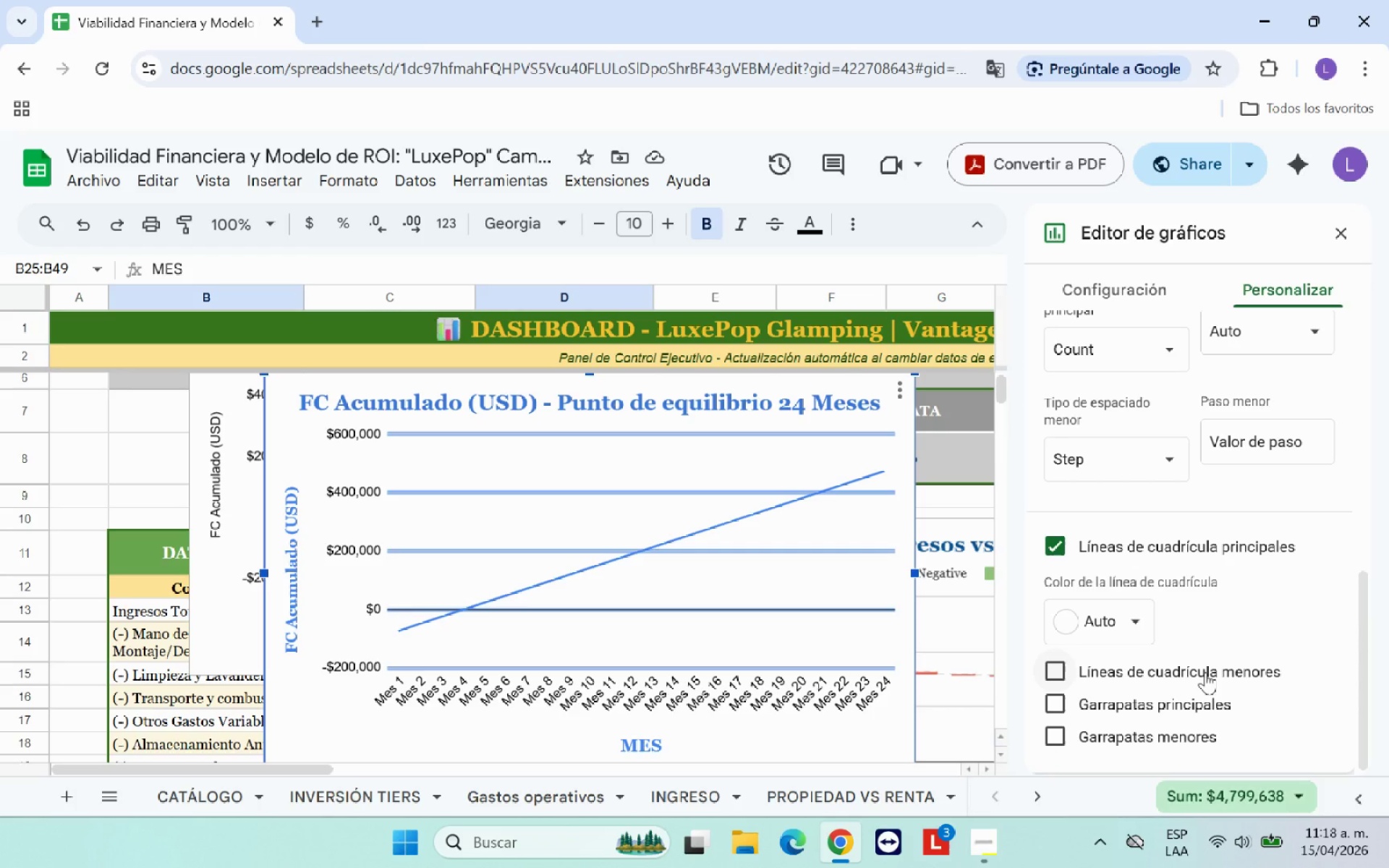 
scroll: coordinate [1205, 672], scroll_direction: up, amount: 1.0
 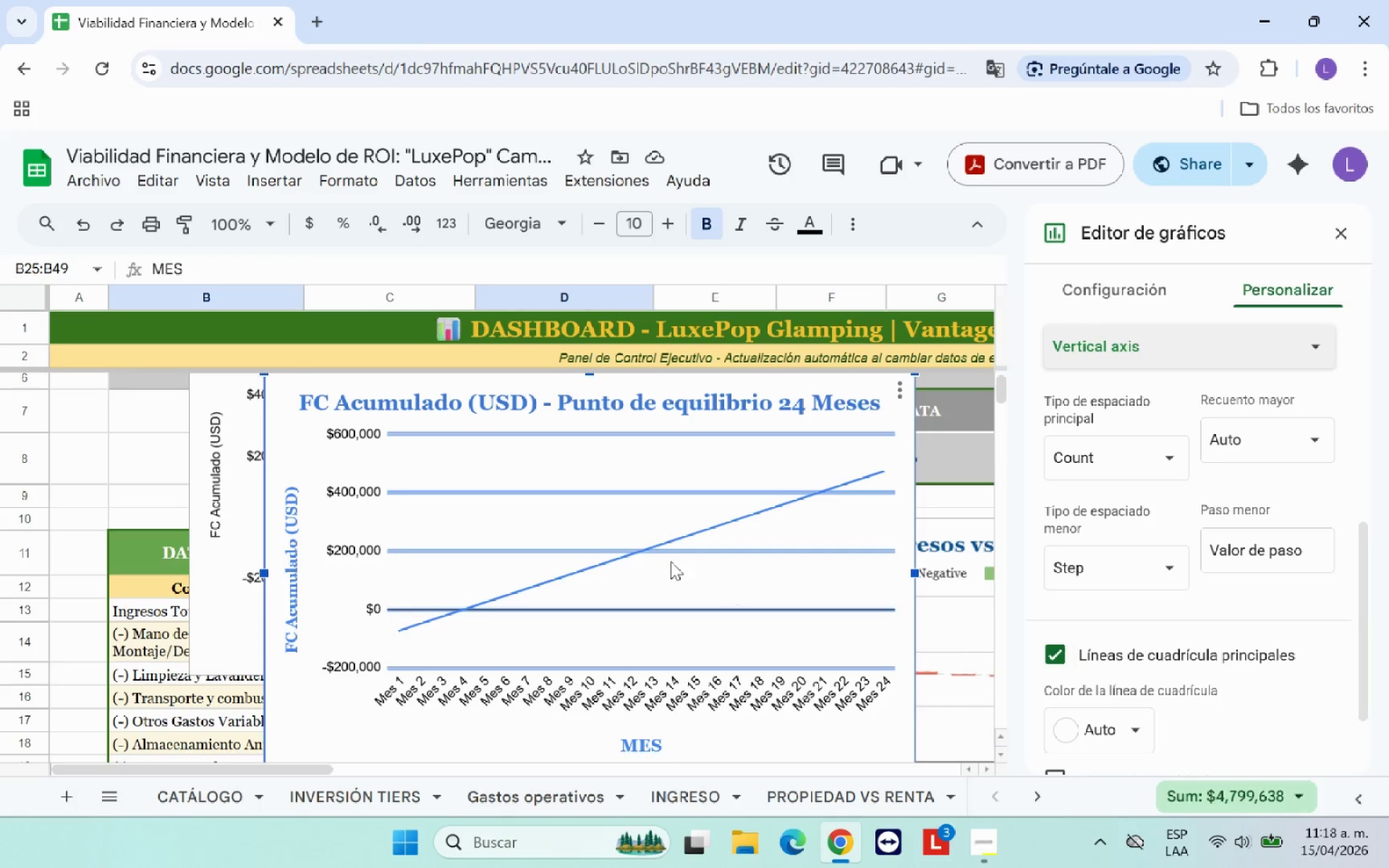 
left_click_drag(start_coordinate=[697, 608], to_coordinate=[701, 596])
 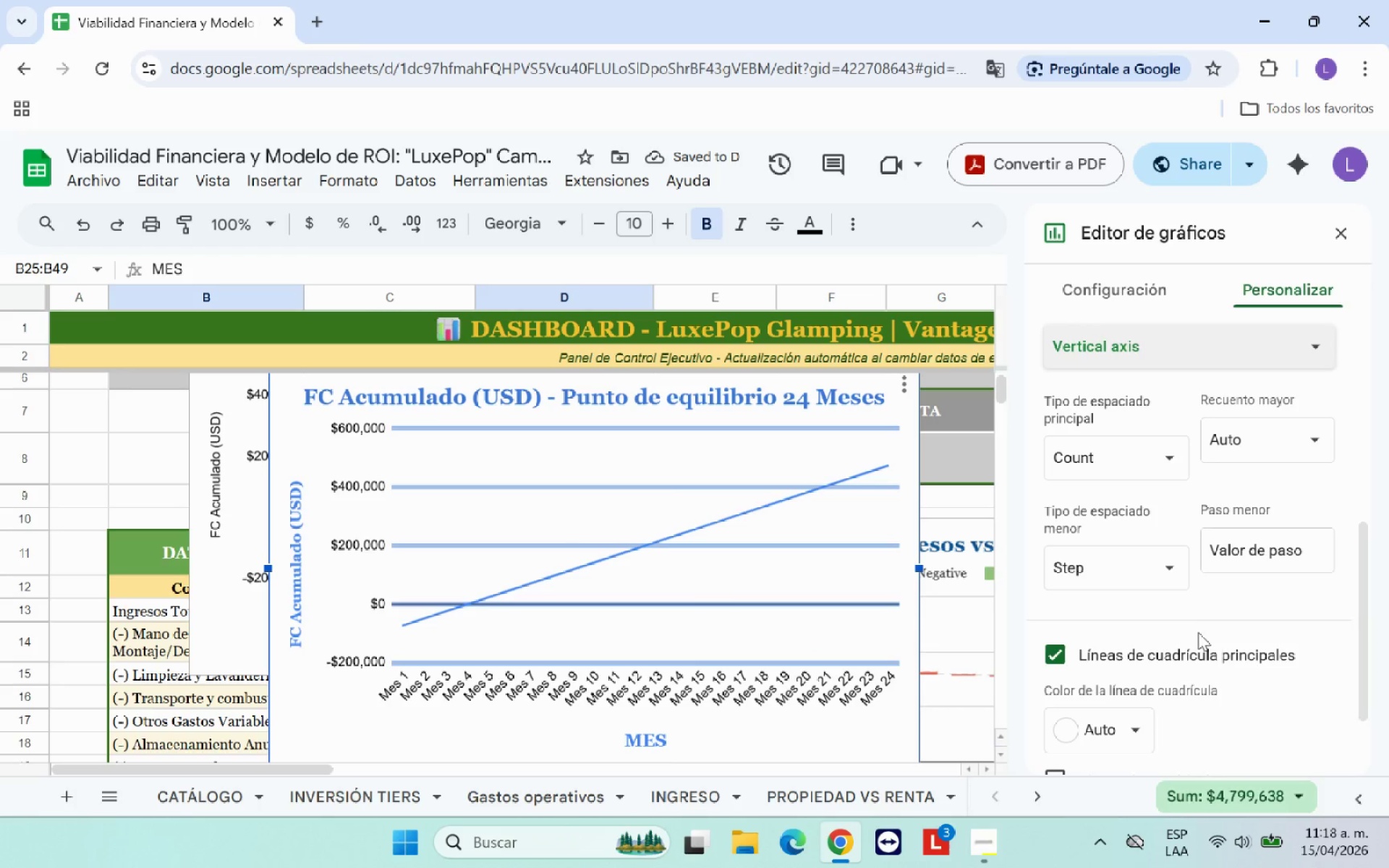 
scroll: coordinate [1198, 634], scroll_direction: down, amount: 1.0
 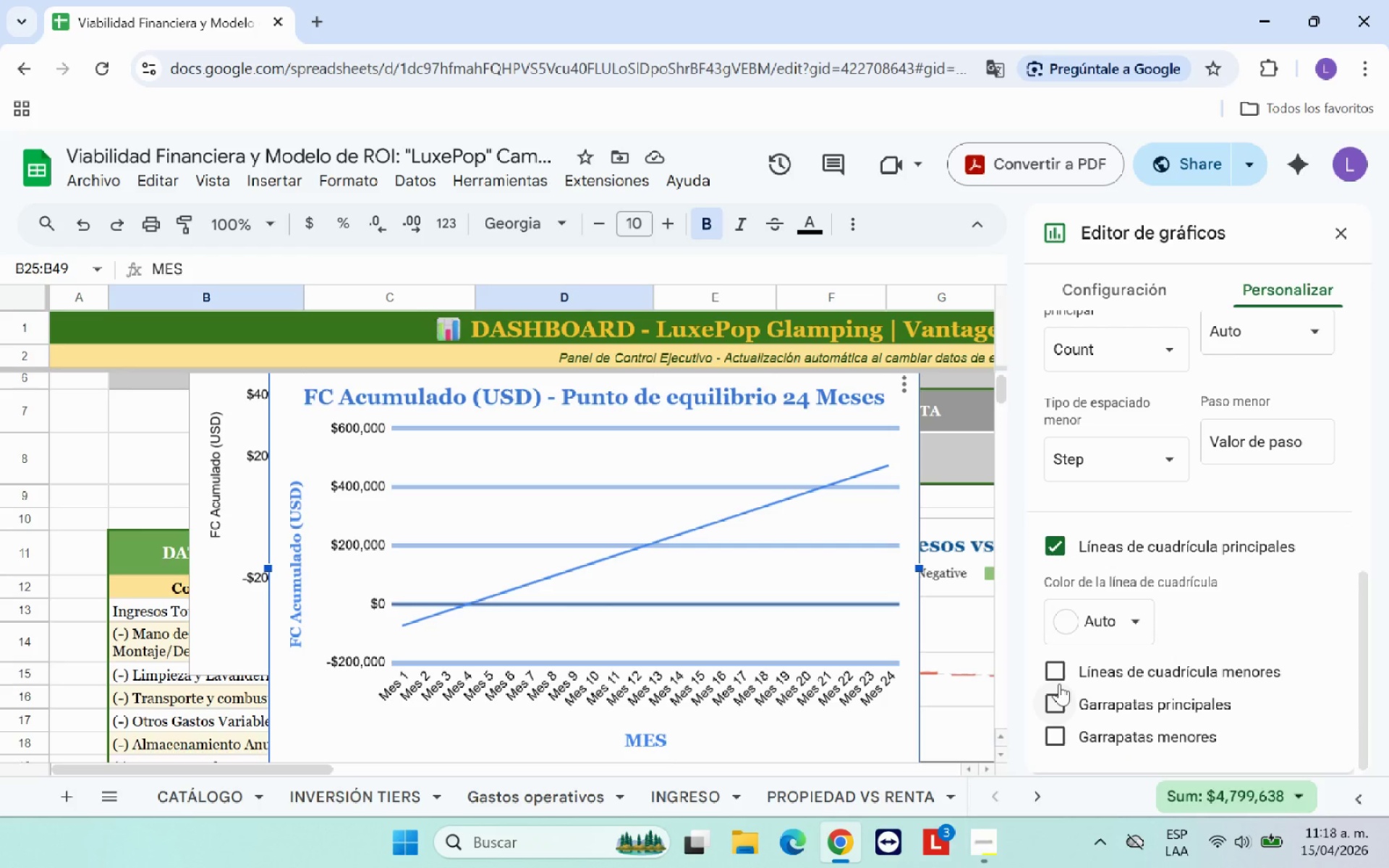 
wait(5.0)
 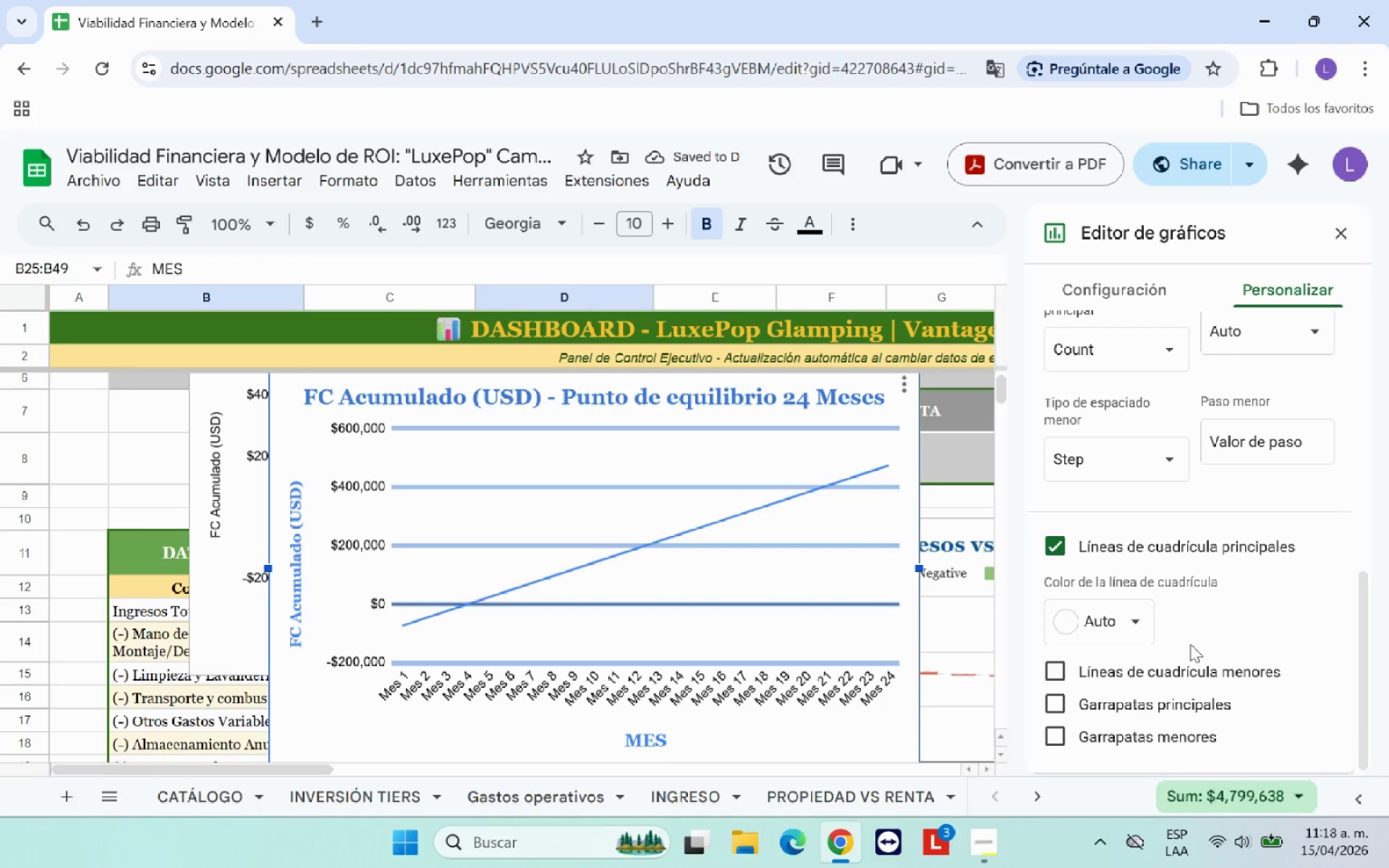 
scroll: coordinate [1255, 590], scroll_direction: up, amount: 1.0
 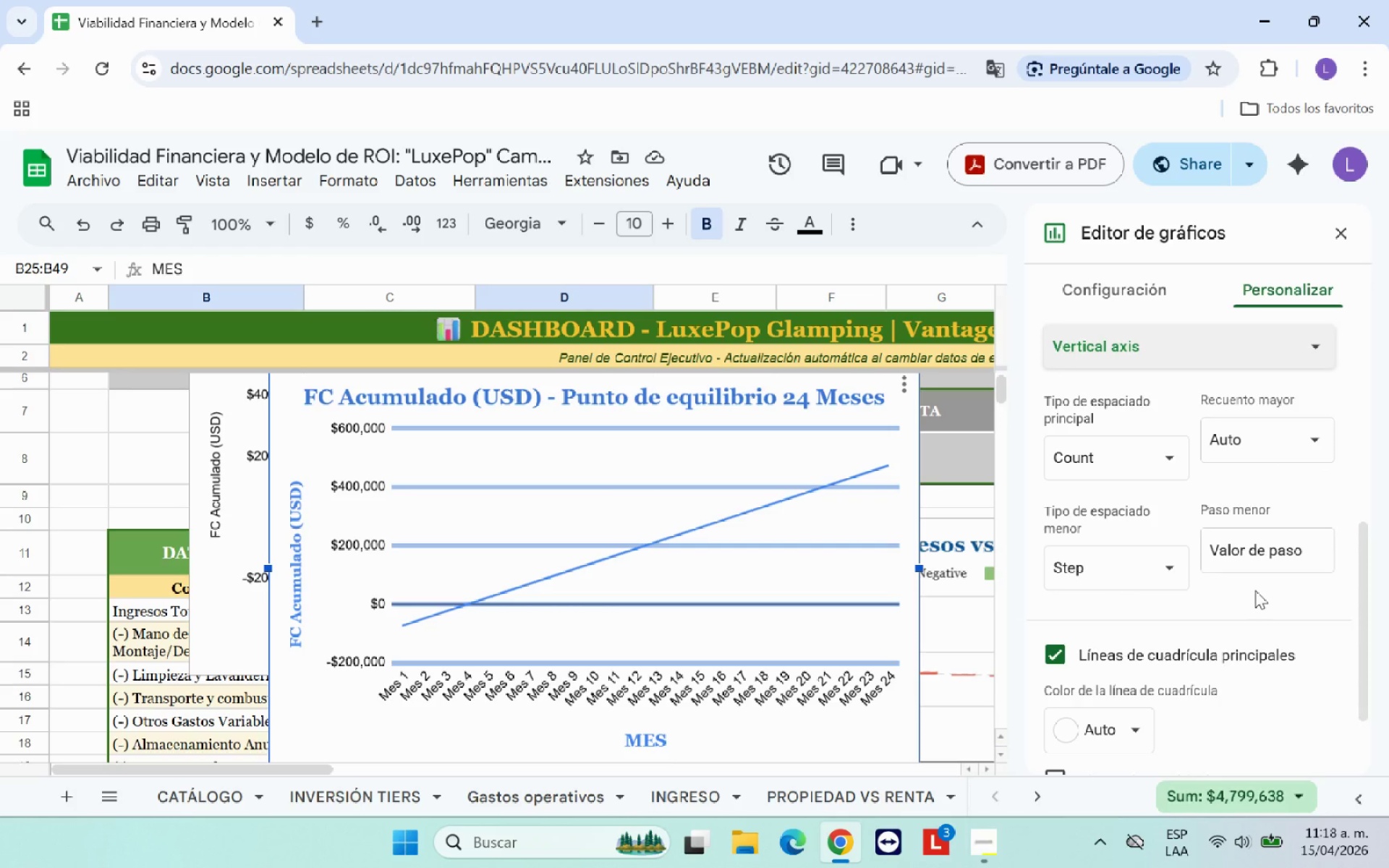 
scroll: coordinate [1255, 590], scroll_direction: down, amount: 2.0
 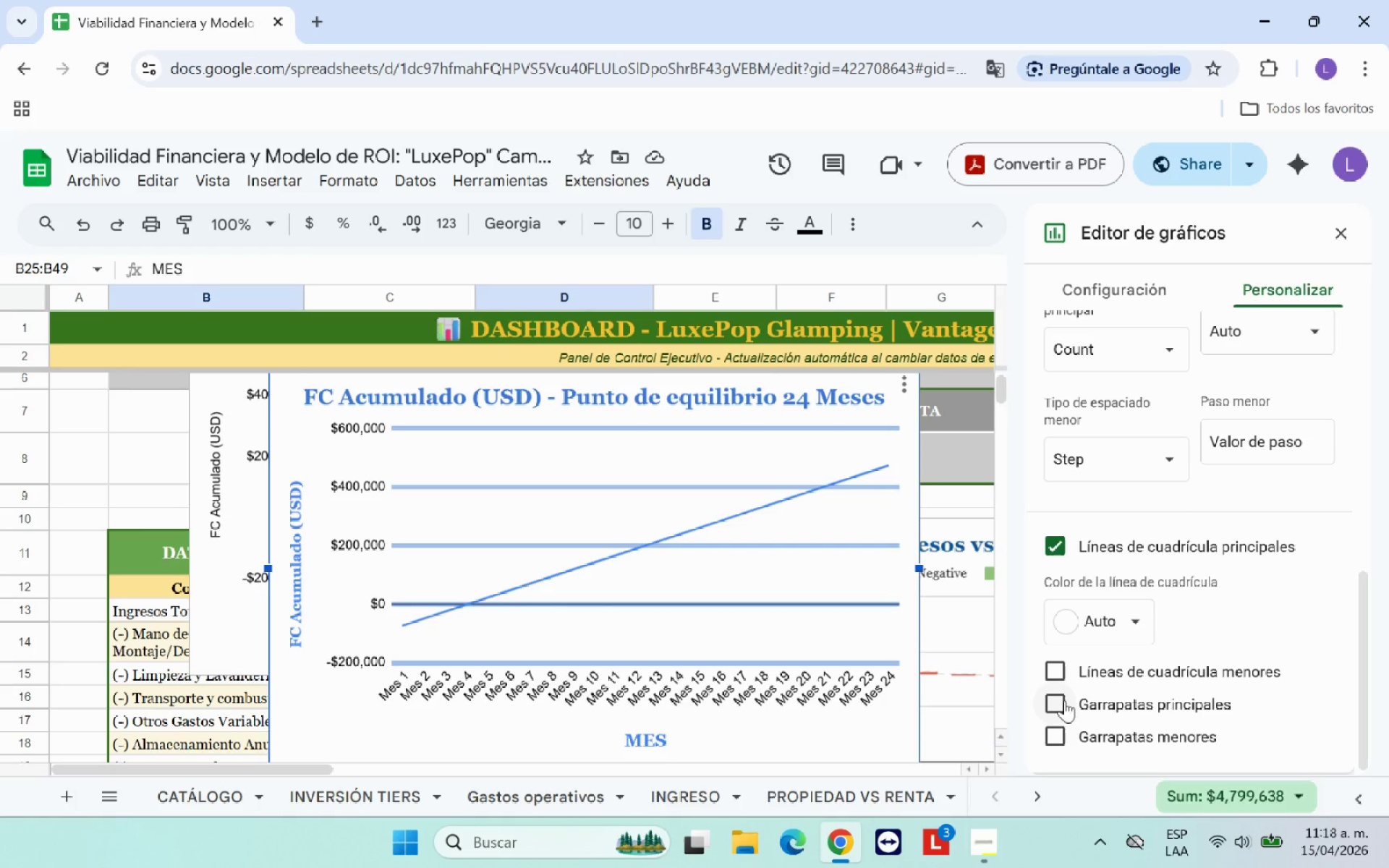 
left_click([1048, 706])
 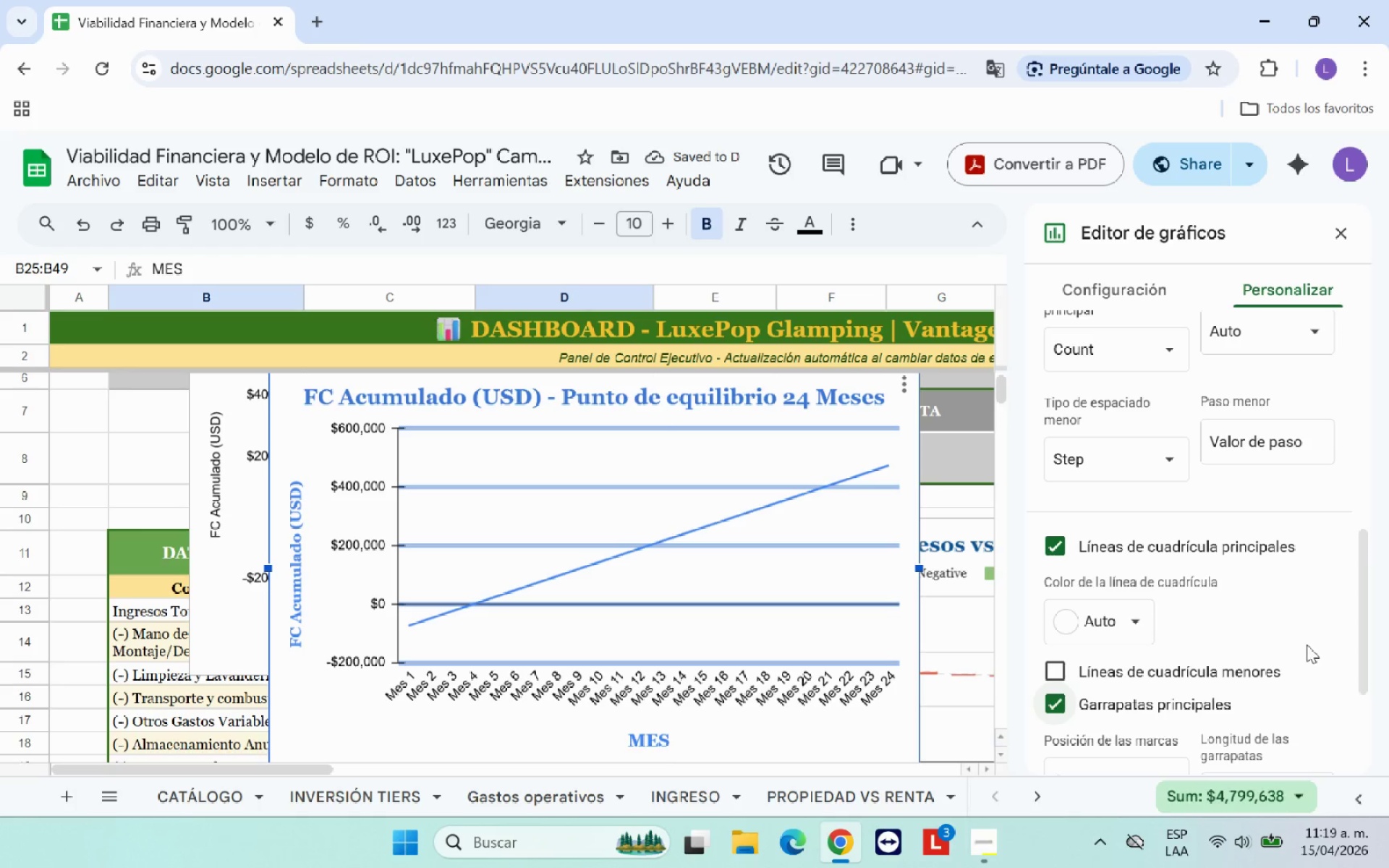 
left_click([1308, 642])
 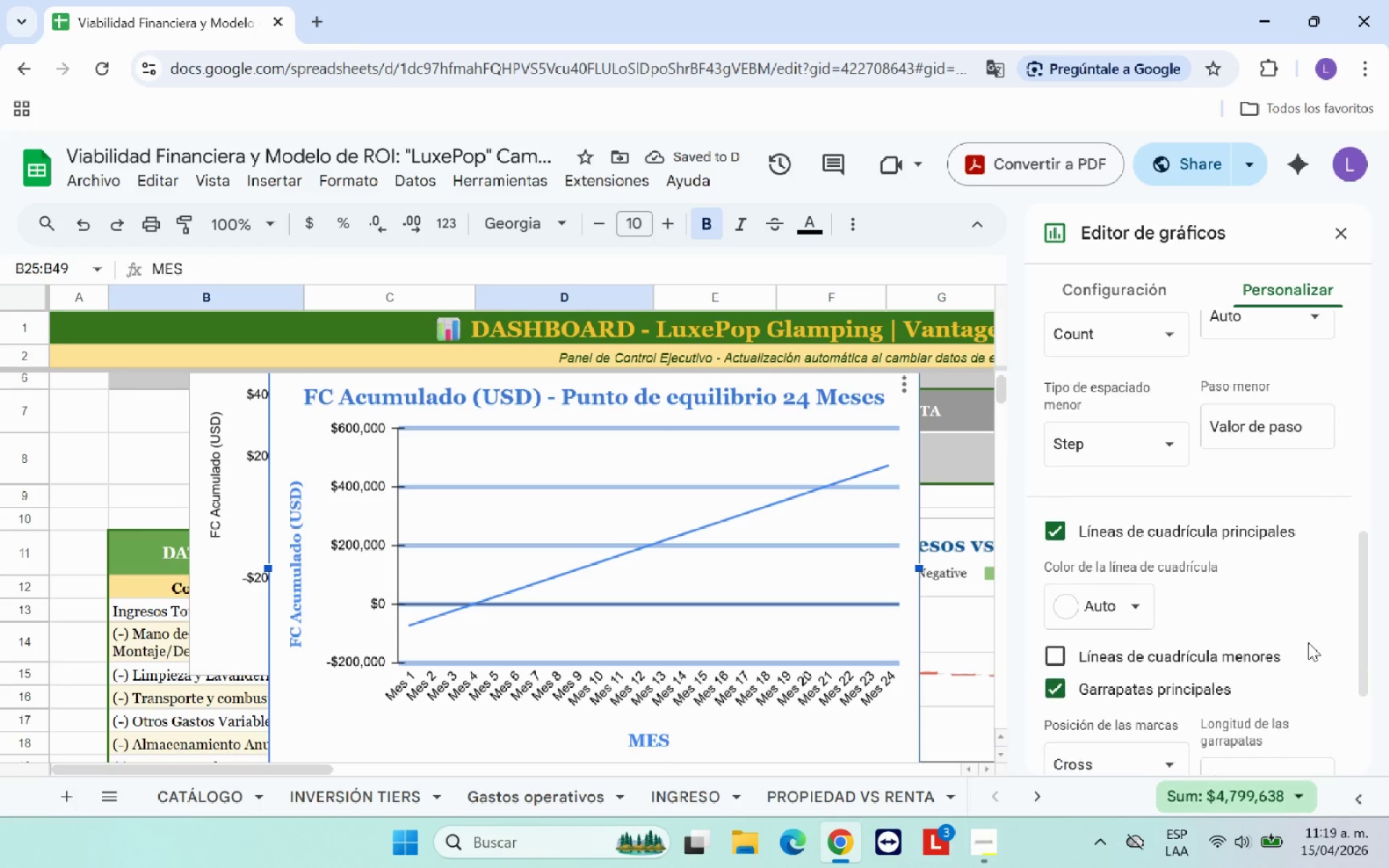 
scroll: coordinate [1327, 604], scroll_direction: down, amount: 3.0
 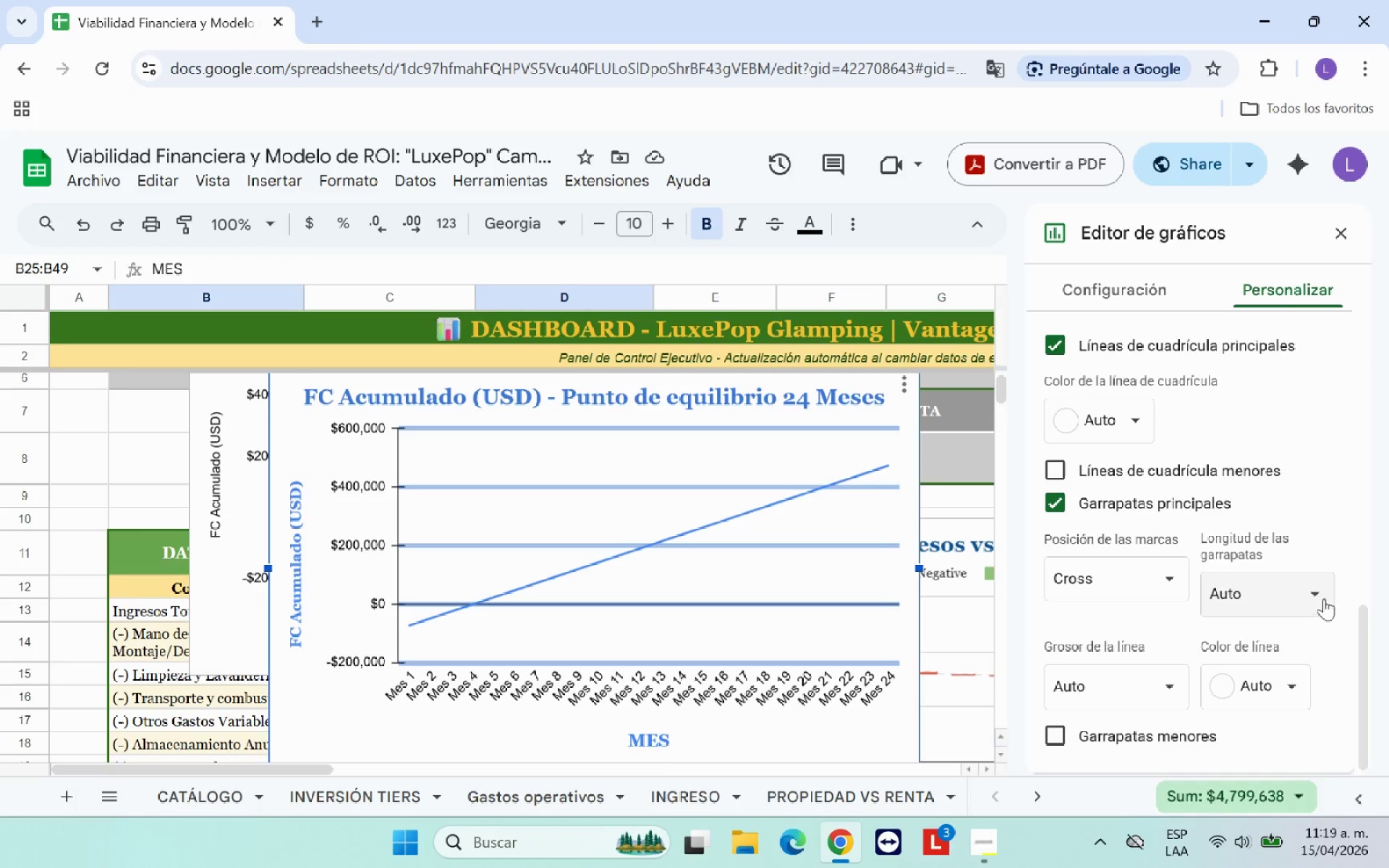 
scroll: coordinate [1323, 597], scroll_direction: up, amount: 3.0
 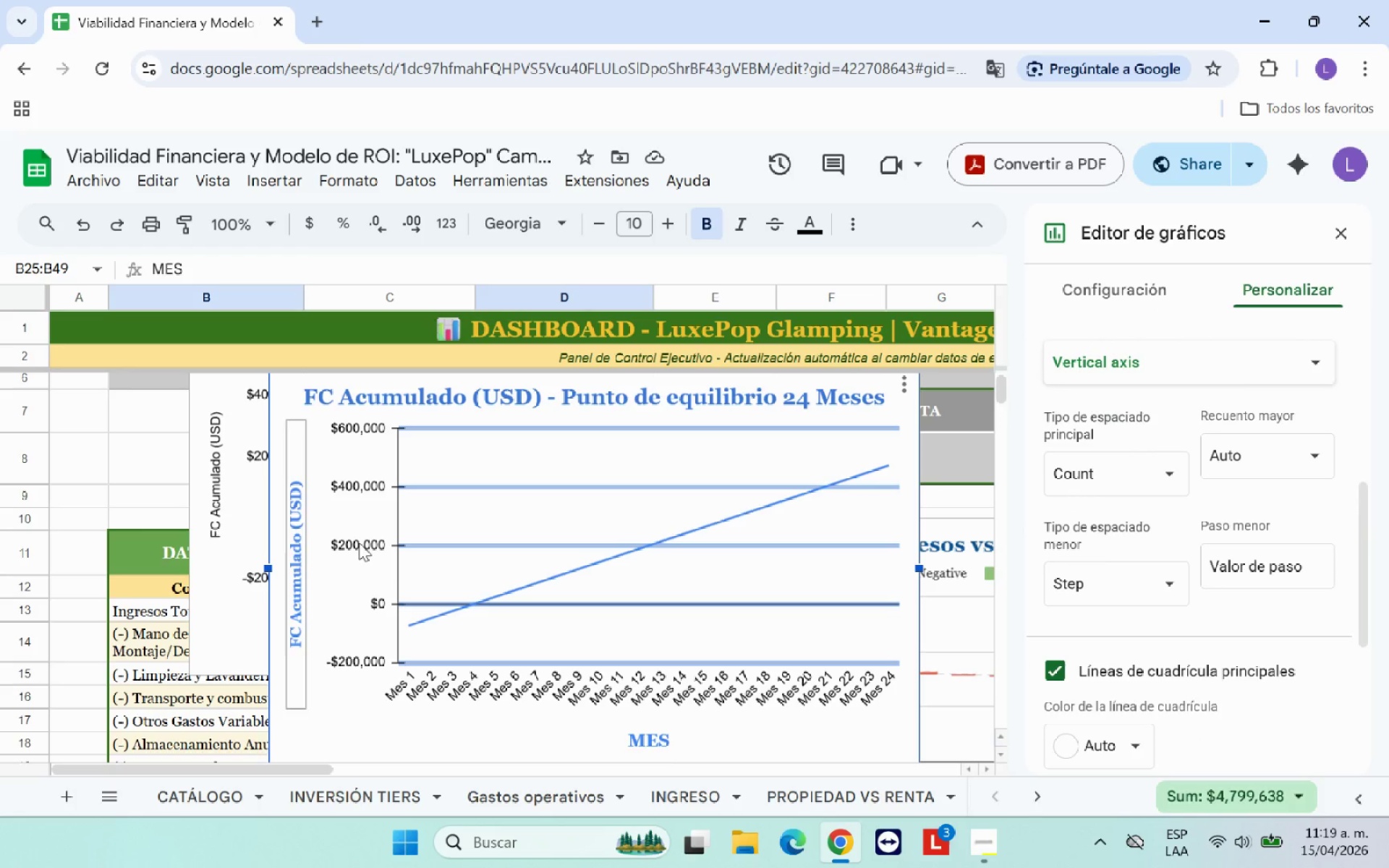 
left_click([368, 550])
 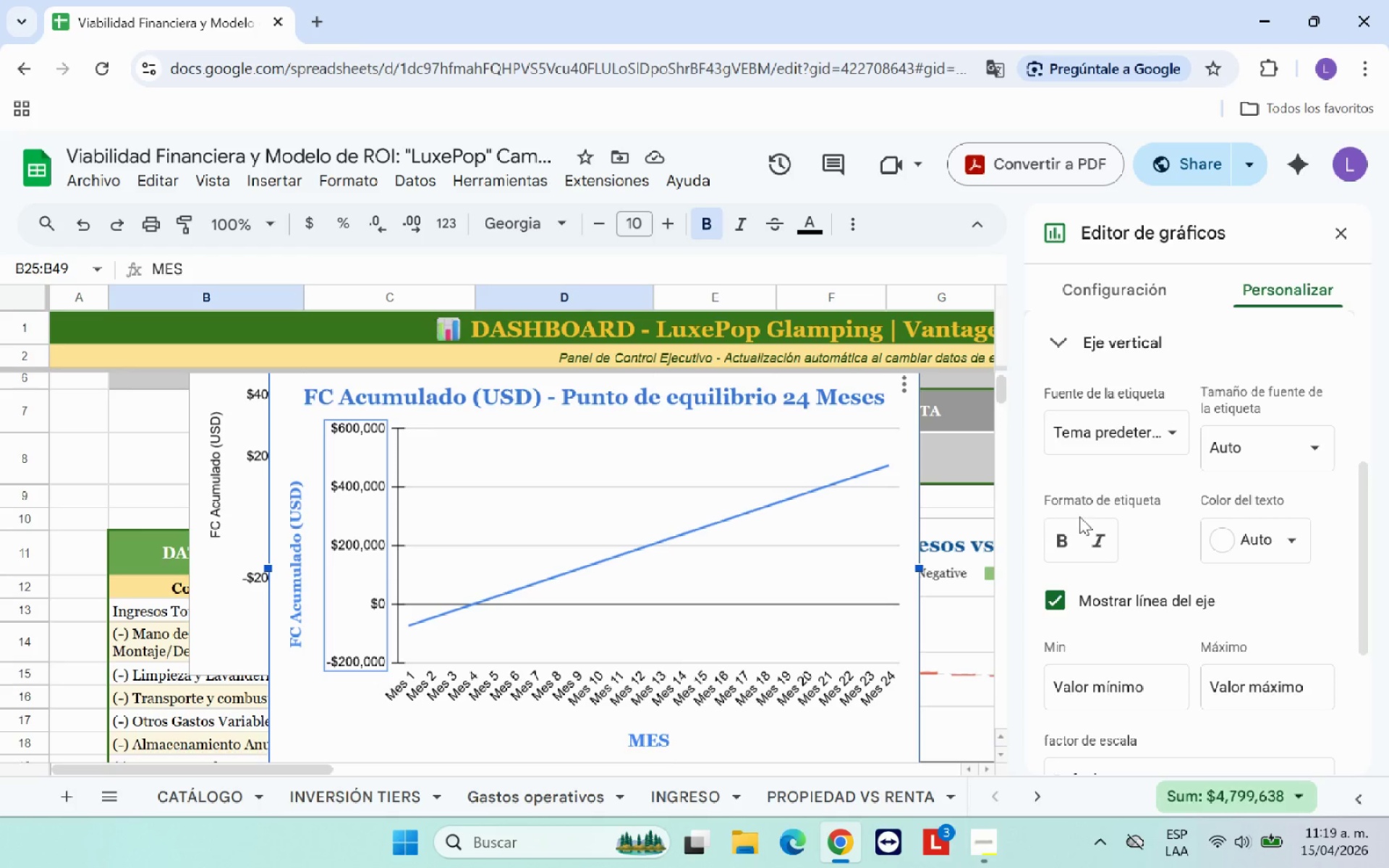 
scroll: coordinate [1118, 579], scroll_direction: down, amount: 1.0
 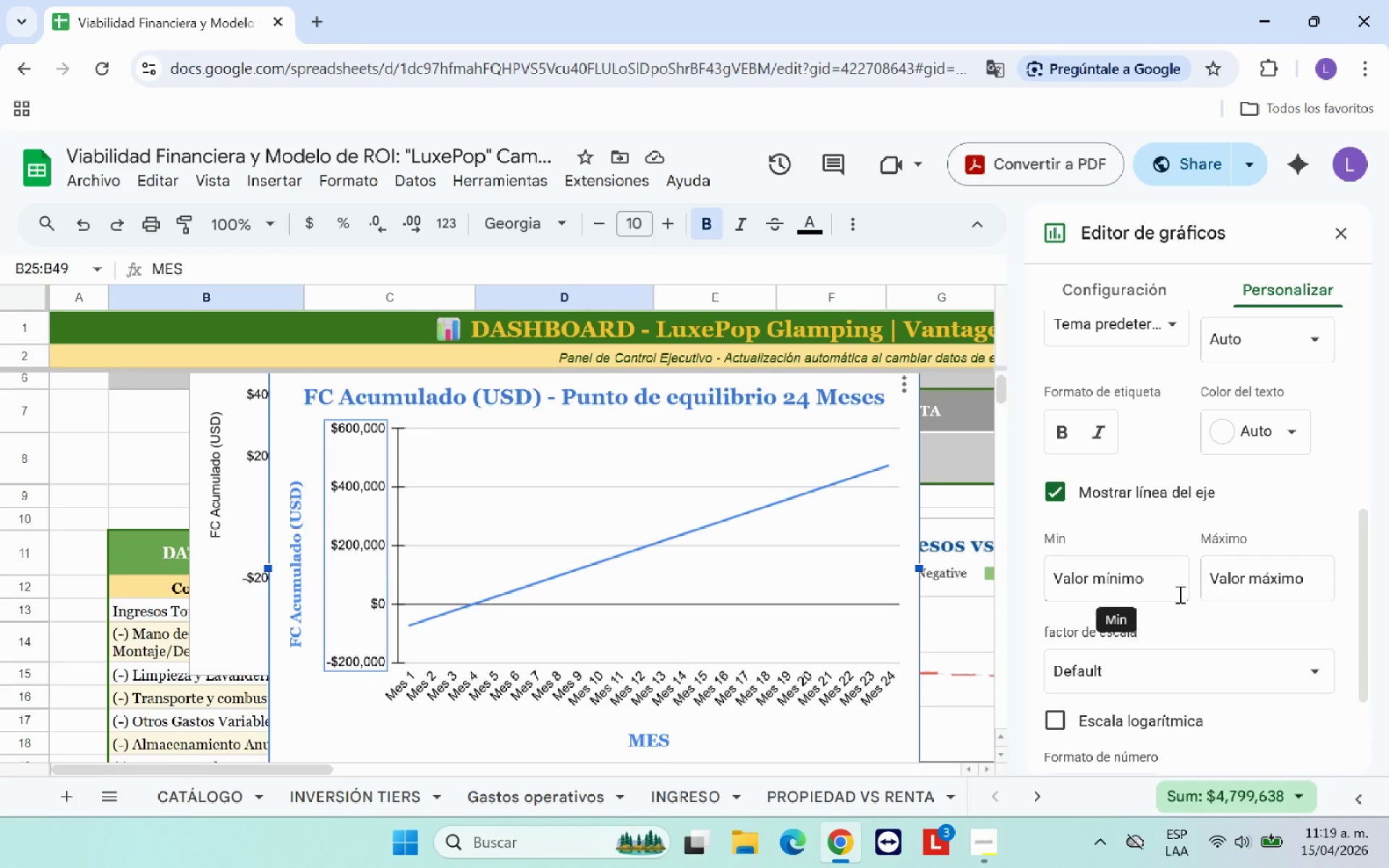 
left_click([1185, 583])
 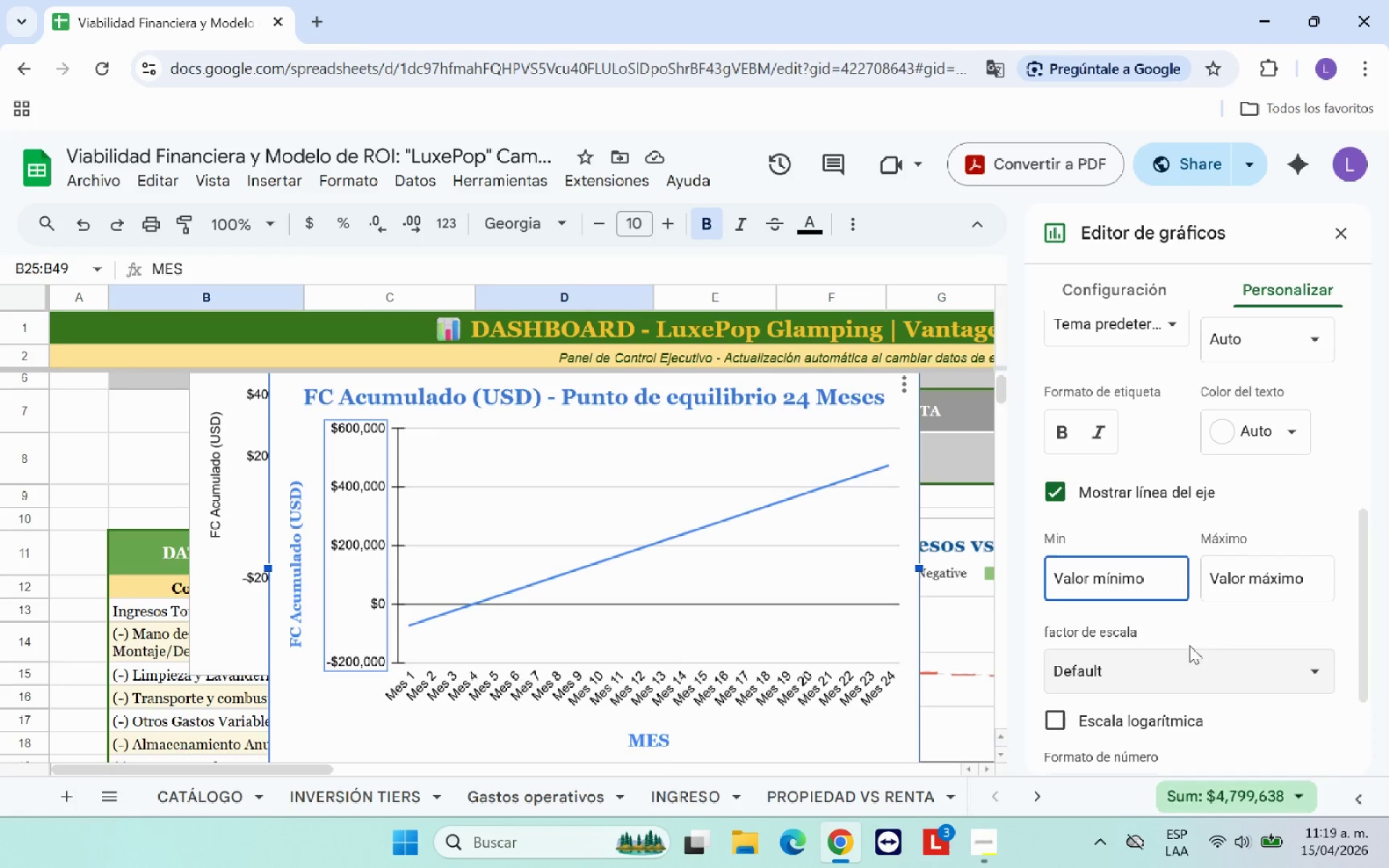 
left_click([1193, 667])
 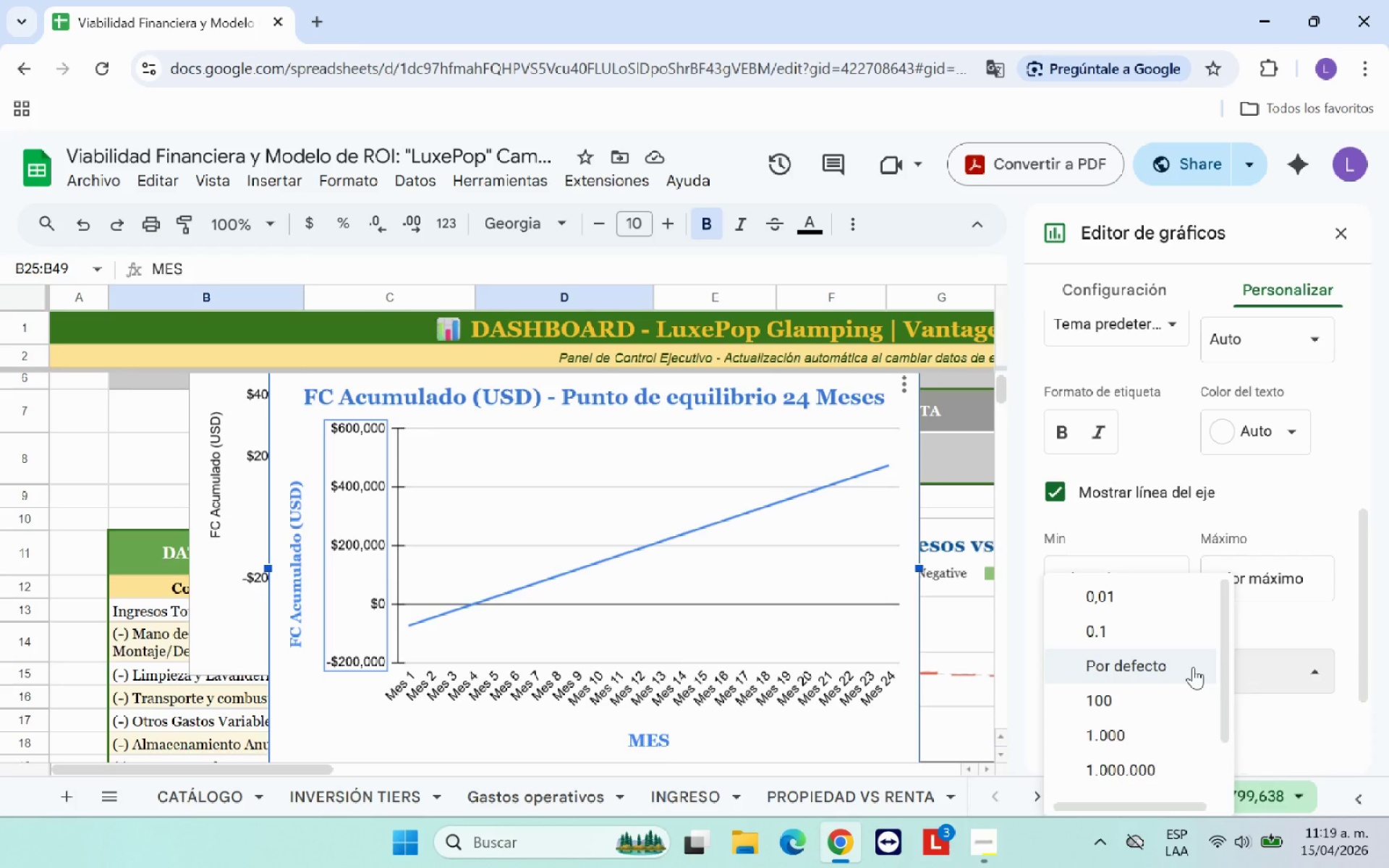 
scroll: coordinate [1286, 650], scroll_direction: down, amount: 2.0
 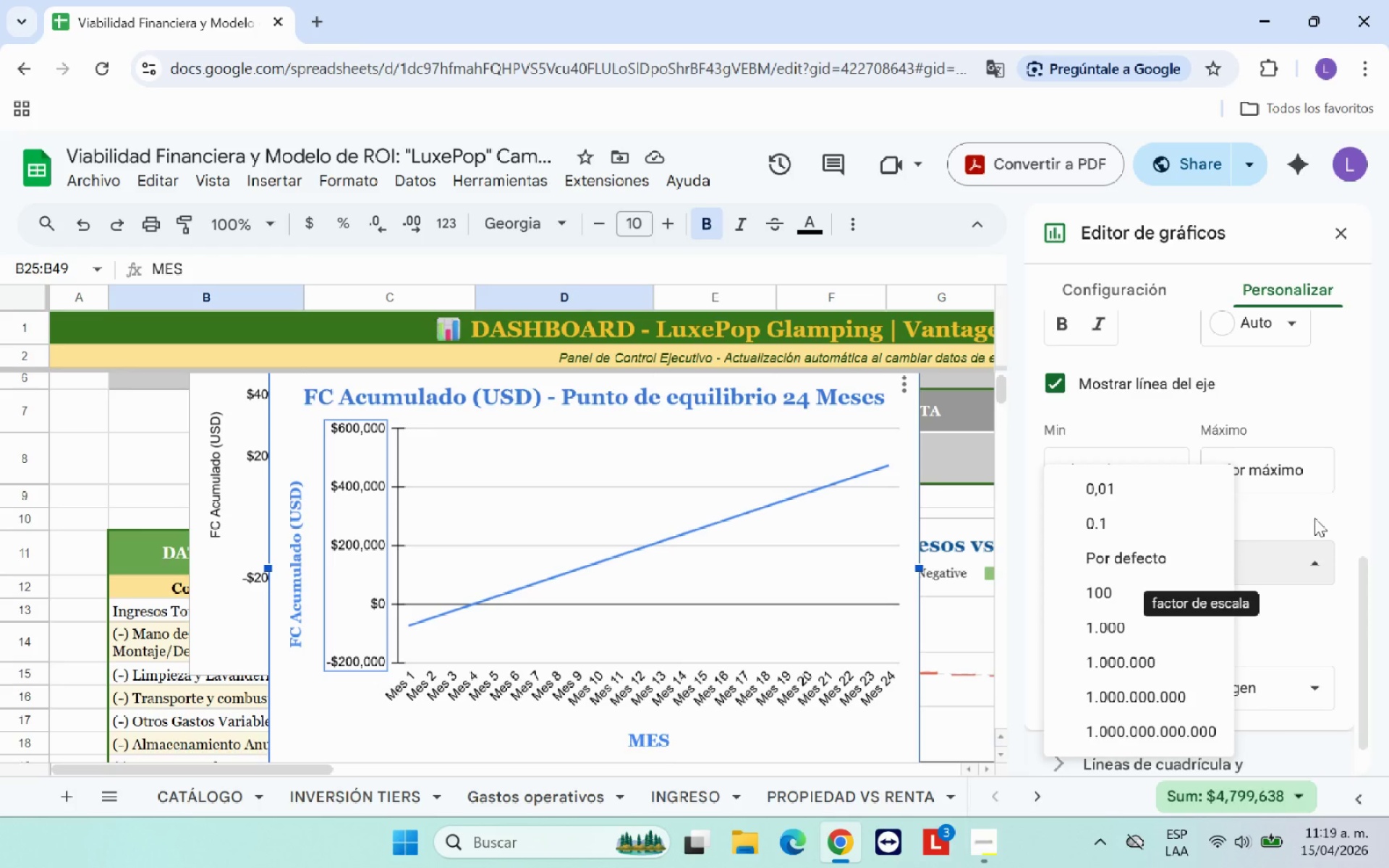 
left_click([1320, 512])
 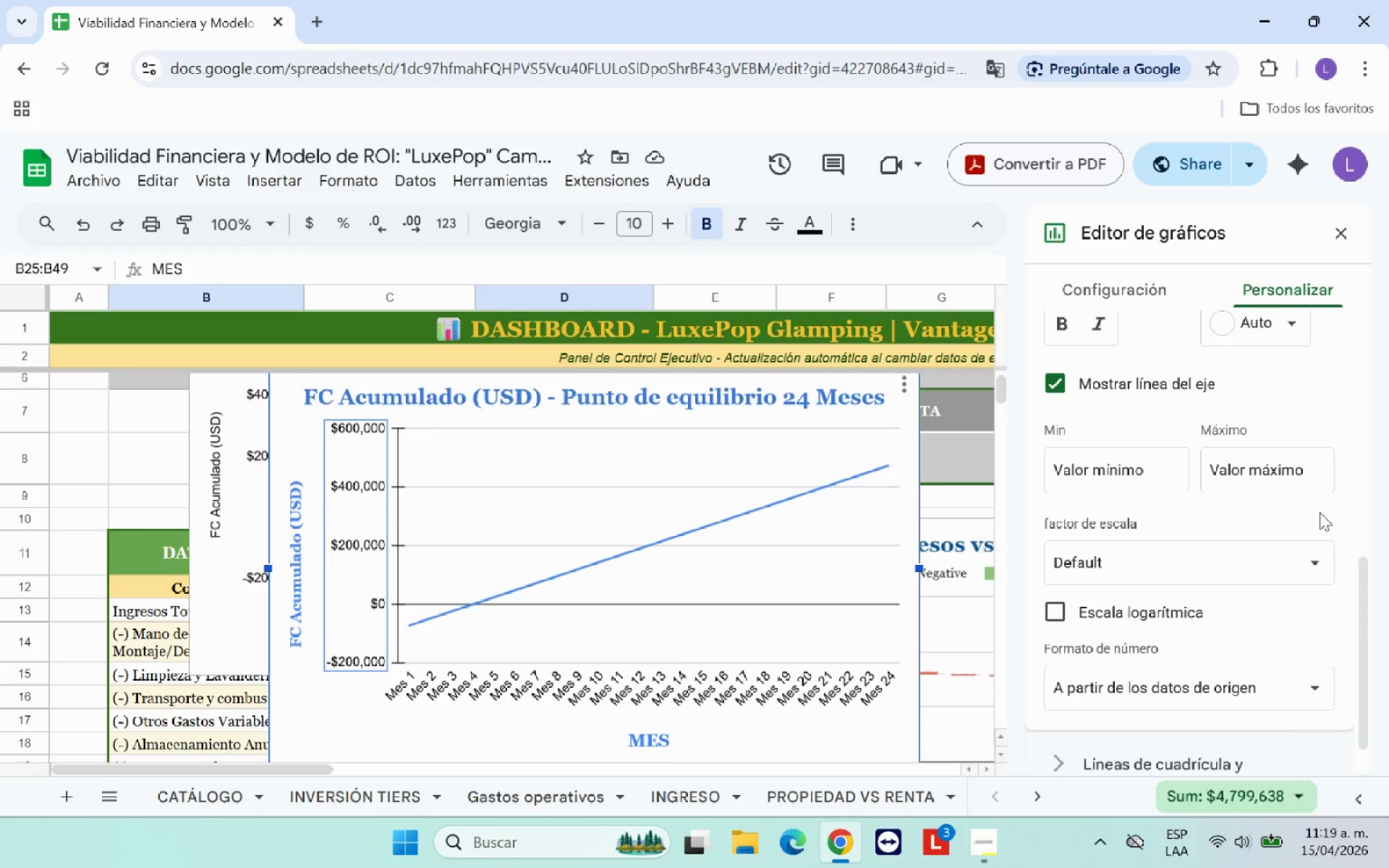 
scroll: coordinate [1320, 512], scroll_direction: down, amount: 1.0
 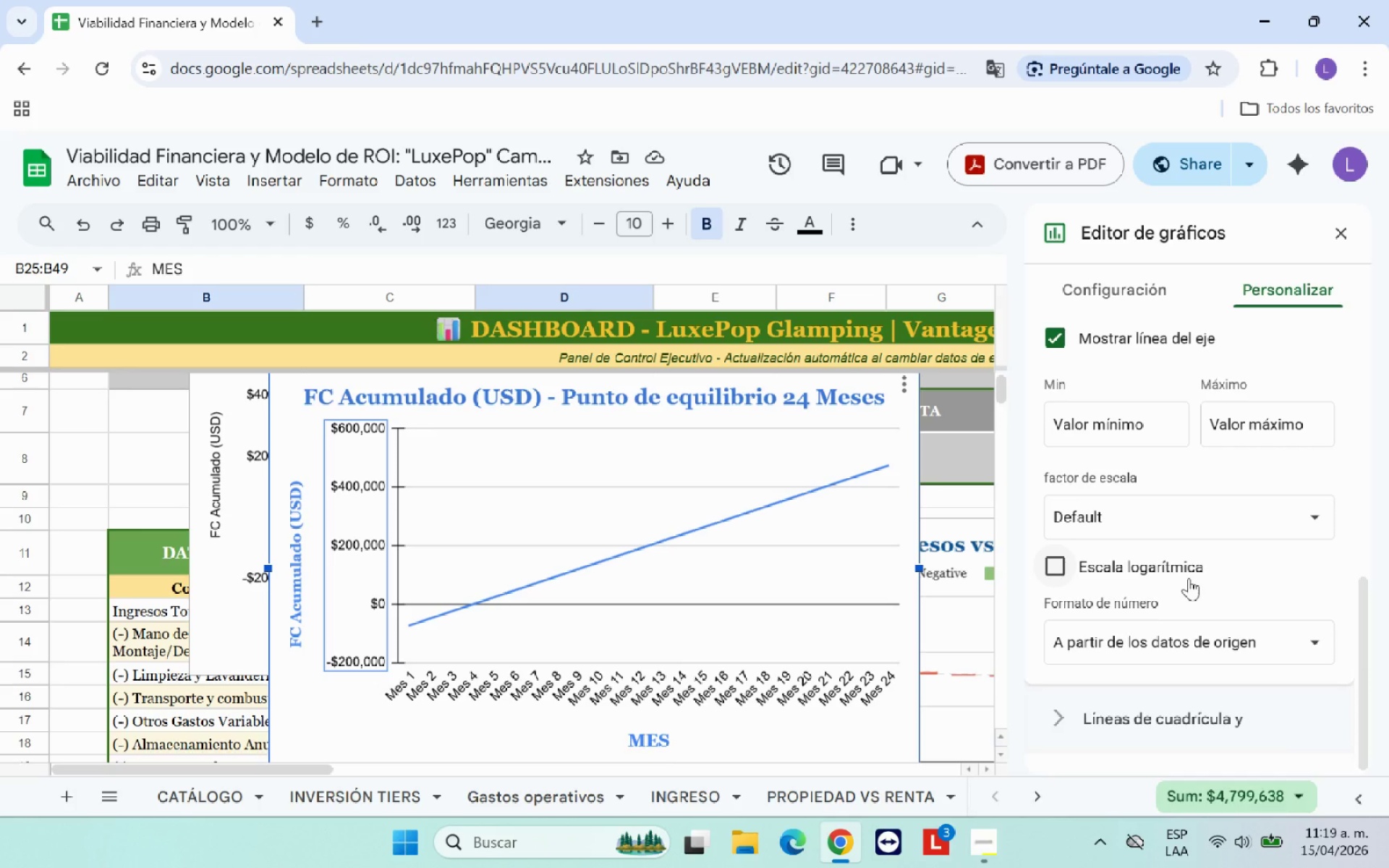 
left_click([1118, 573])
 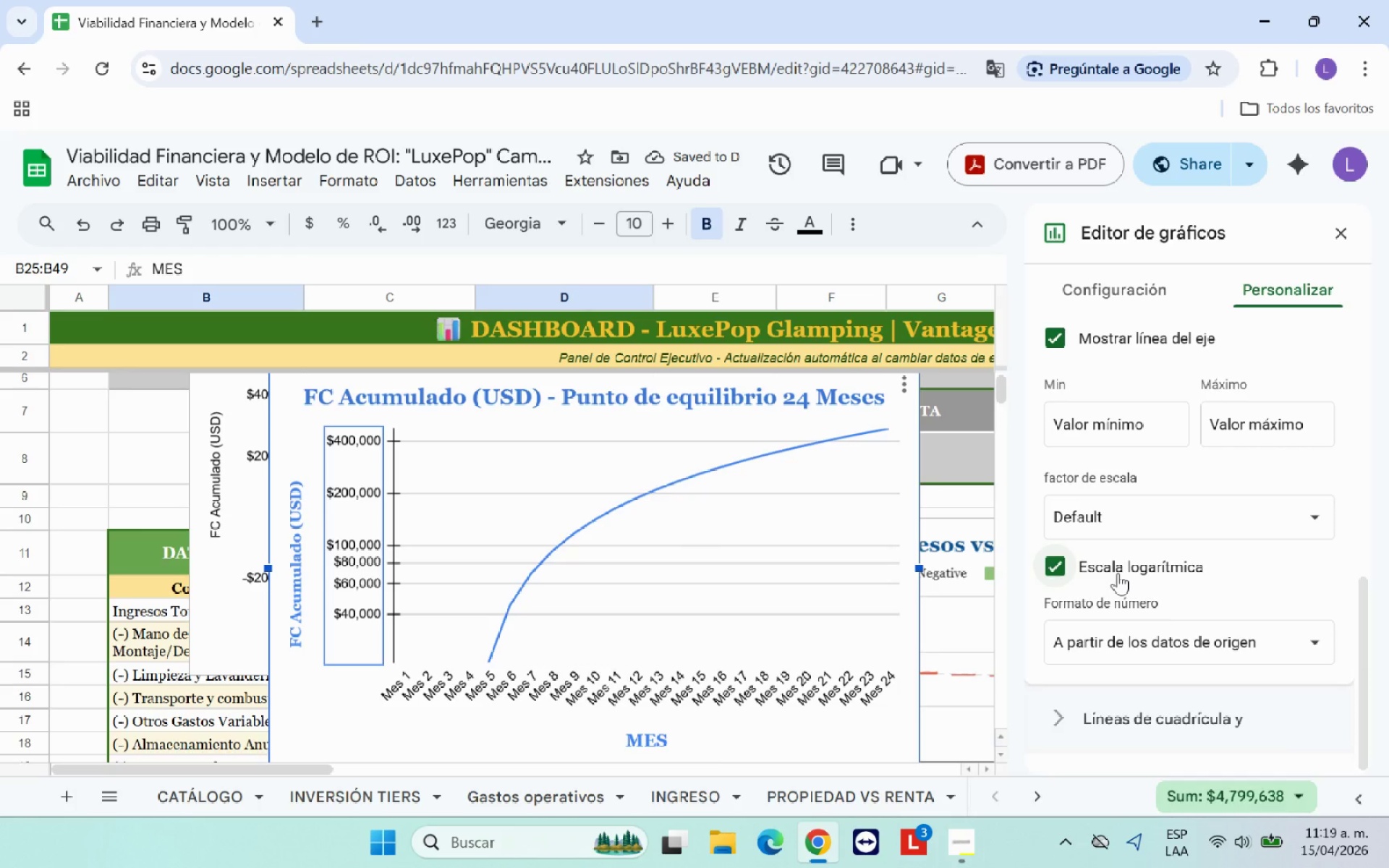 
wait(5.89)
 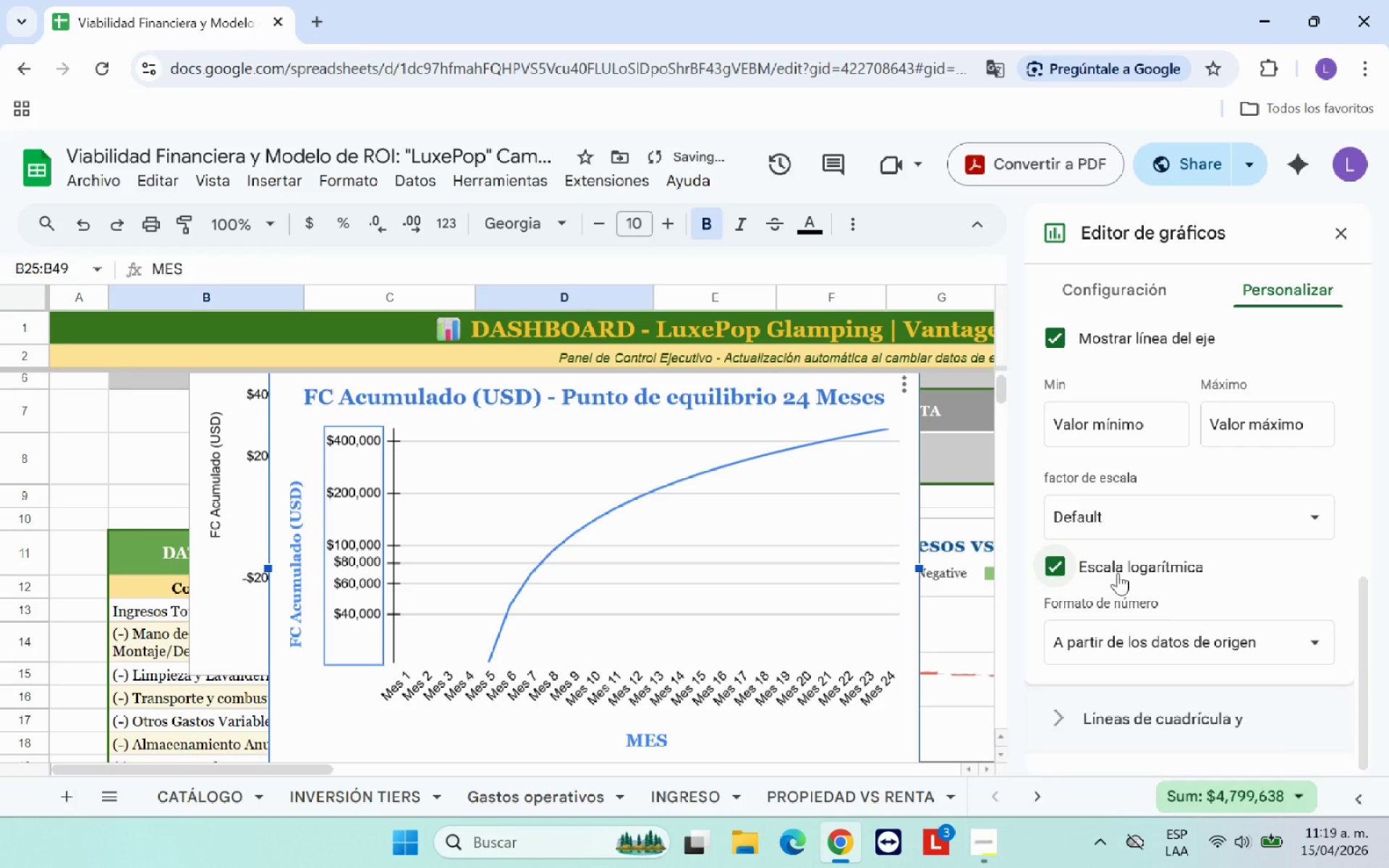 
left_click([1118, 573])
 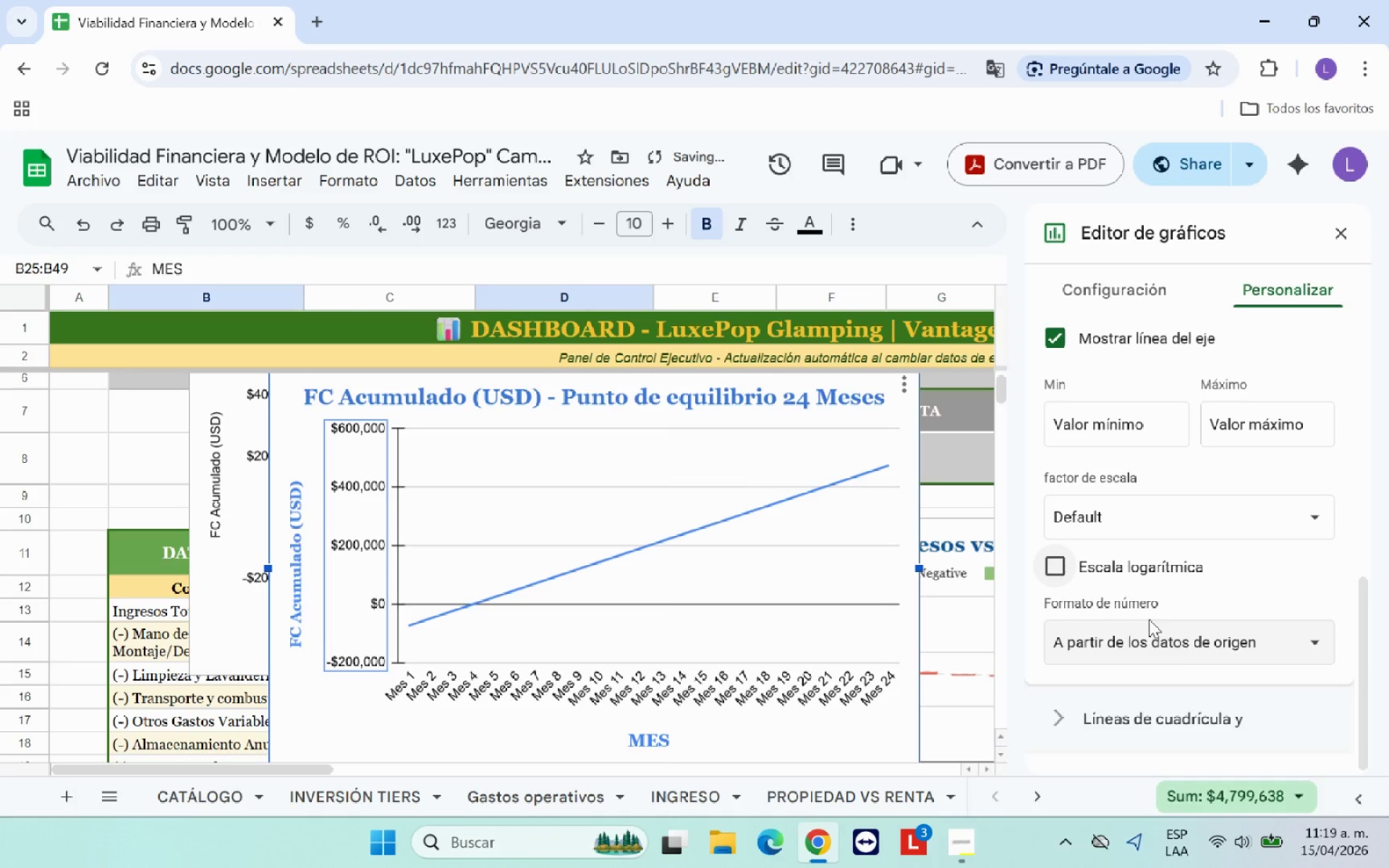 
left_click([1234, 643])
 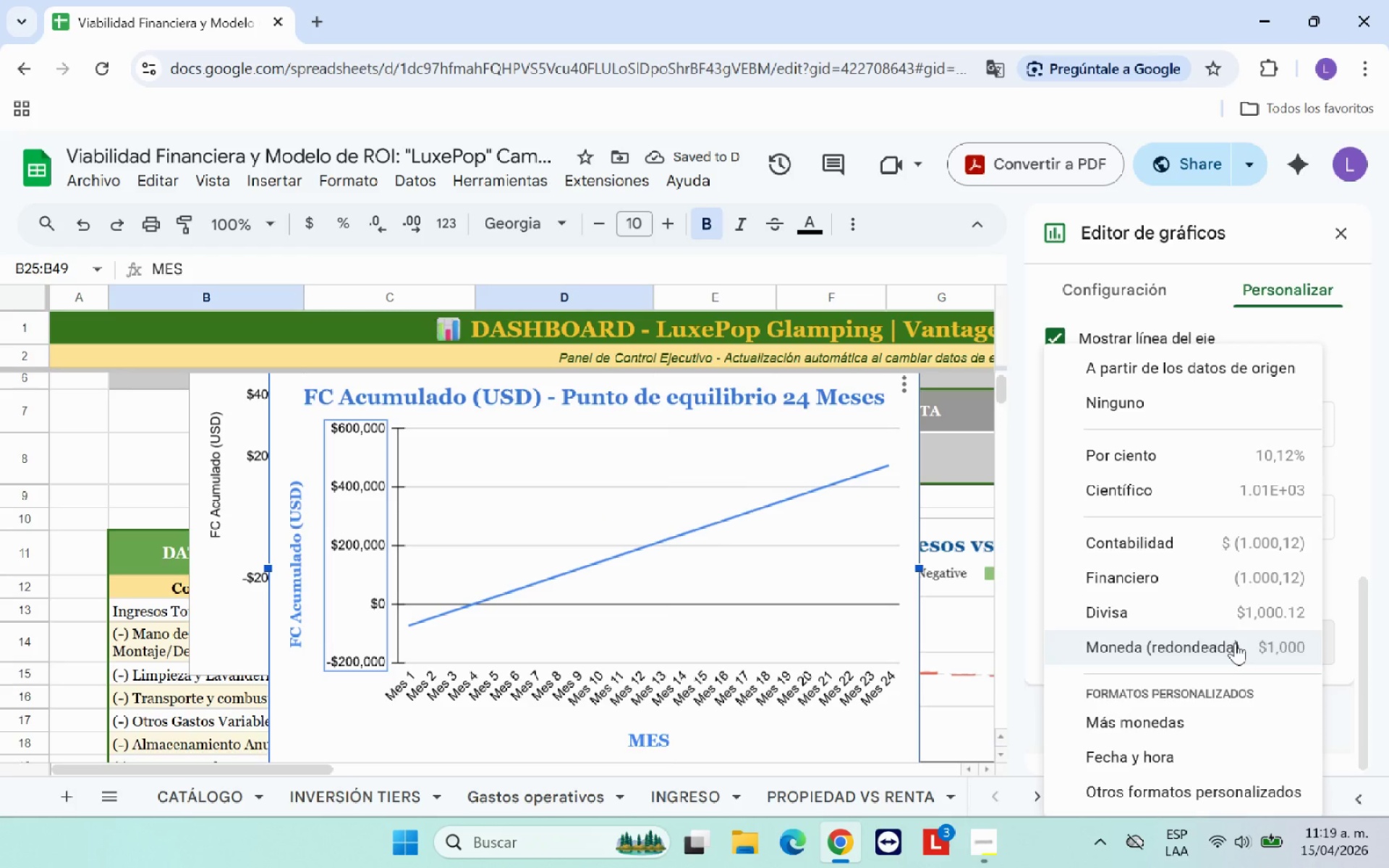 
scroll: coordinate [1235, 631], scroll_direction: down, amount: 2.0
 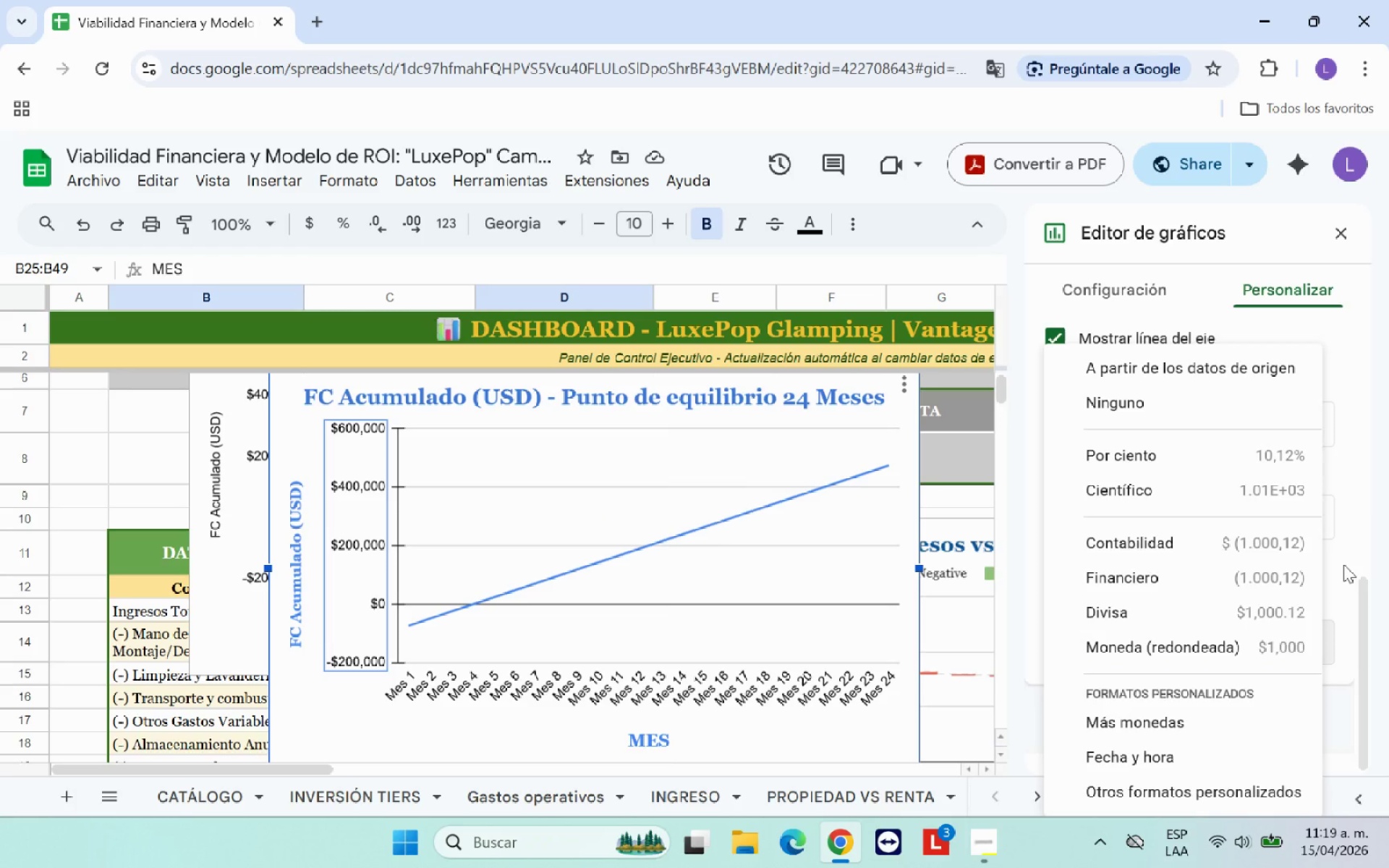 
left_click([1343, 564])
 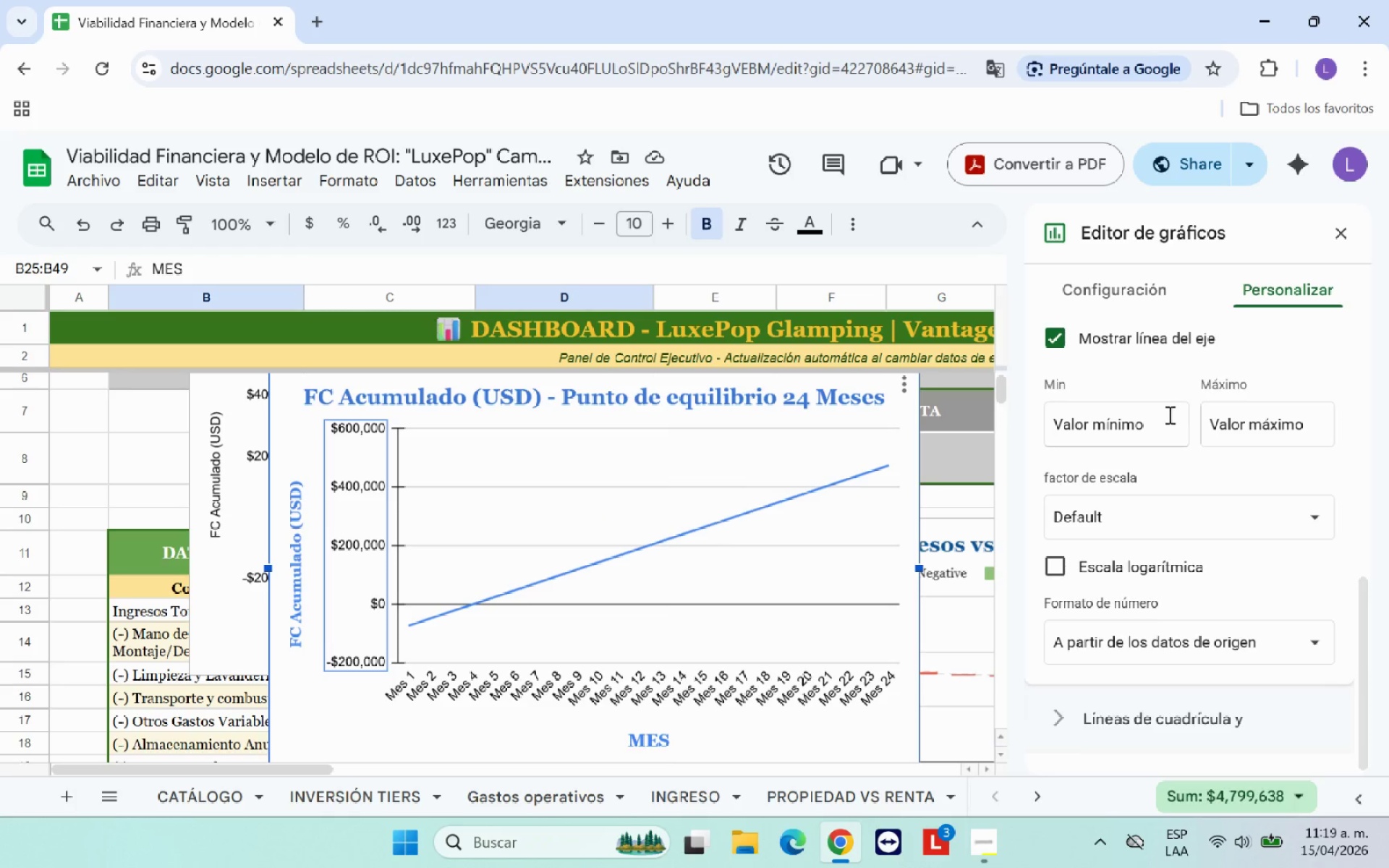 
left_click([1168, 415])
 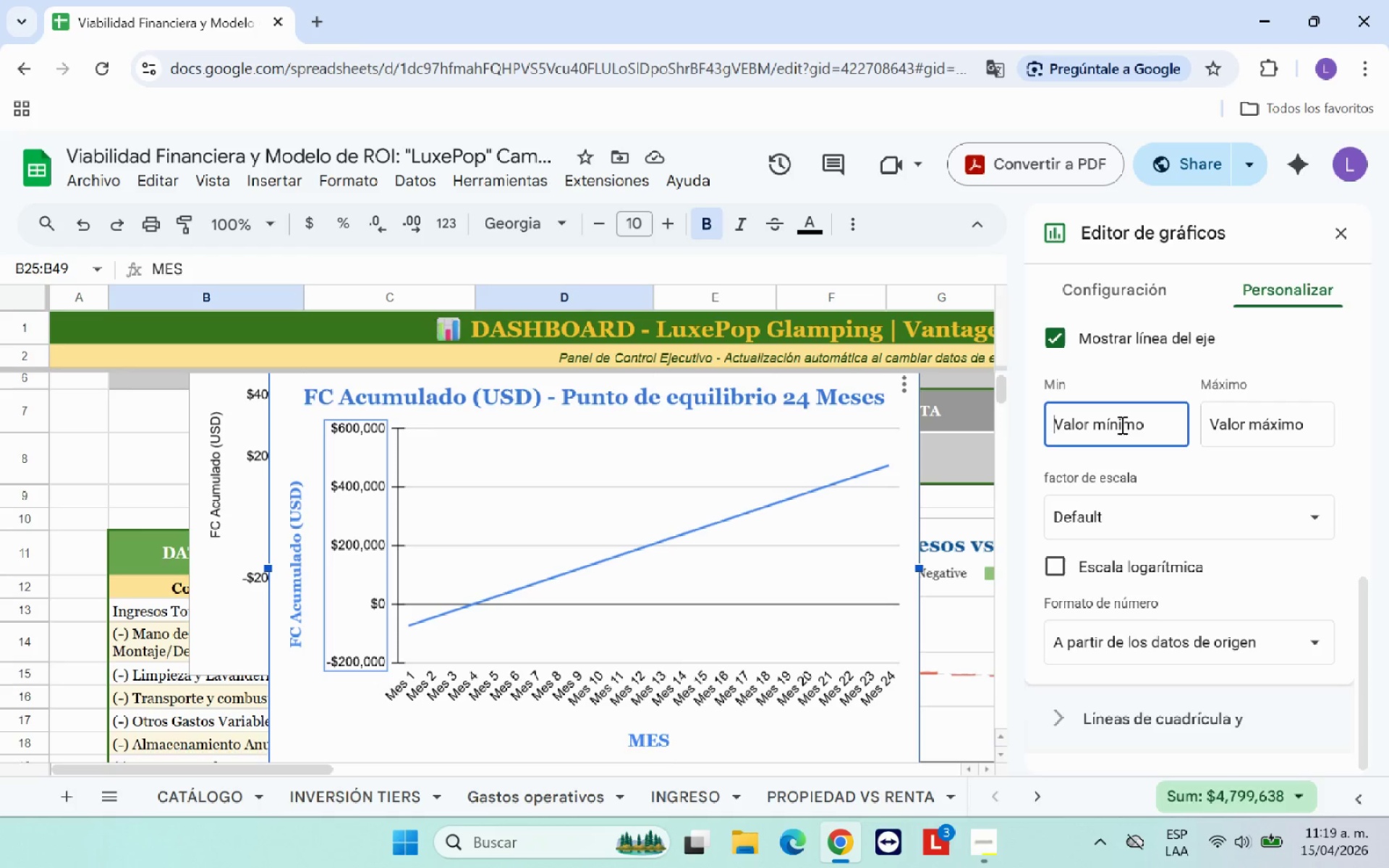 
left_click([1121, 425])
 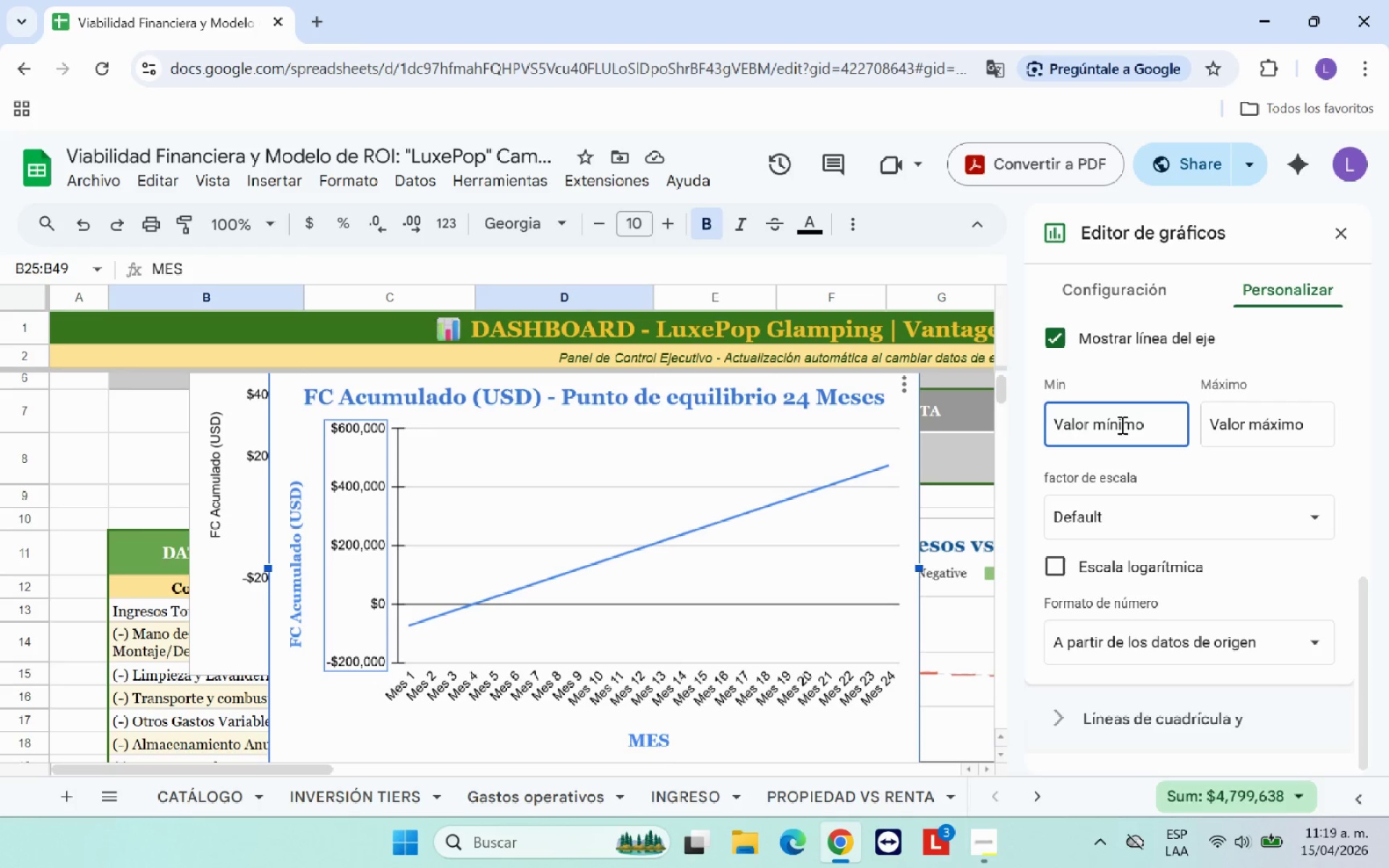 
key(0)
 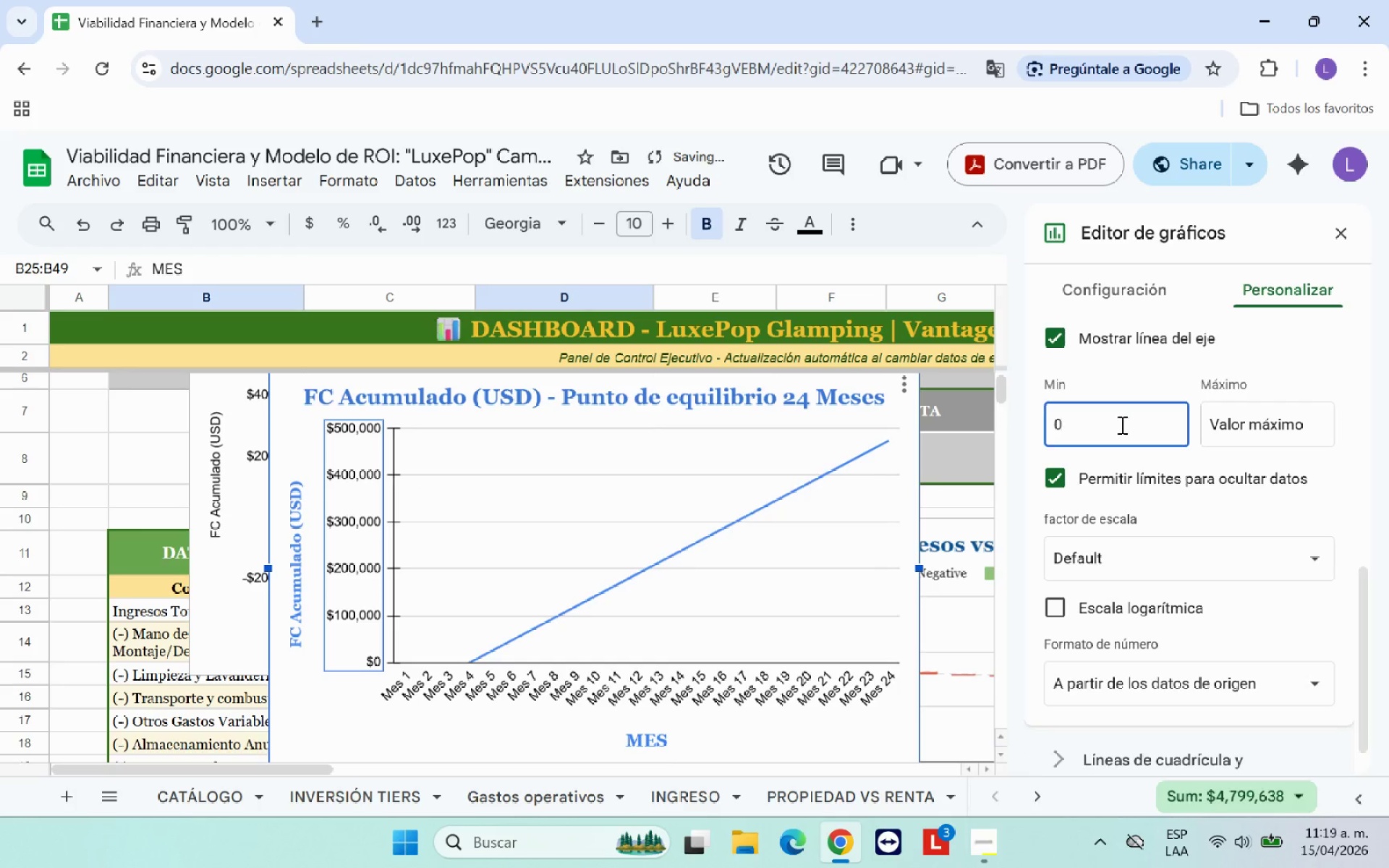 
mouse_move([1194, 446])
 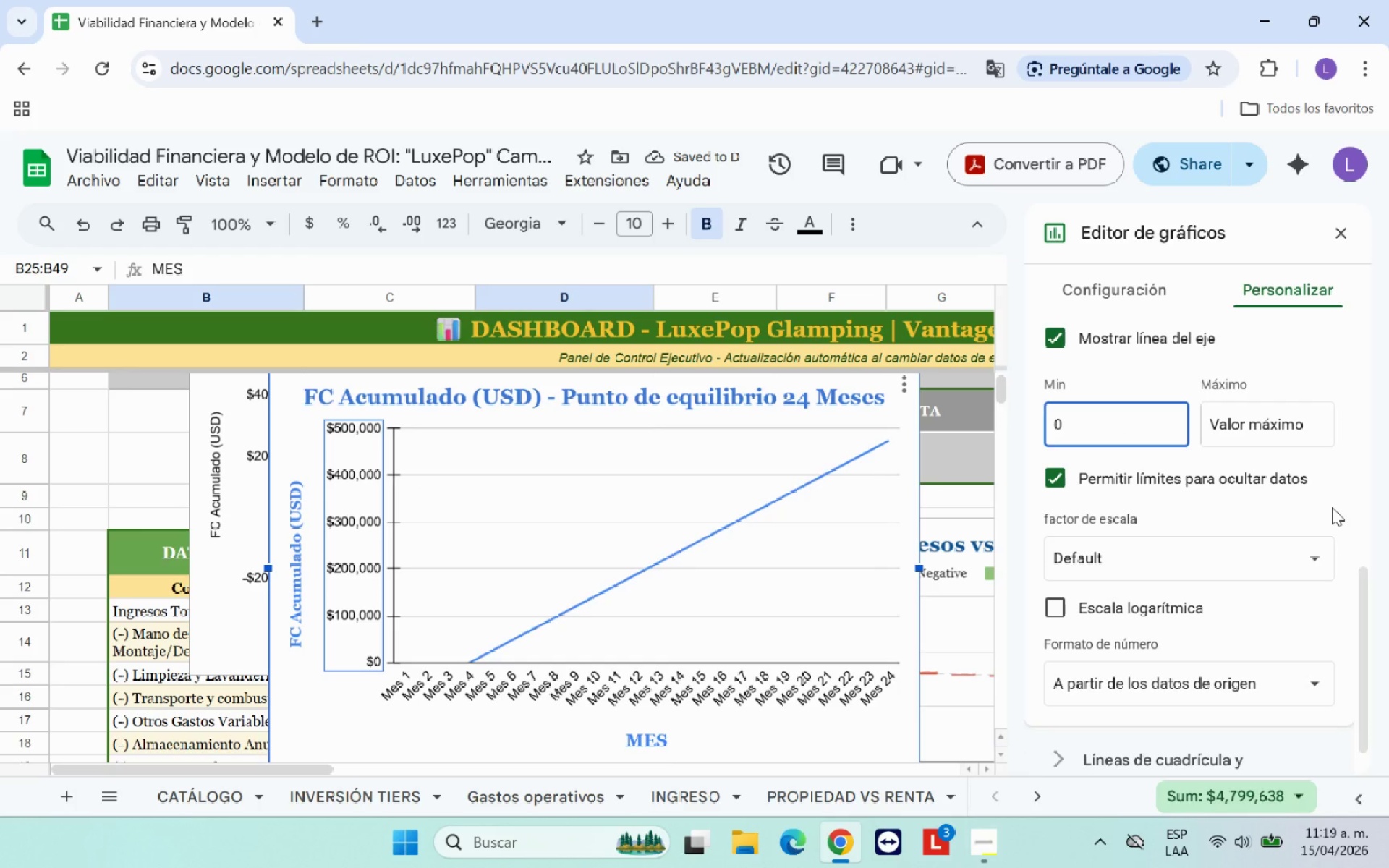 
left_click([1332, 507])
 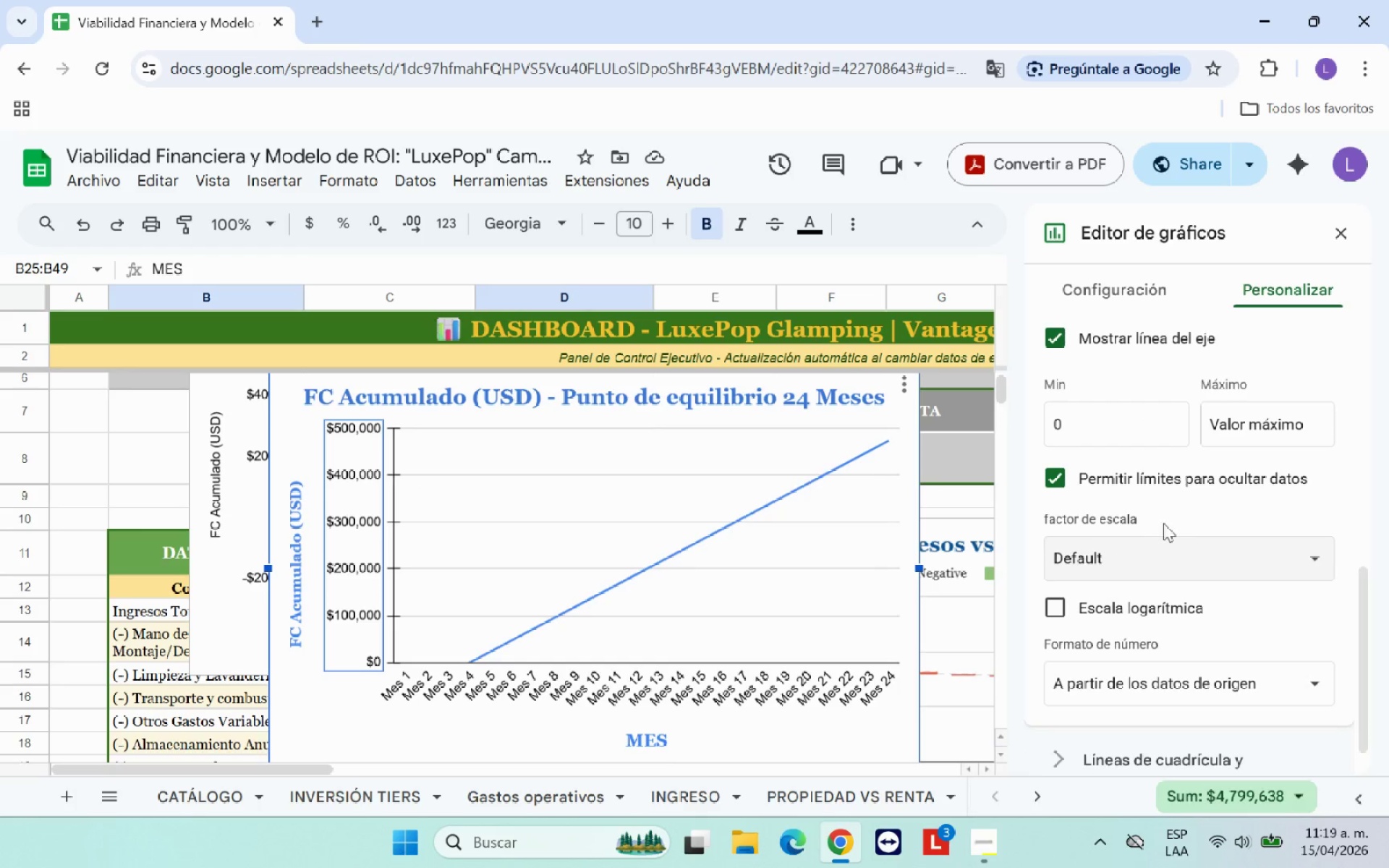 
scroll: coordinate [1265, 505], scroll_direction: up, amount: 2.0
 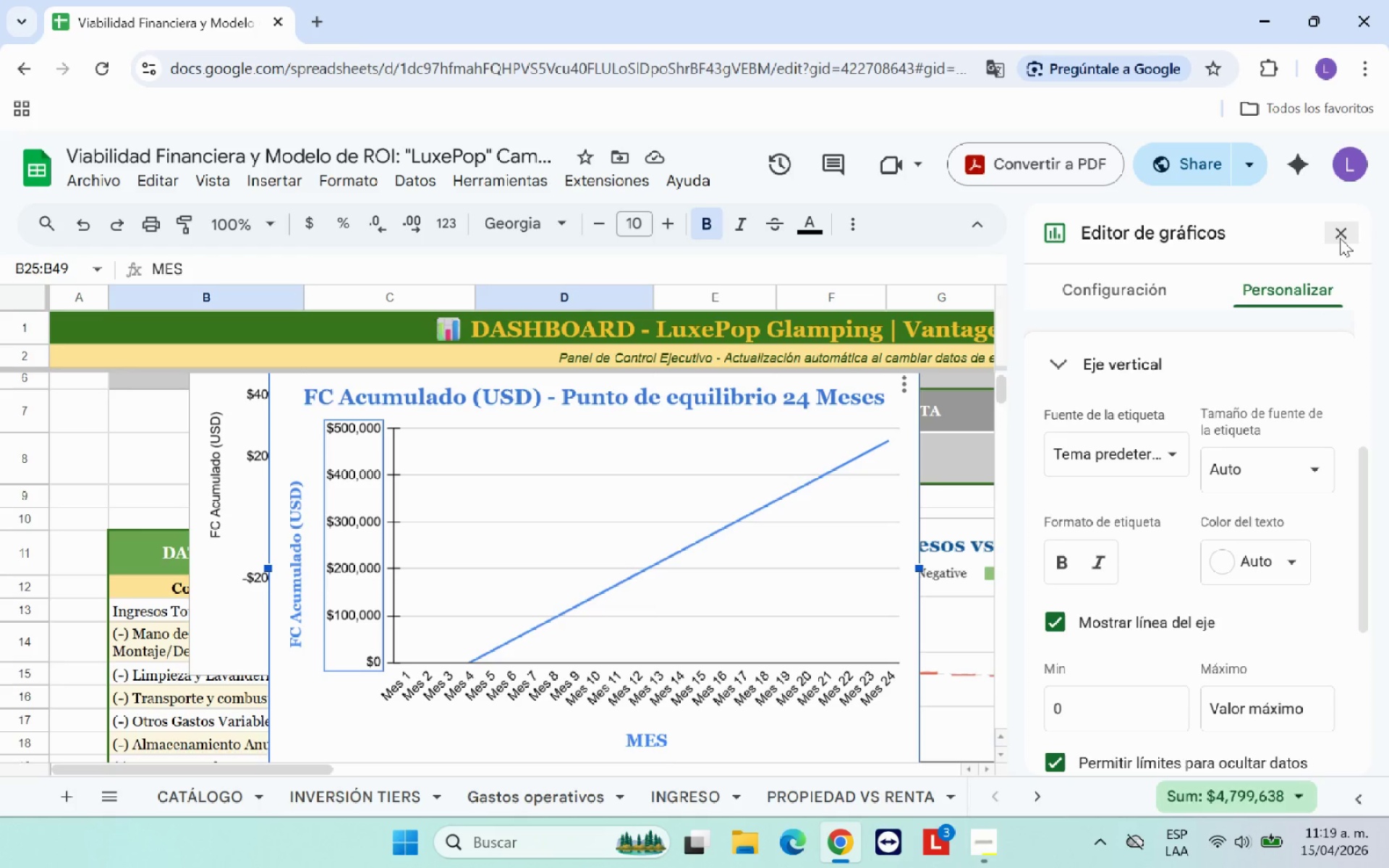 
left_click([1340, 238])
 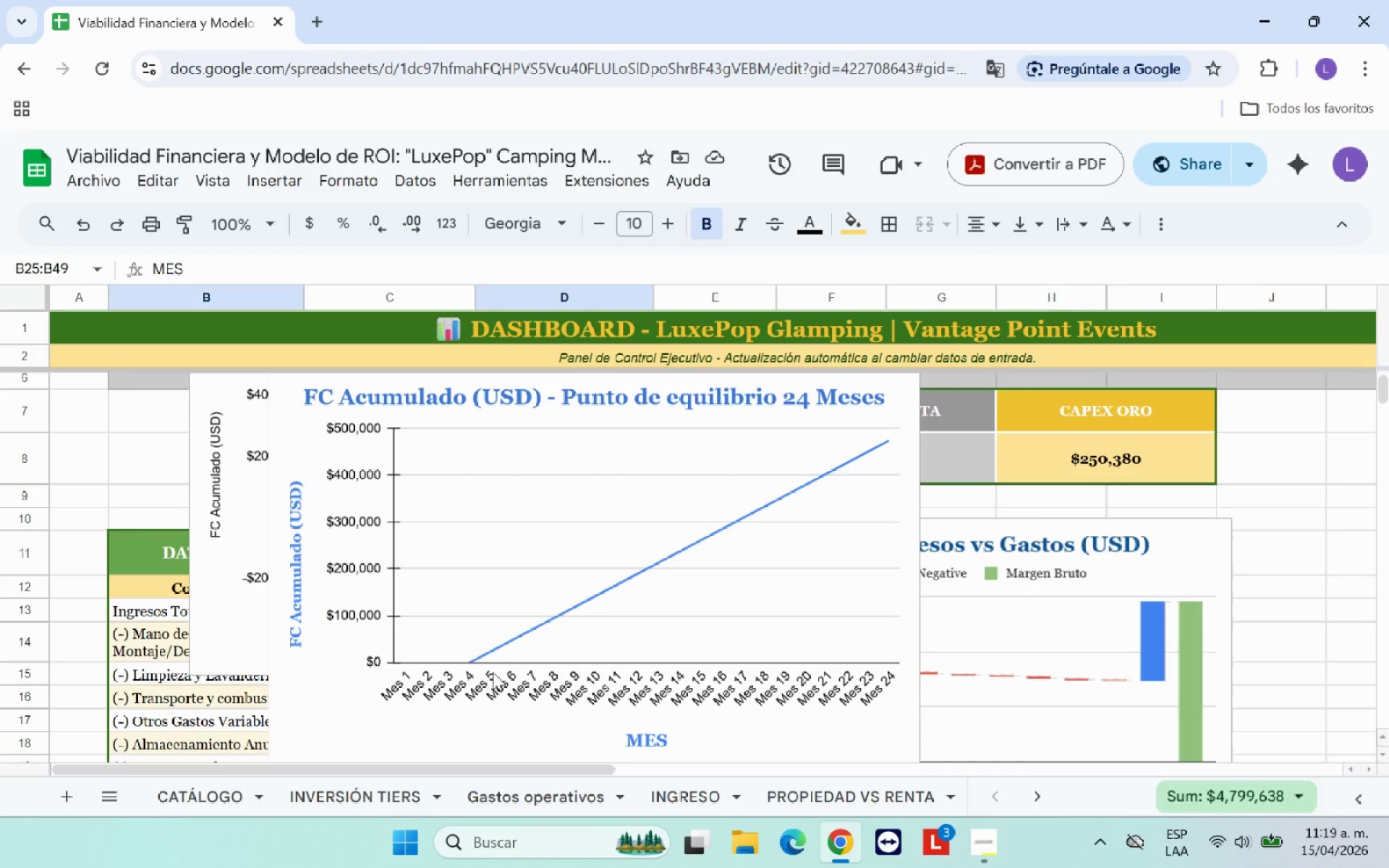 
wait(13.55)
 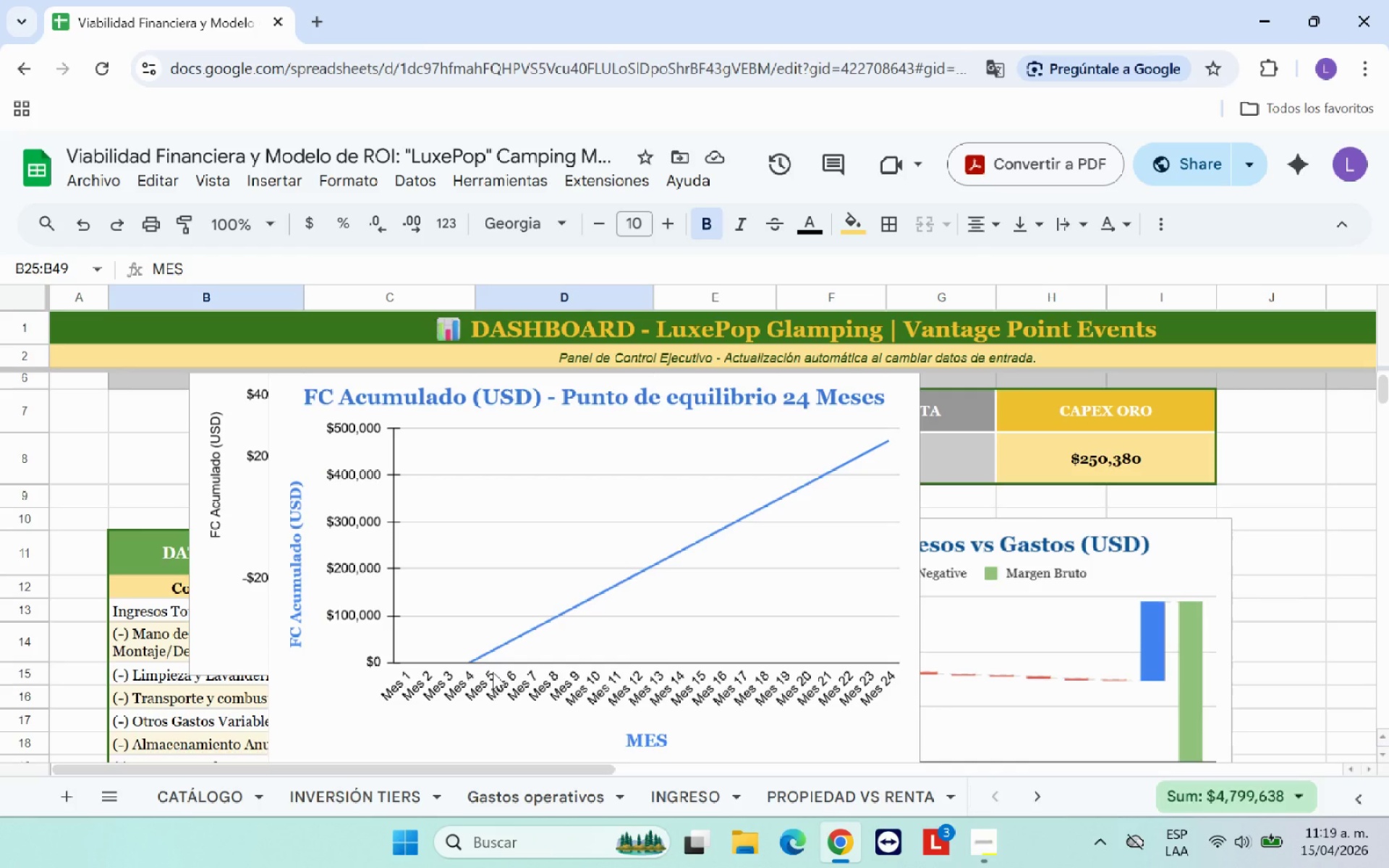 
scroll: coordinate [1045, 660], scroll_direction: down, amount: 3.0
 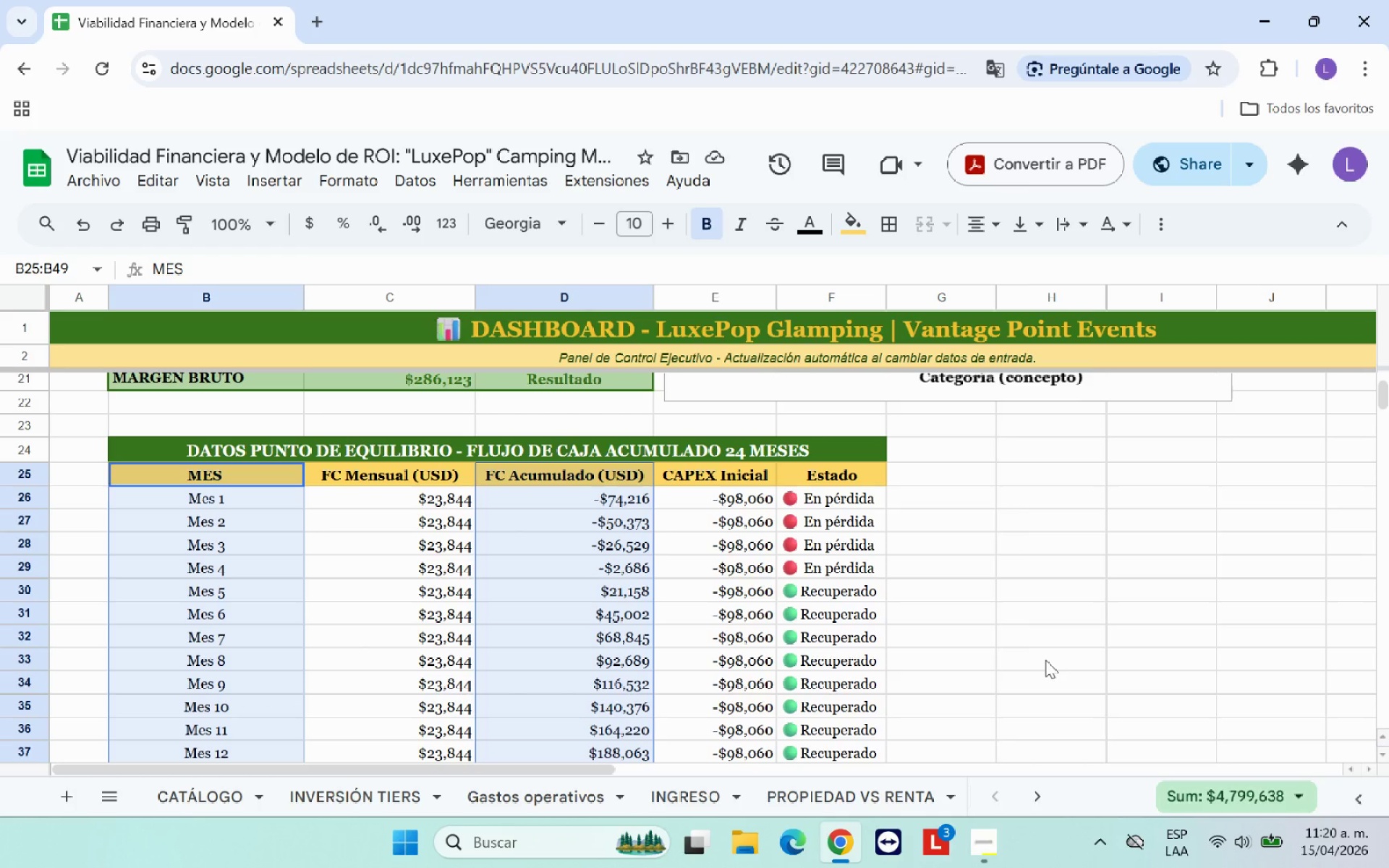 
scroll: coordinate [1045, 660], scroll_direction: up, amount: 1.0
 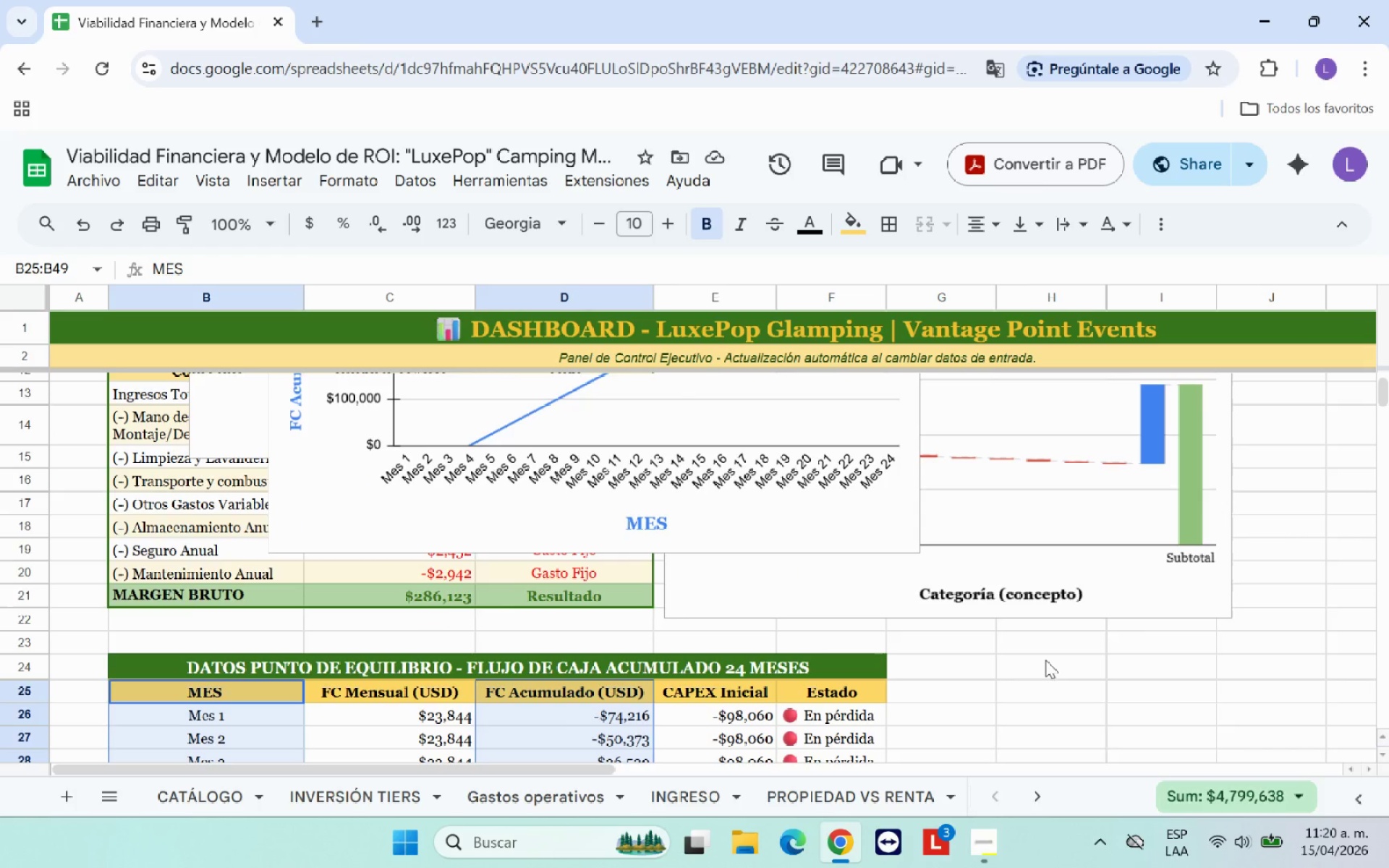 
scroll: coordinate [1045, 660], scroll_direction: down, amount: 2.0
 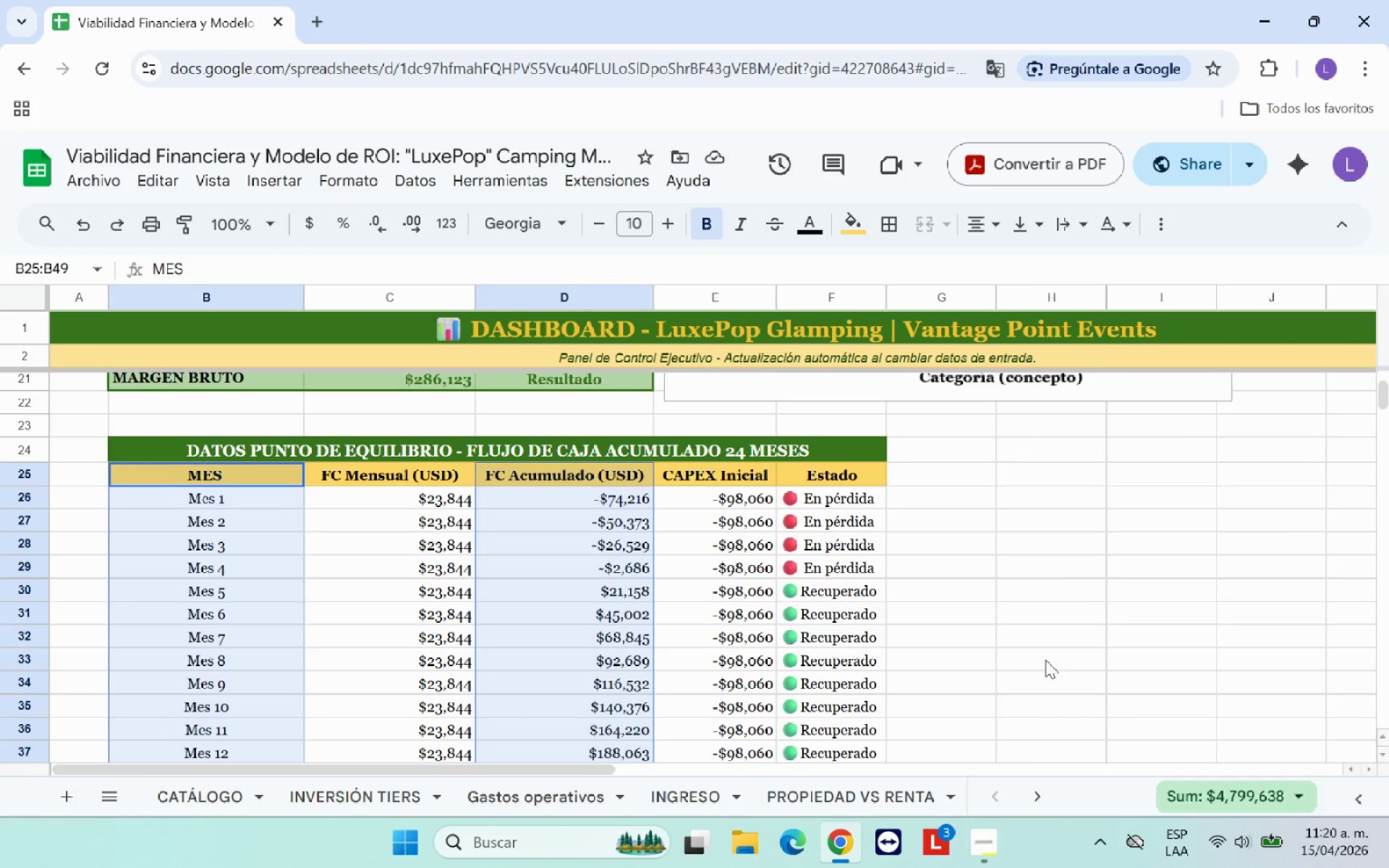 
scroll: coordinate [1045, 660], scroll_direction: up, amount: 3.0
 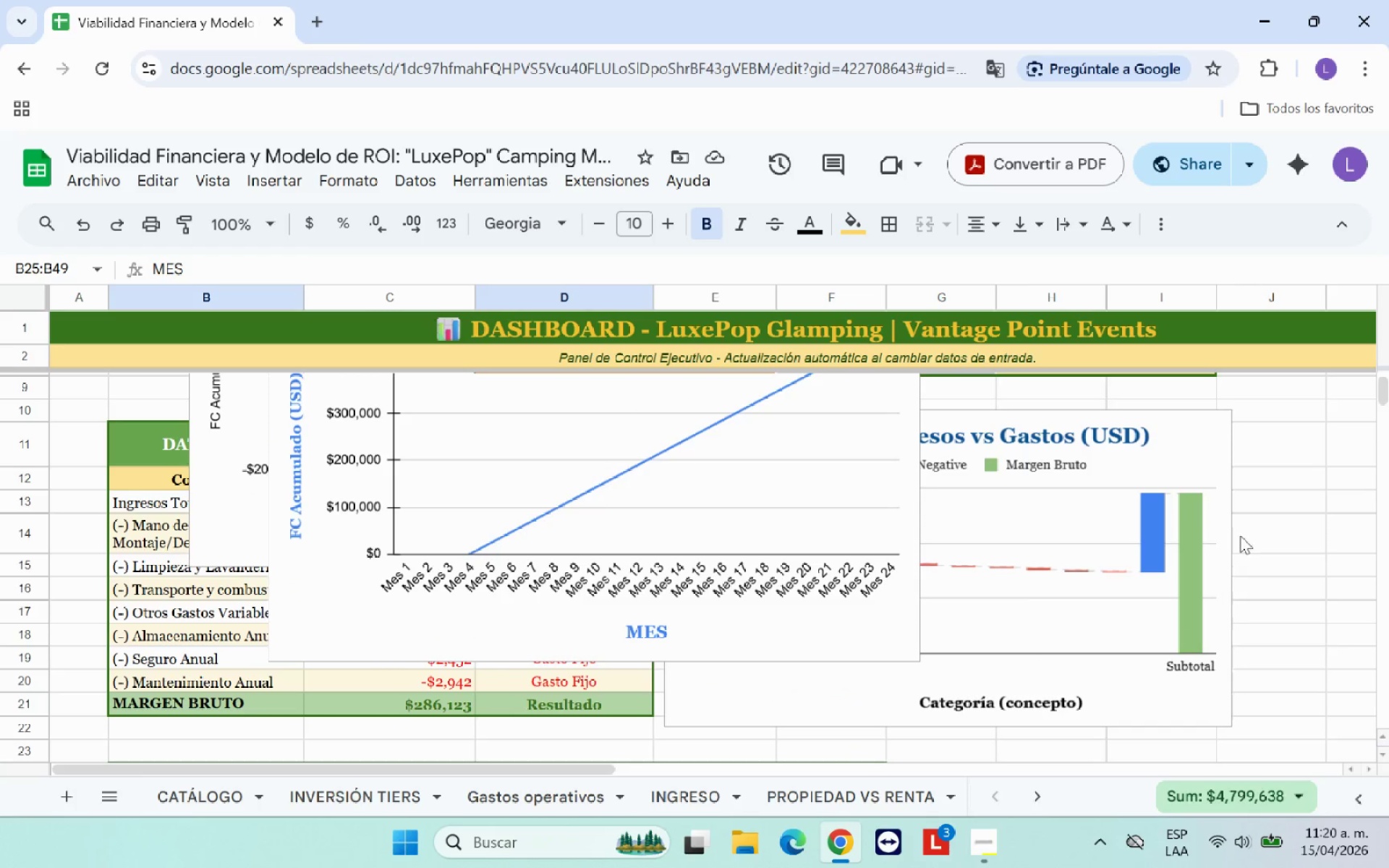 
left_click([1322, 533])
 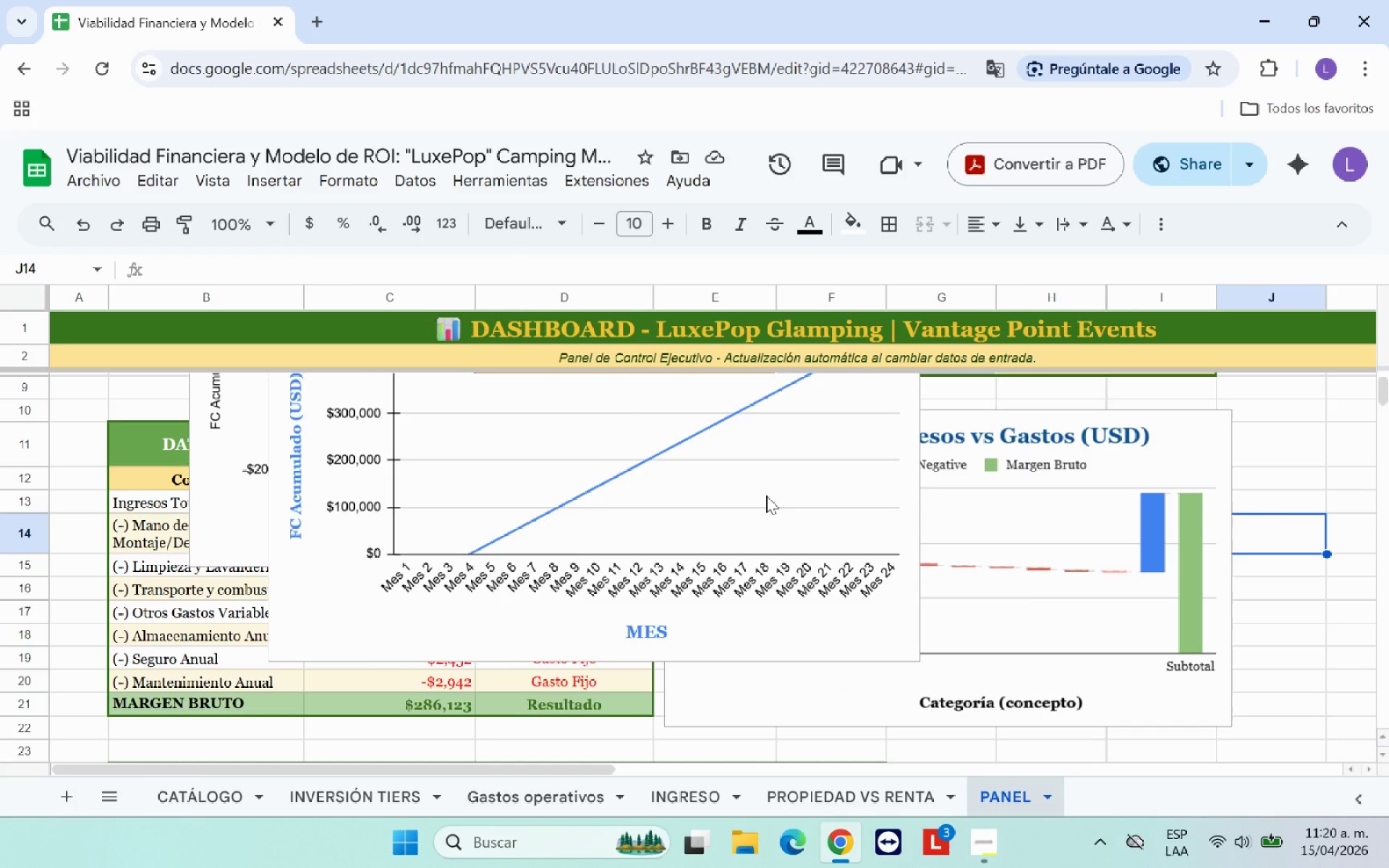 
left_click([766, 495])
 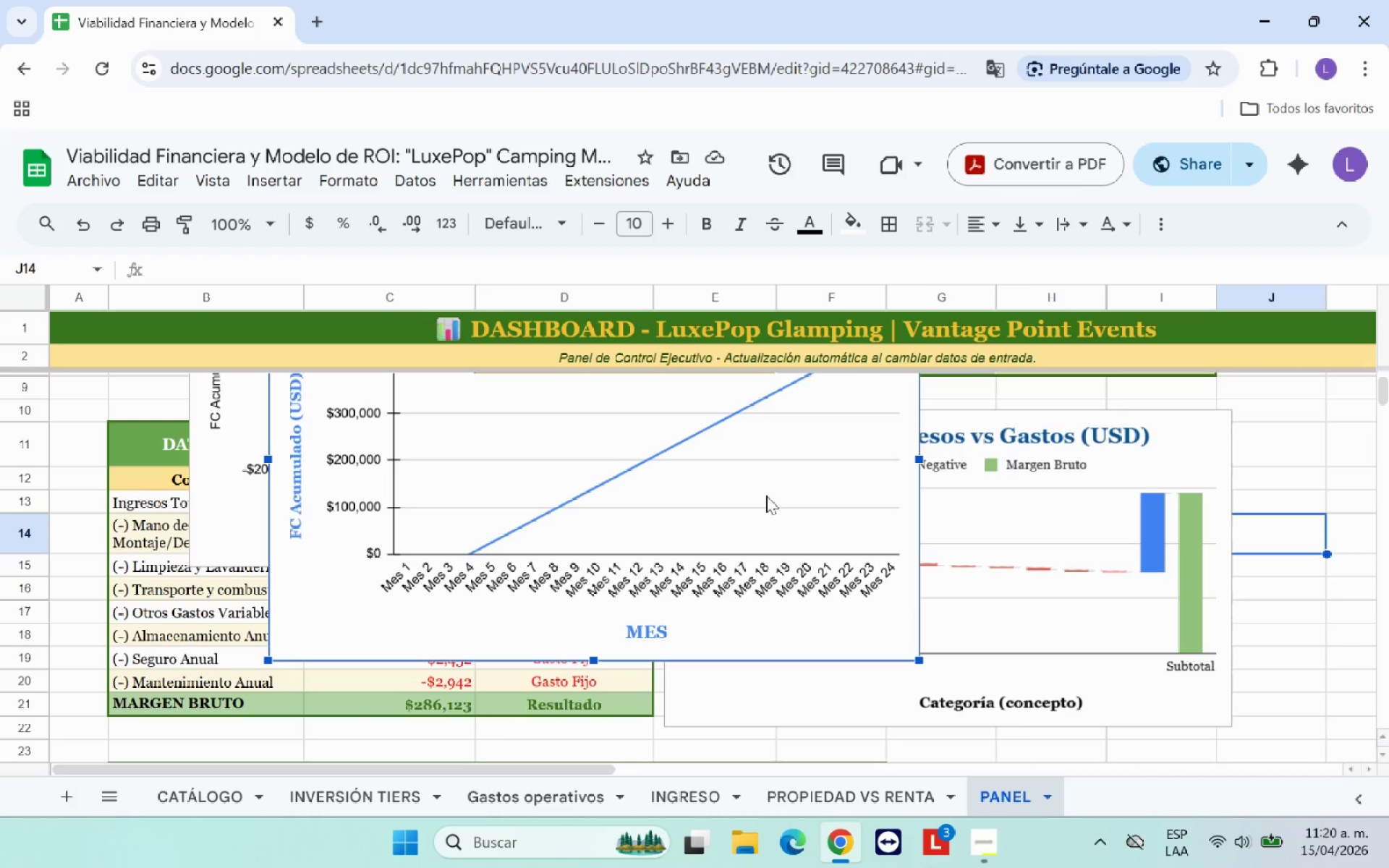 
left_click_drag(start_coordinate=[766, 495], to_coordinate=[1144, 785])
 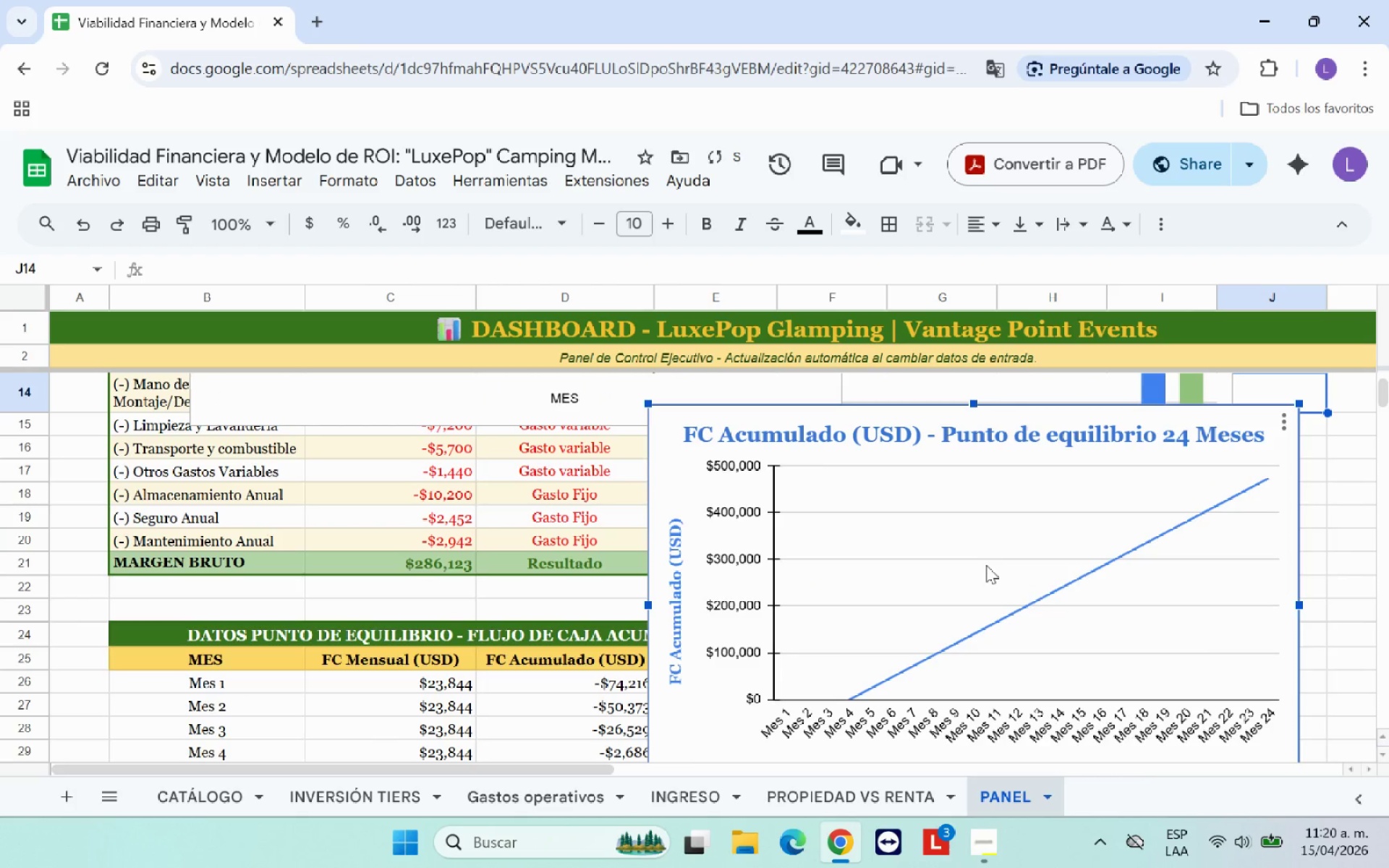 
left_click_drag(start_coordinate=[944, 545], to_coordinate=[1096, 740])
 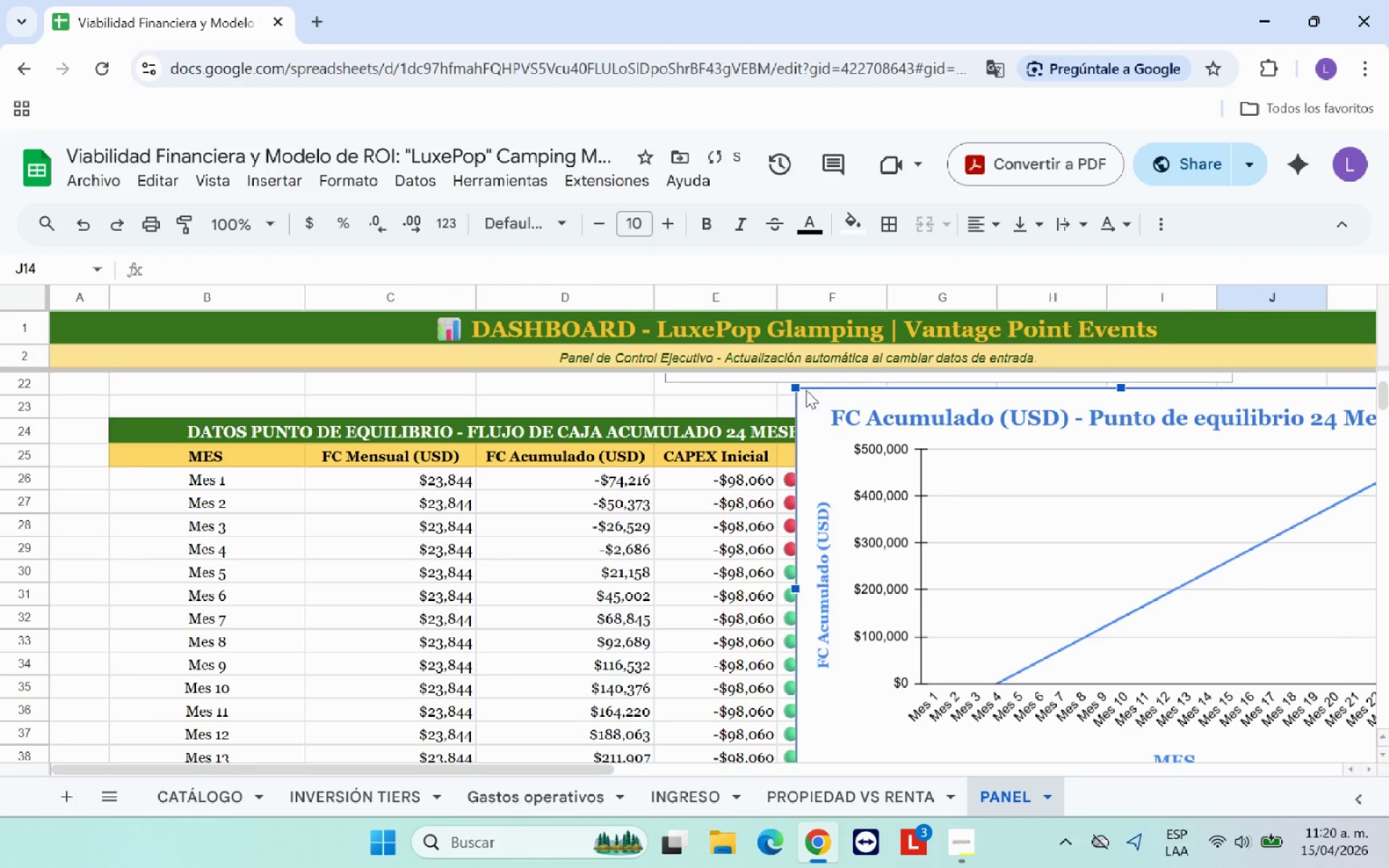 
left_click_drag(start_coordinate=[795, 388], to_coordinate=[998, 465])
 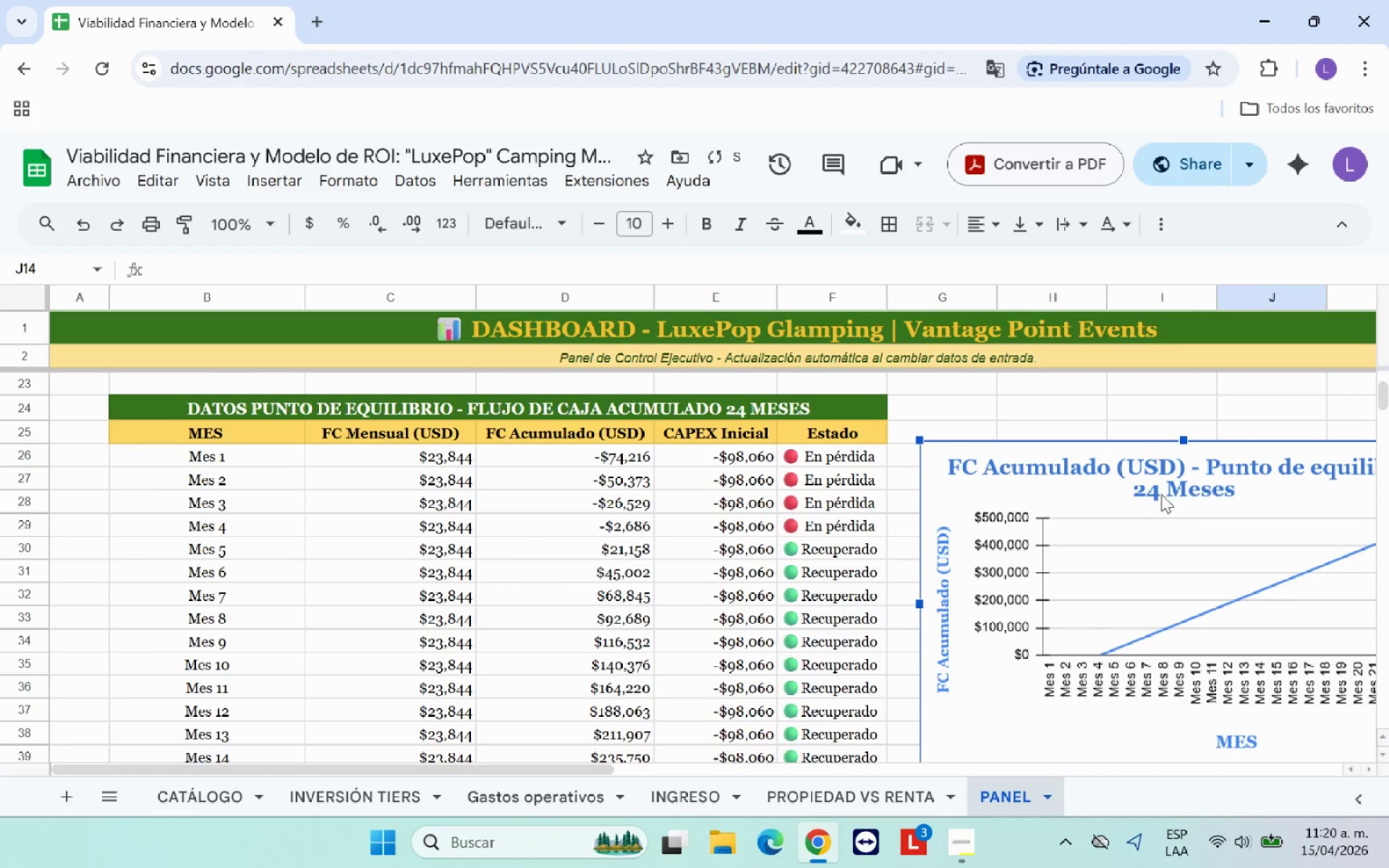 
left_click_drag(start_coordinate=[1185, 511], to_coordinate=[1160, 460])
 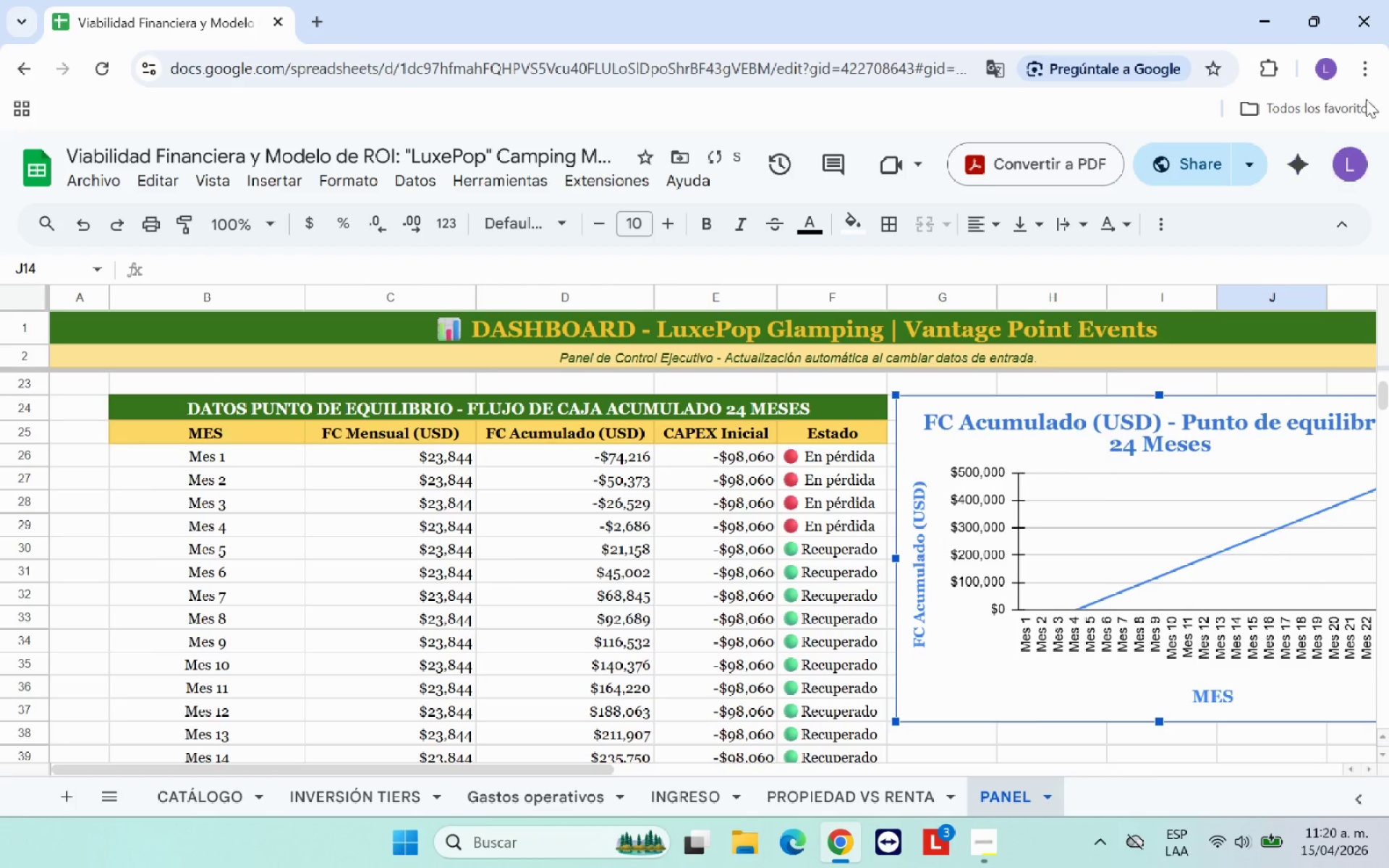 
left_click([1372, 80])
 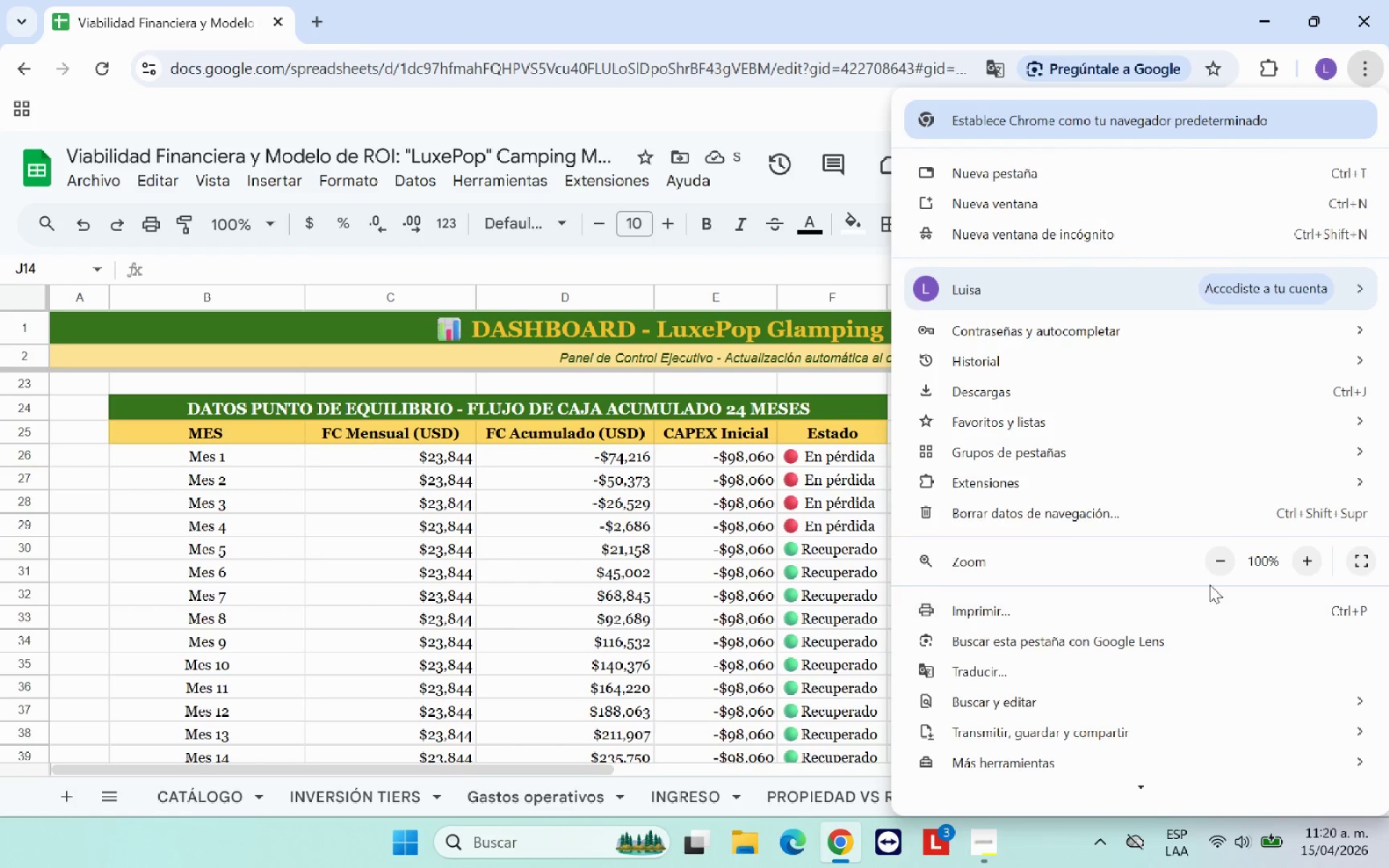 
left_click([1216, 565])
 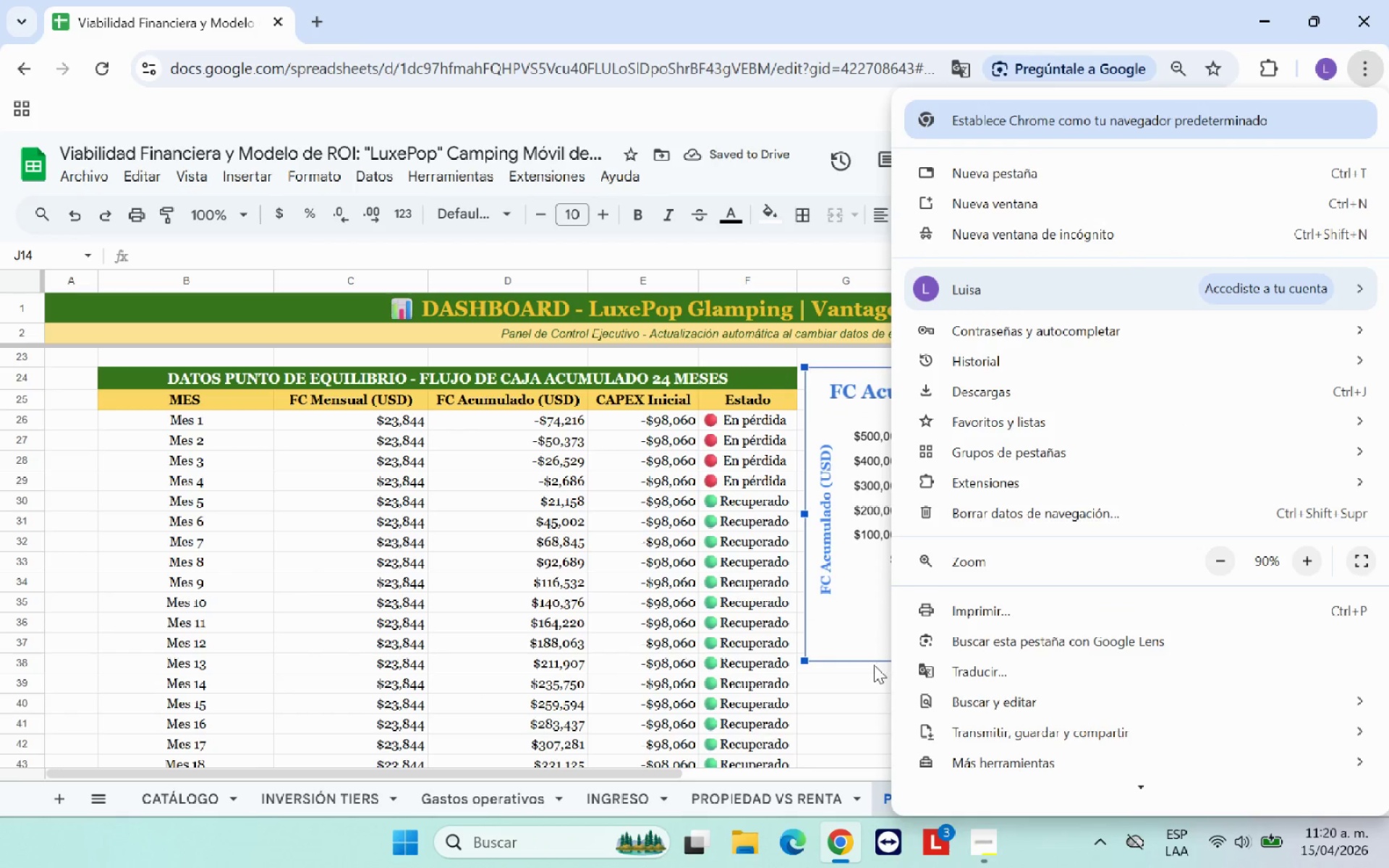 
left_click([862, 697])
 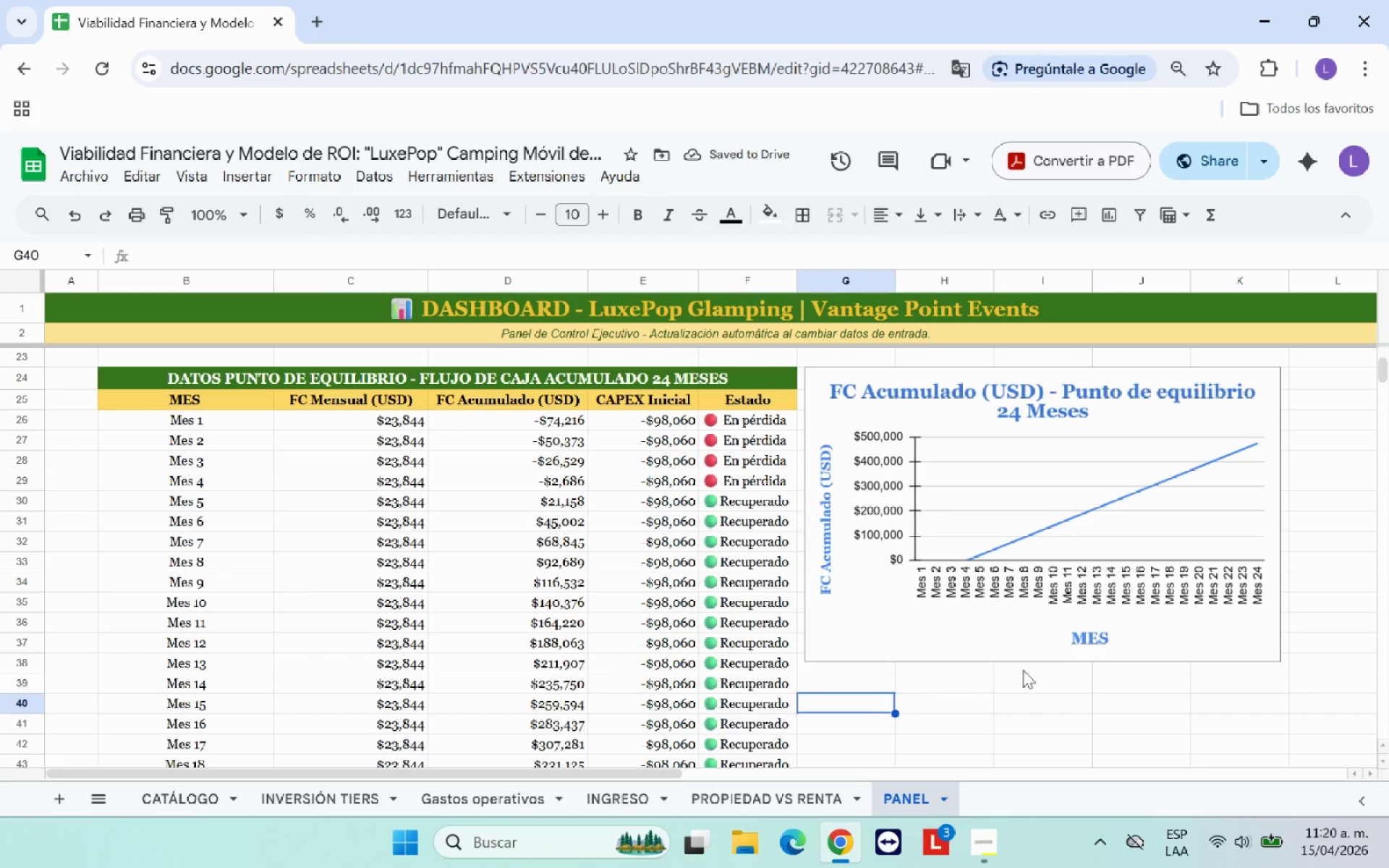 
scroll: coordinate [500, 471], scroll_direction: up, amount: 5.0
 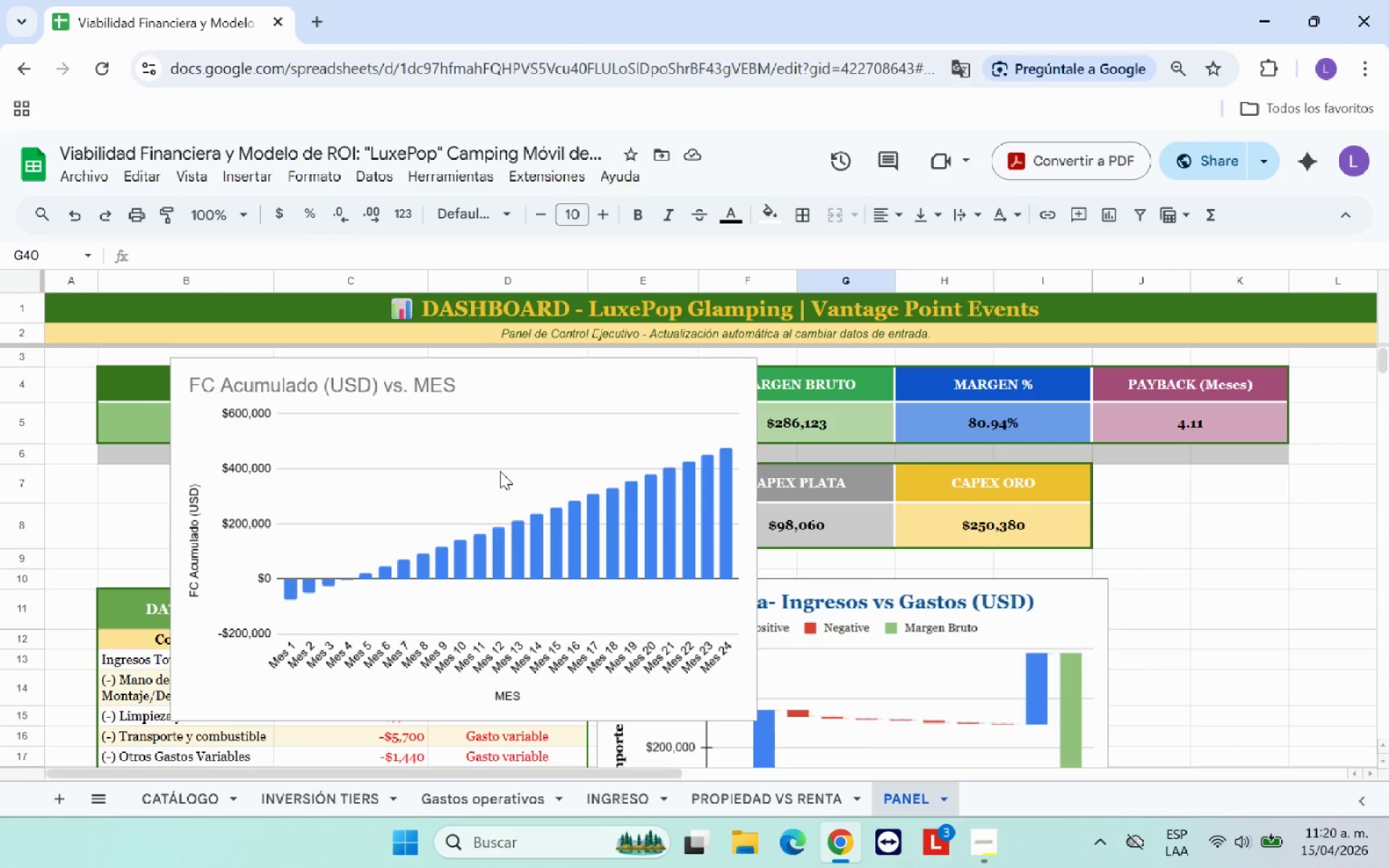 
left_click([500, 471])
 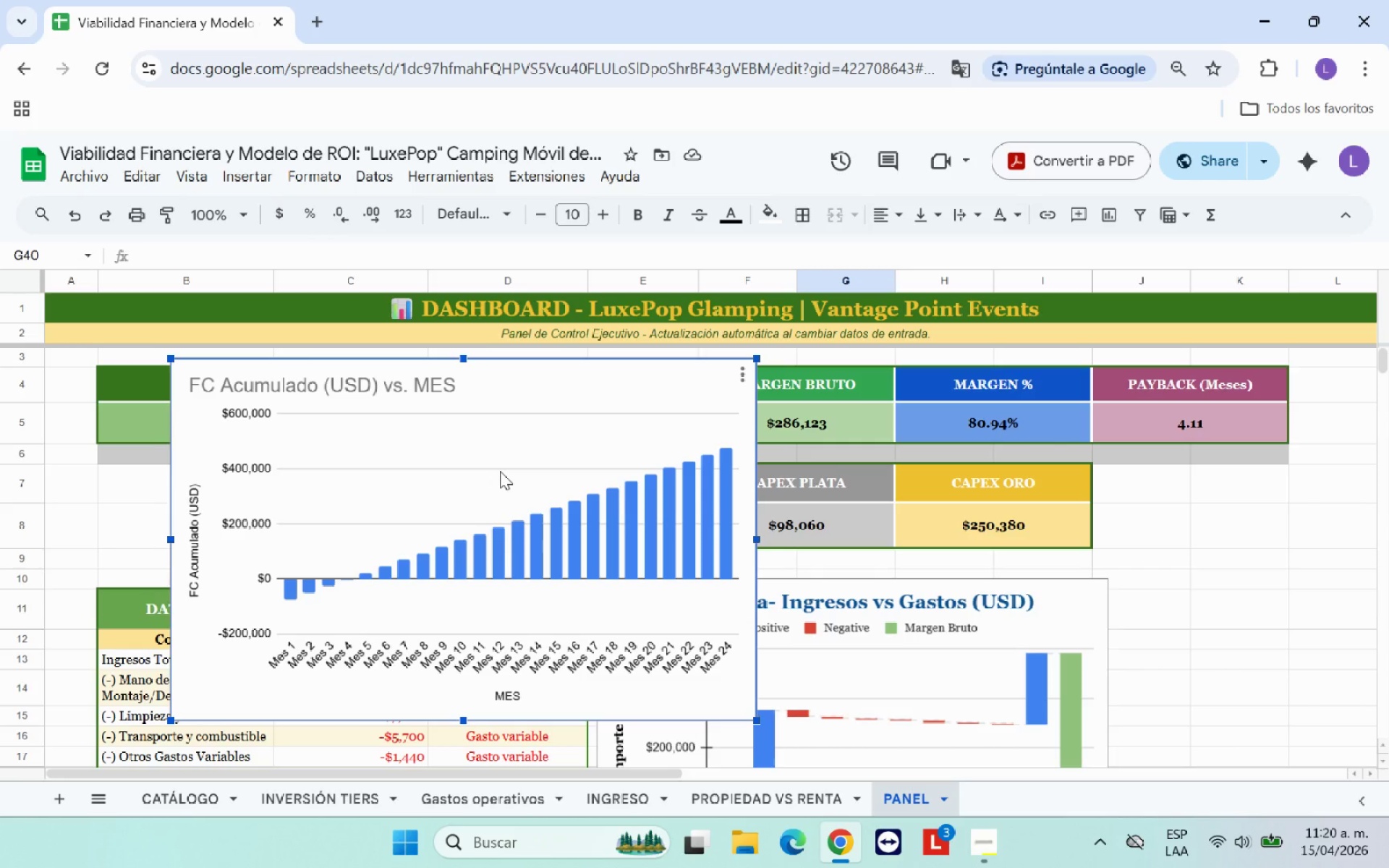 
wait(15.91)
 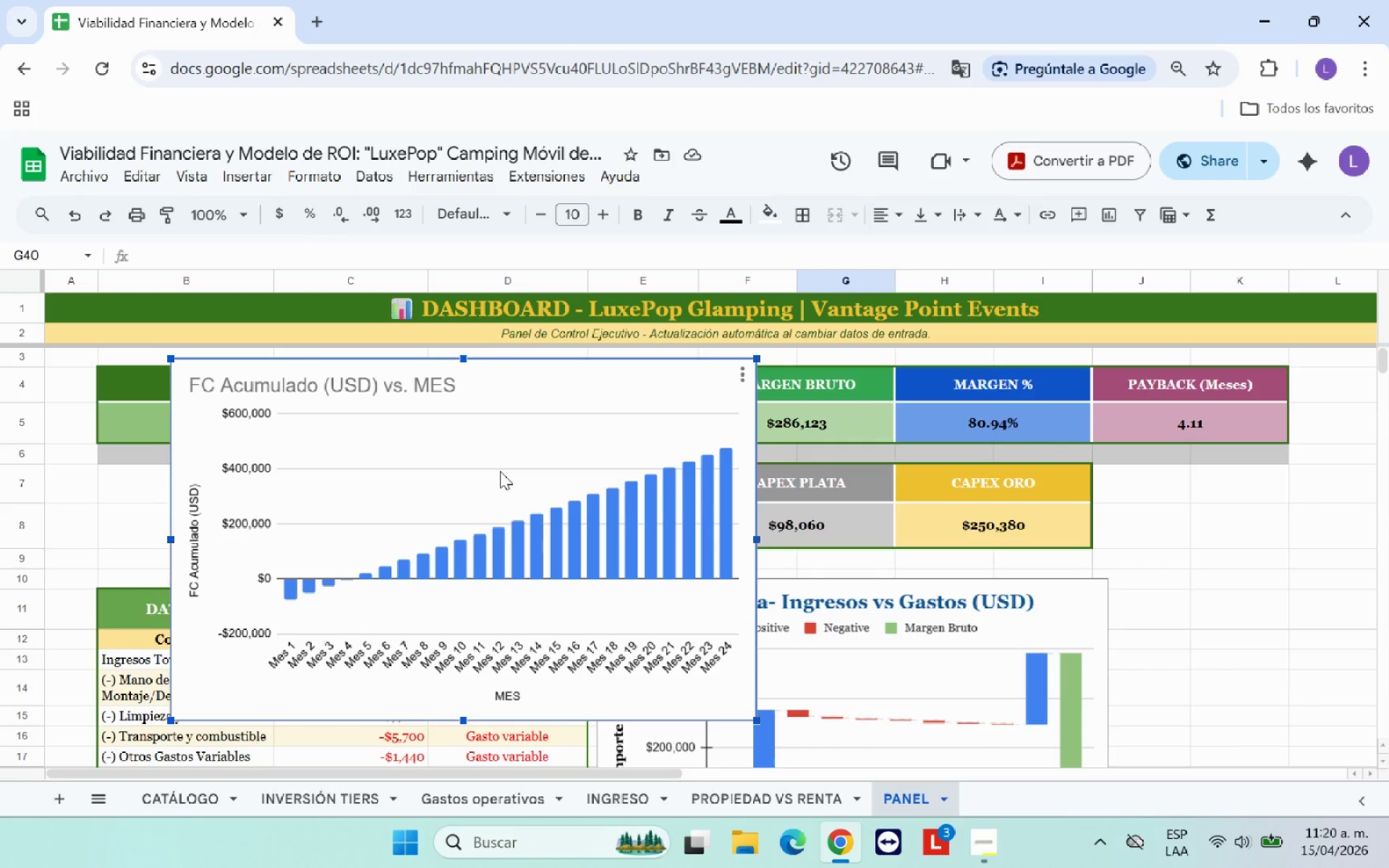 
scroll: coordinate [964, 654], scroll_direction: down, amount: 5.0
 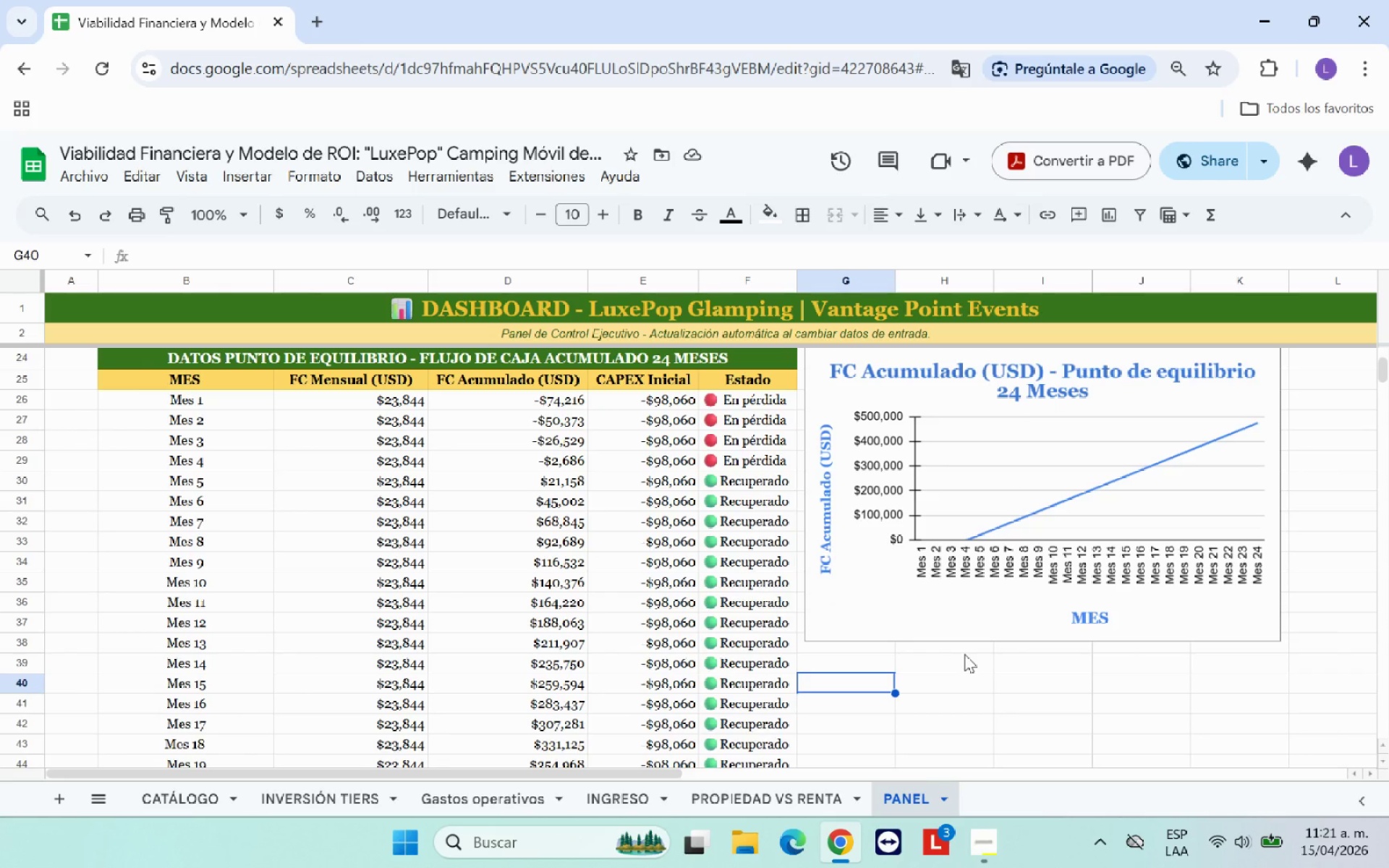 
scroll: coordinate [964, 654], scroll_direction: up, amount: 3.0
 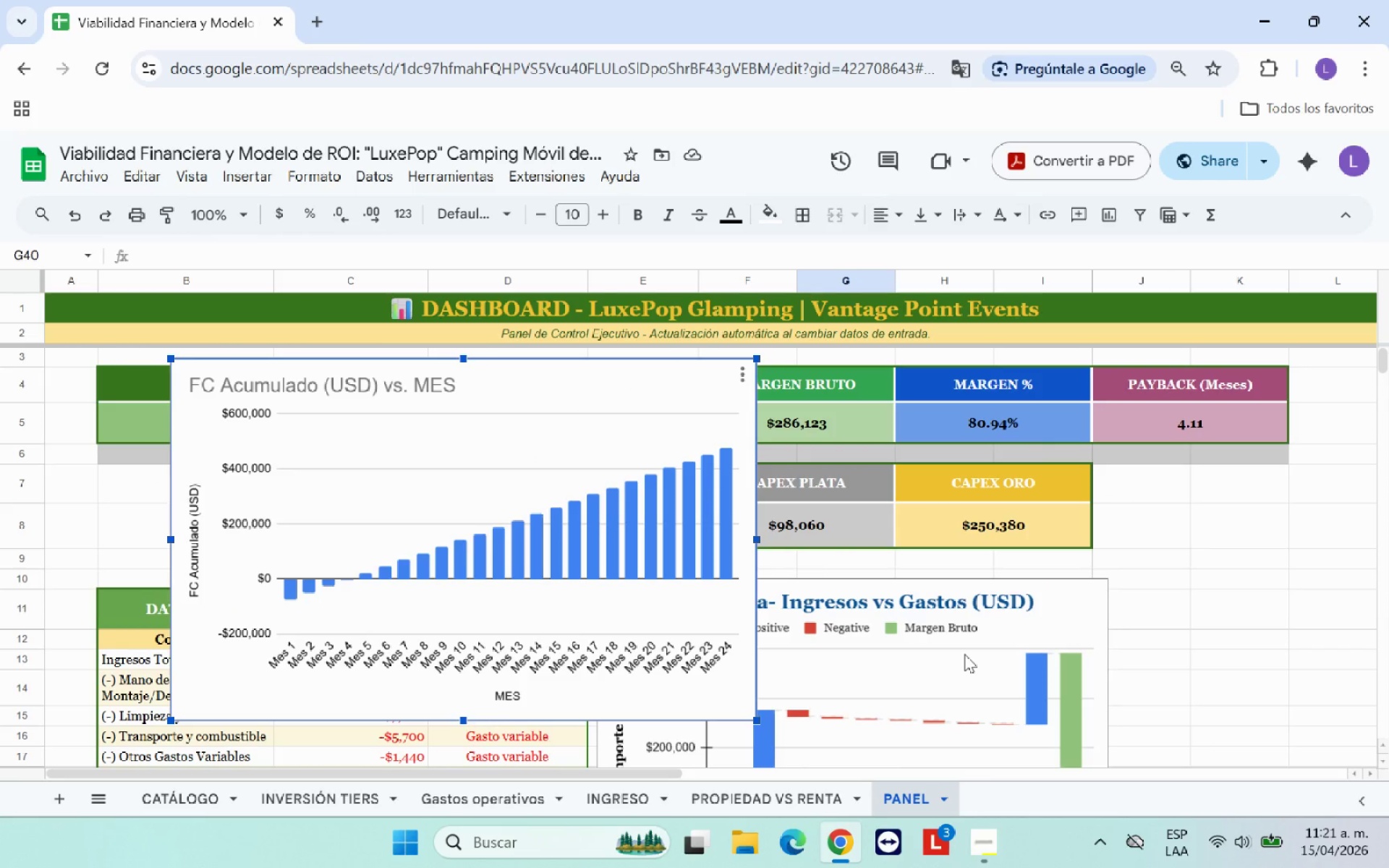 
scroll: coordinate [964, 654], scroll_direction: down, amount: 2.0
 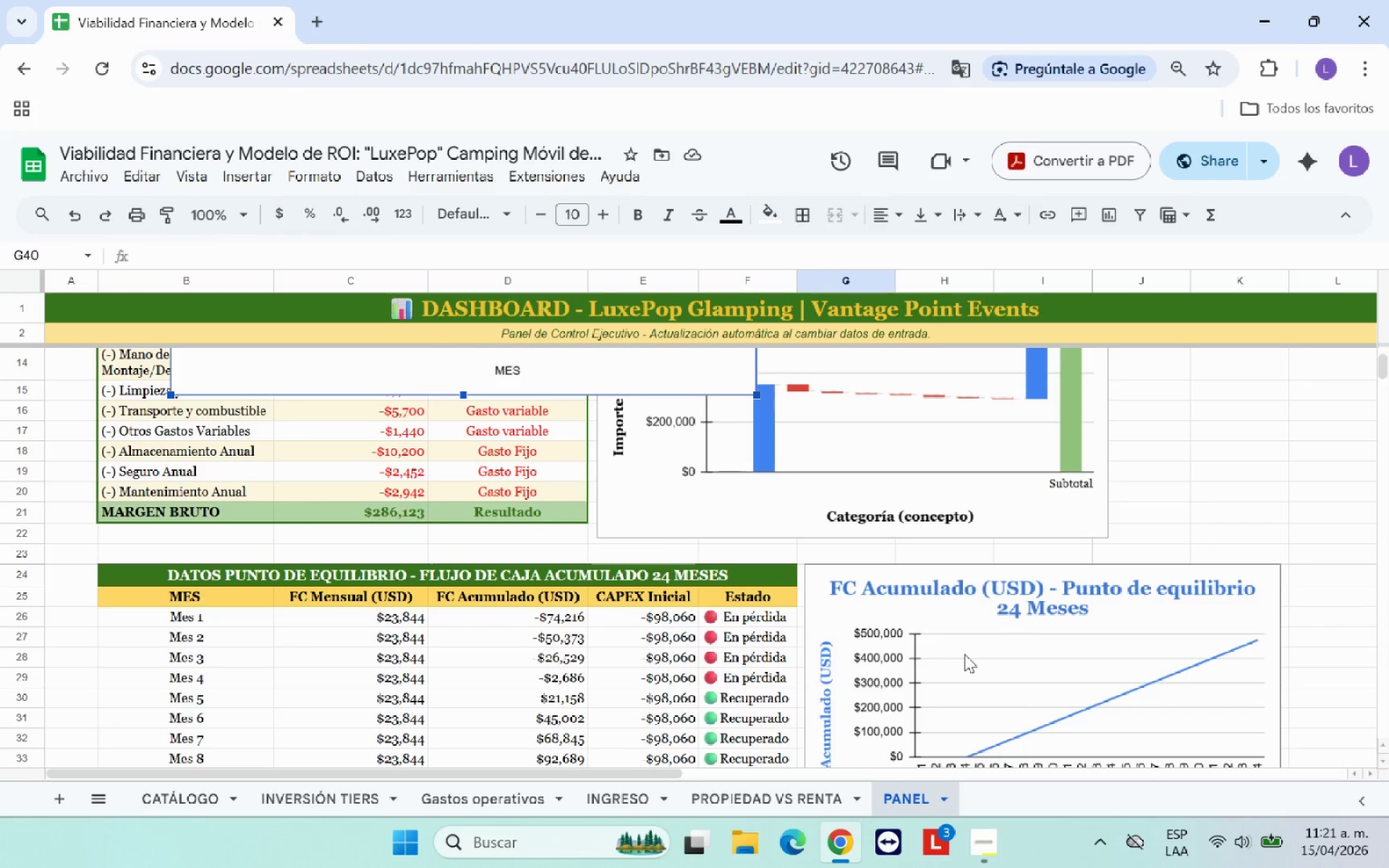 
scroll: coordinate [964, 654], scroll_direction: up, amount: 2.0
 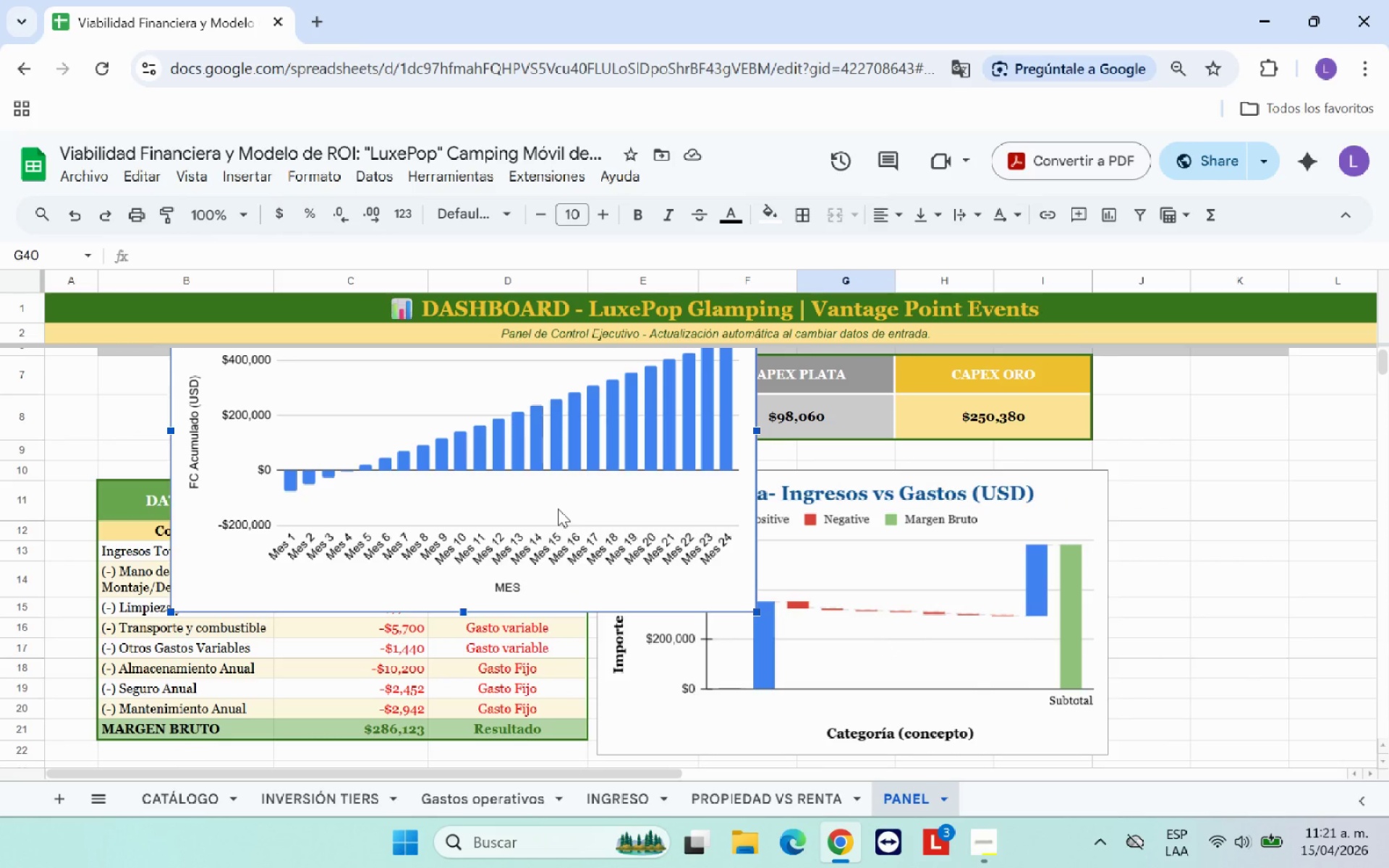 
key(Backspace)
 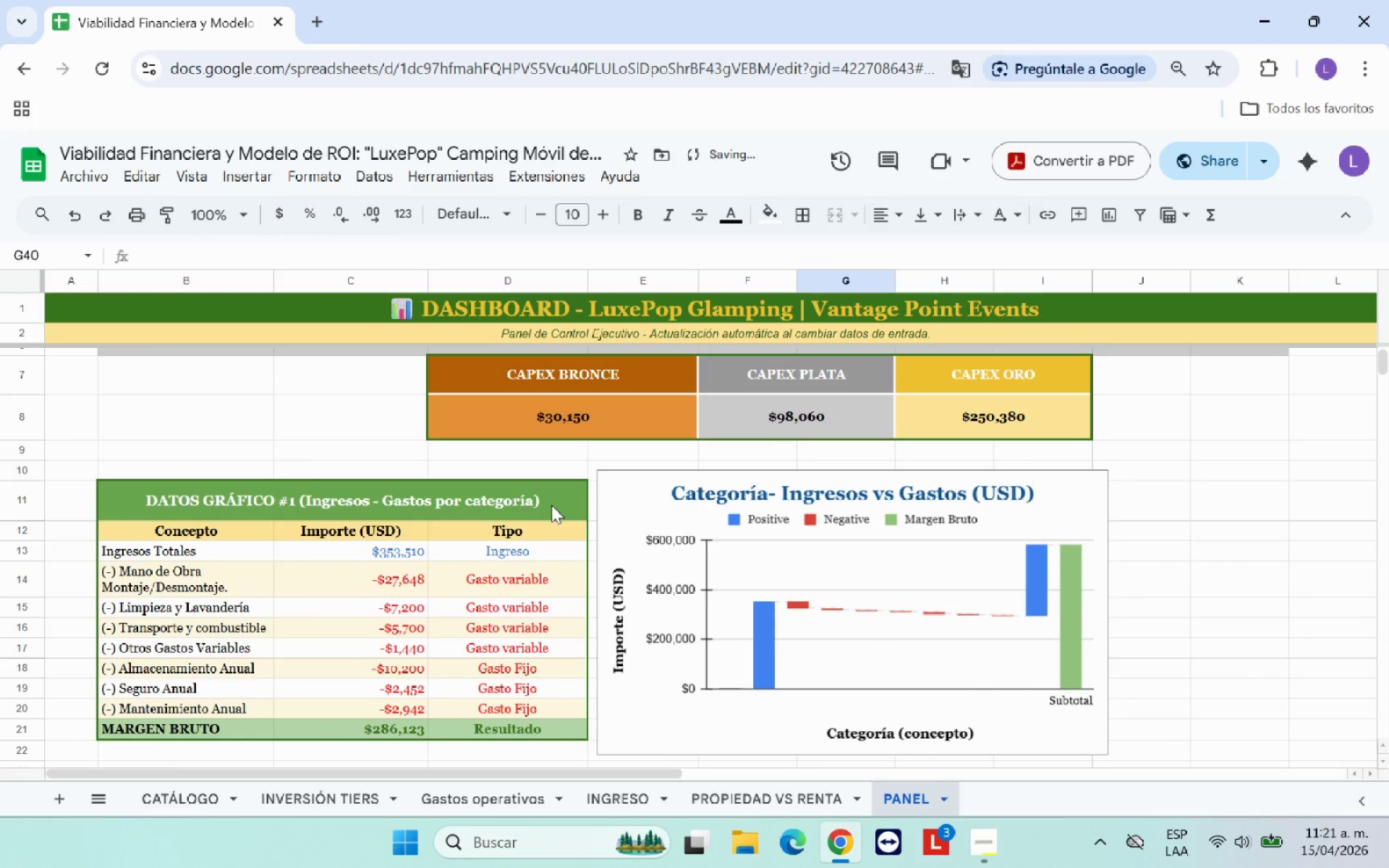 
scroll: coordinate [715, 619], scroll_direction: down, amount: 7.0
 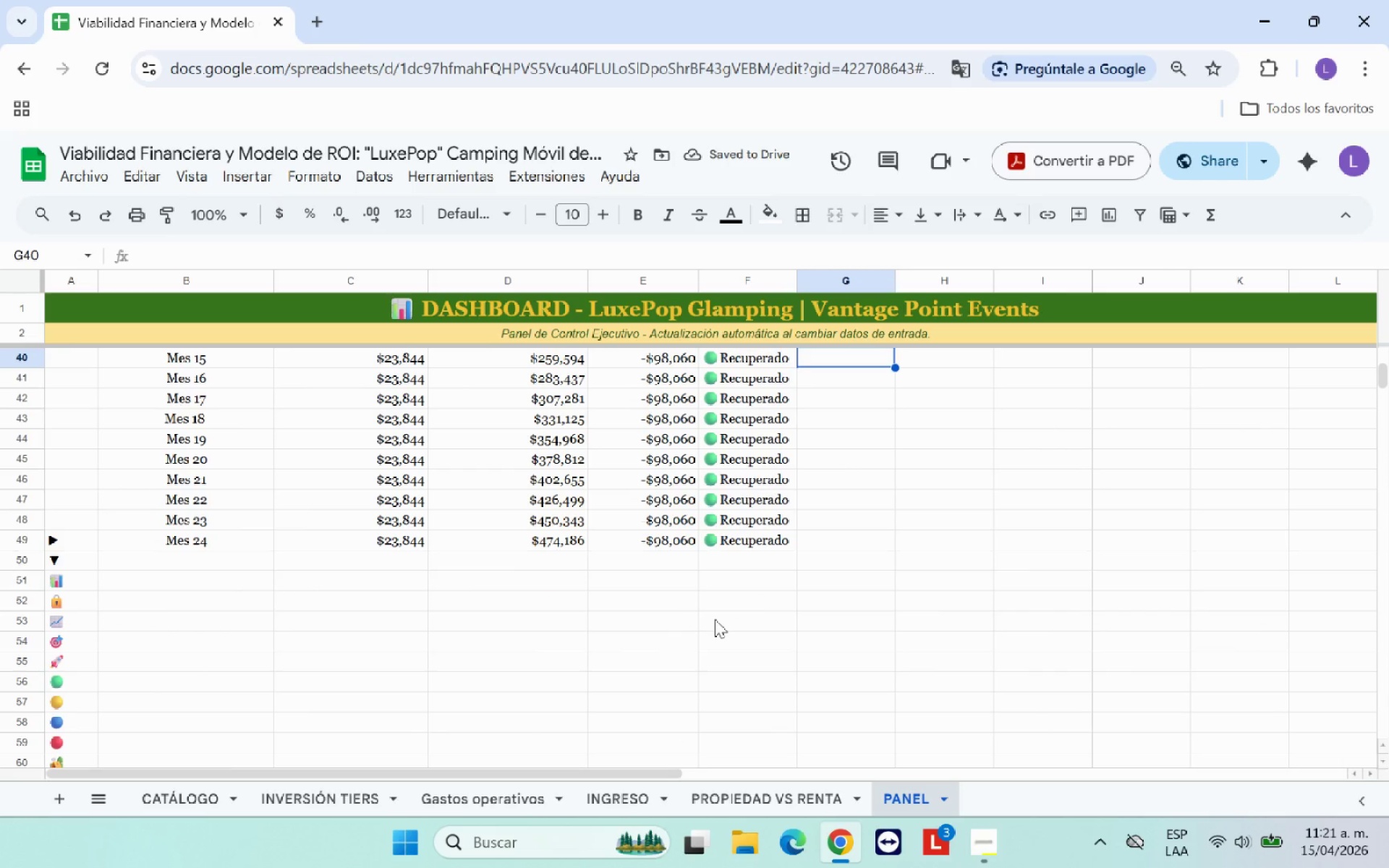 
scroll: coordinate [726, 620], scroll_direction: up, amount: 3.0
 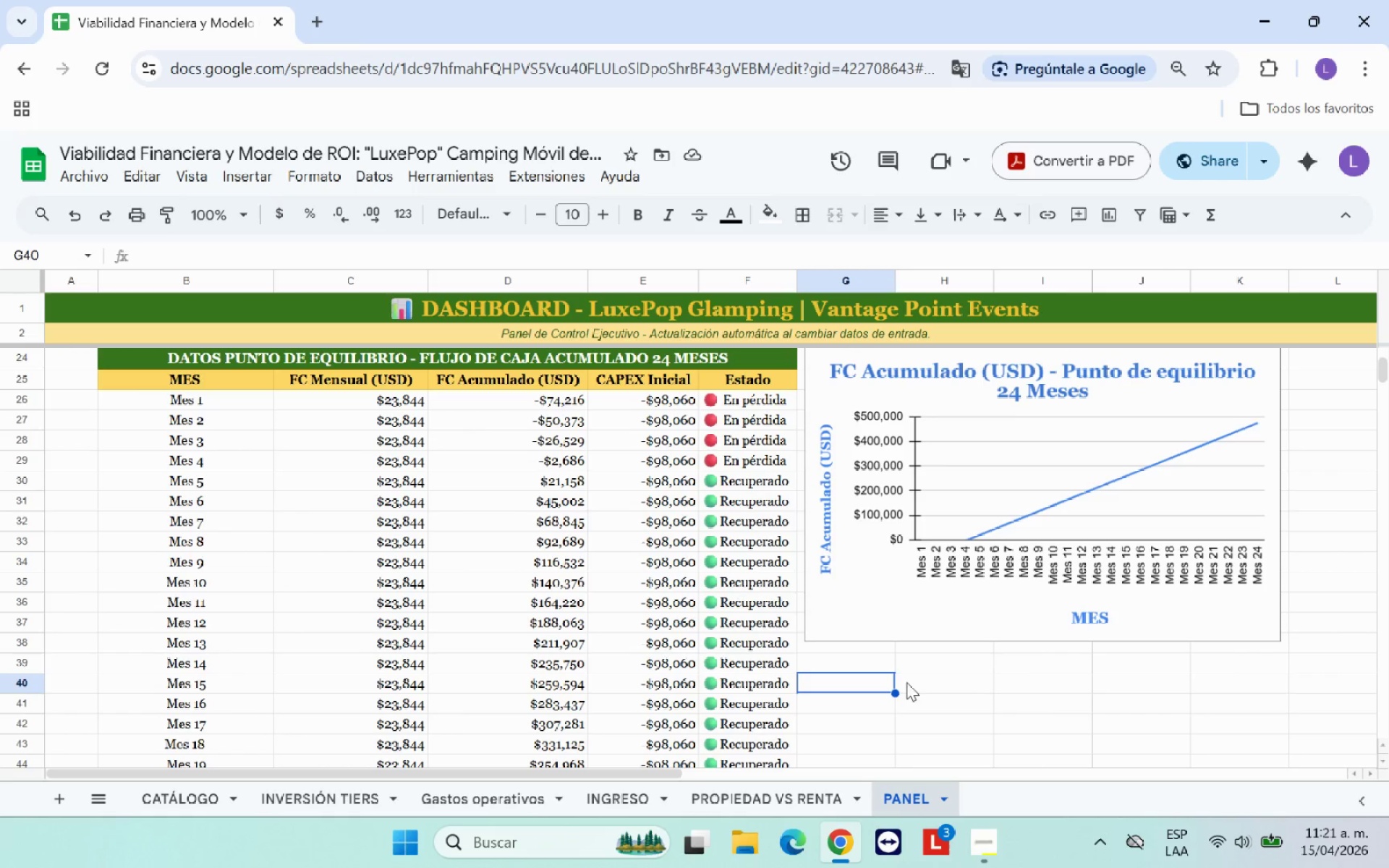 
left_click([980, 694])
 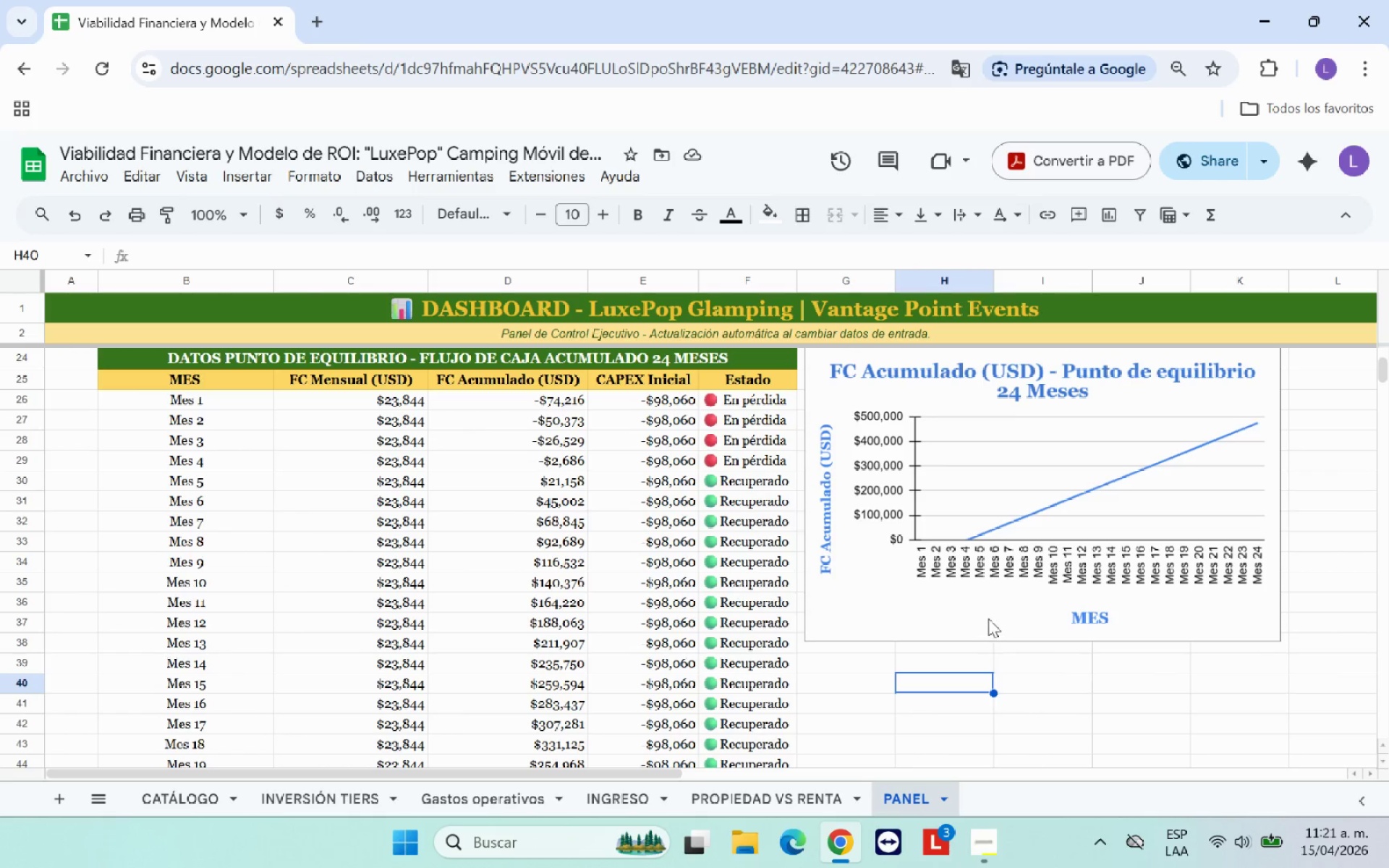 
scroll: coordinate [1340, 519], scroll_direction: up, amount: 2.0
 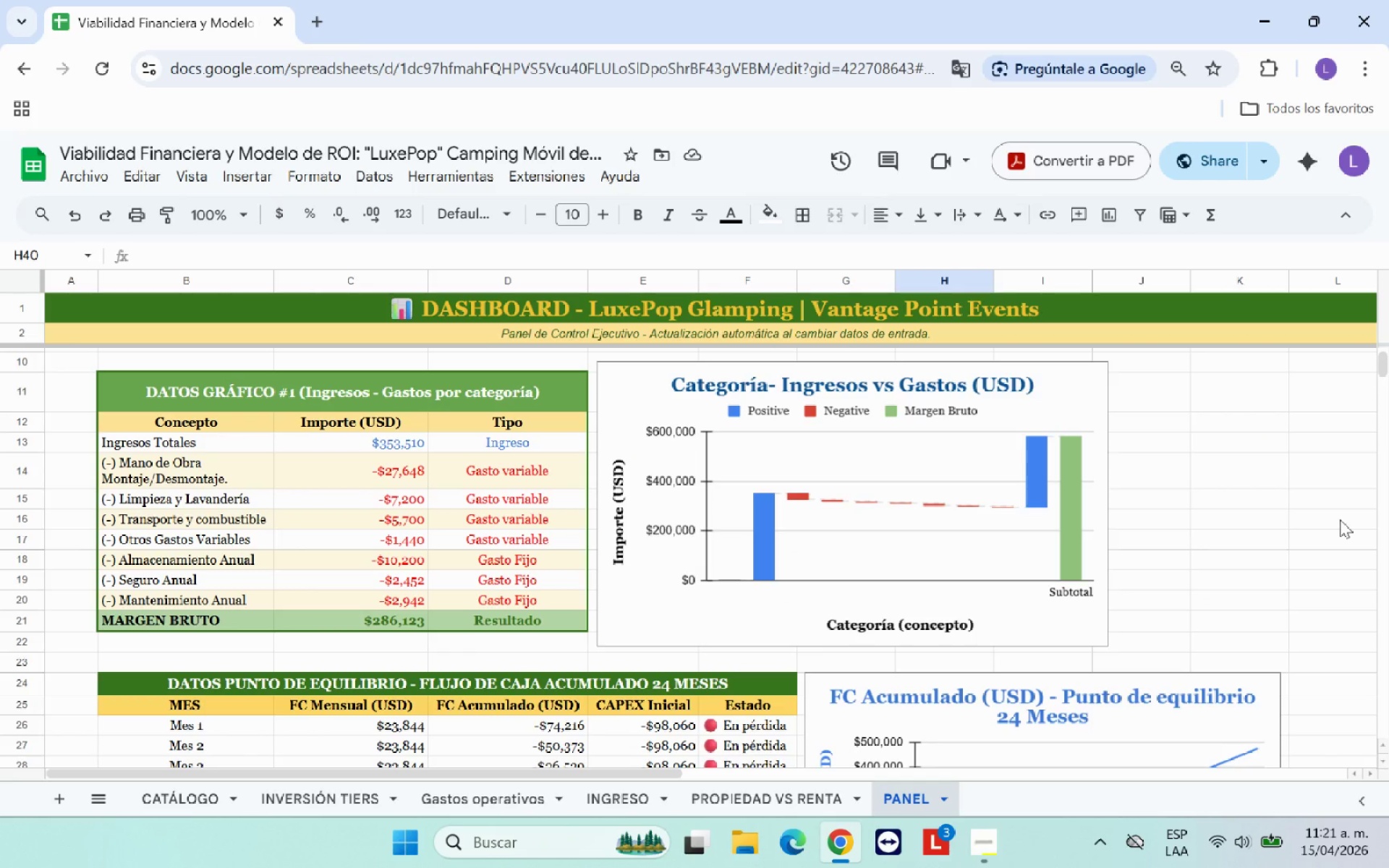 
scroll: coordinate [990, 661], scroll_direction: down, amount: 6.0
 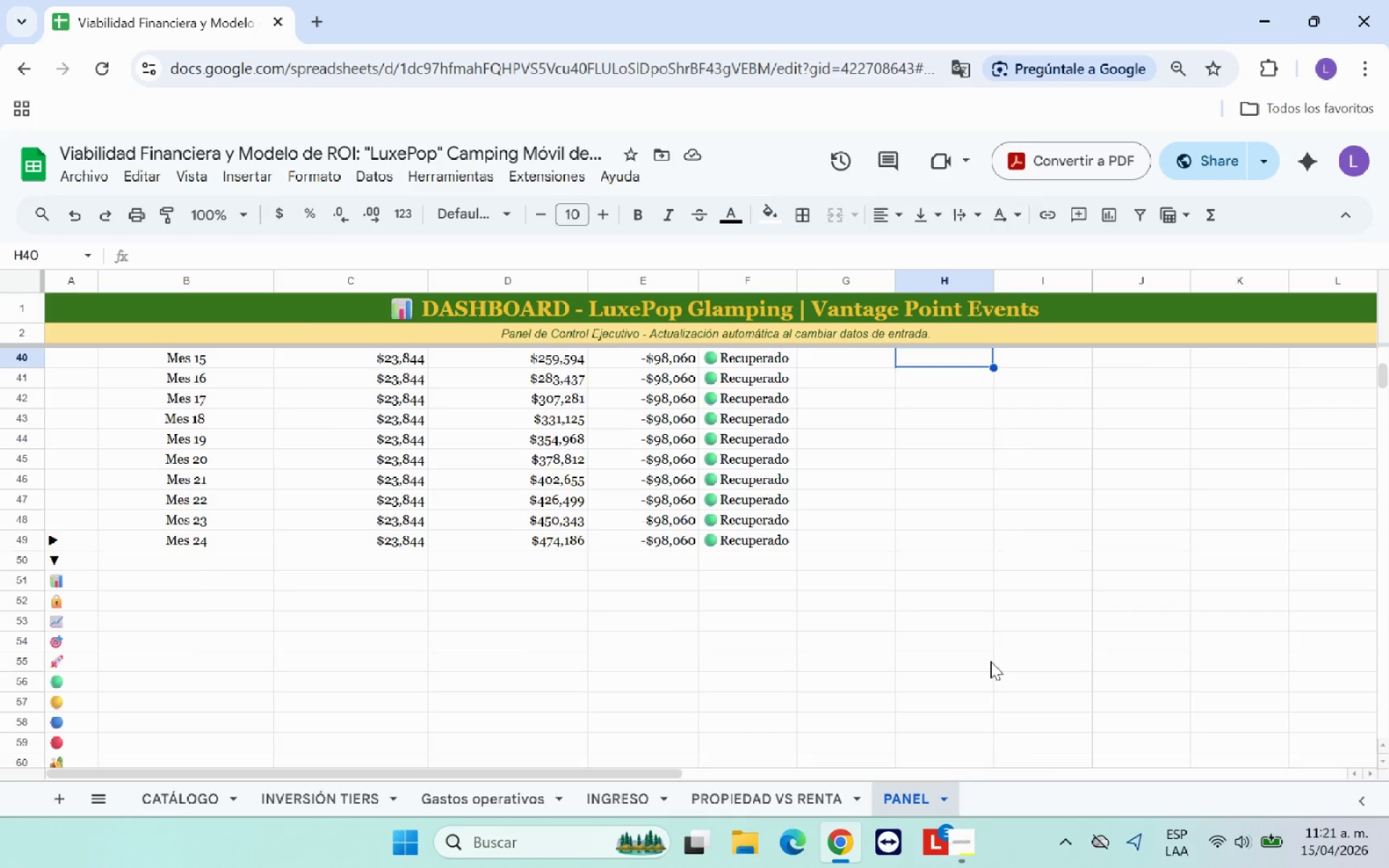 
scroll: coordinate [990, 661], scroll_direction: up, amount: 3.0
 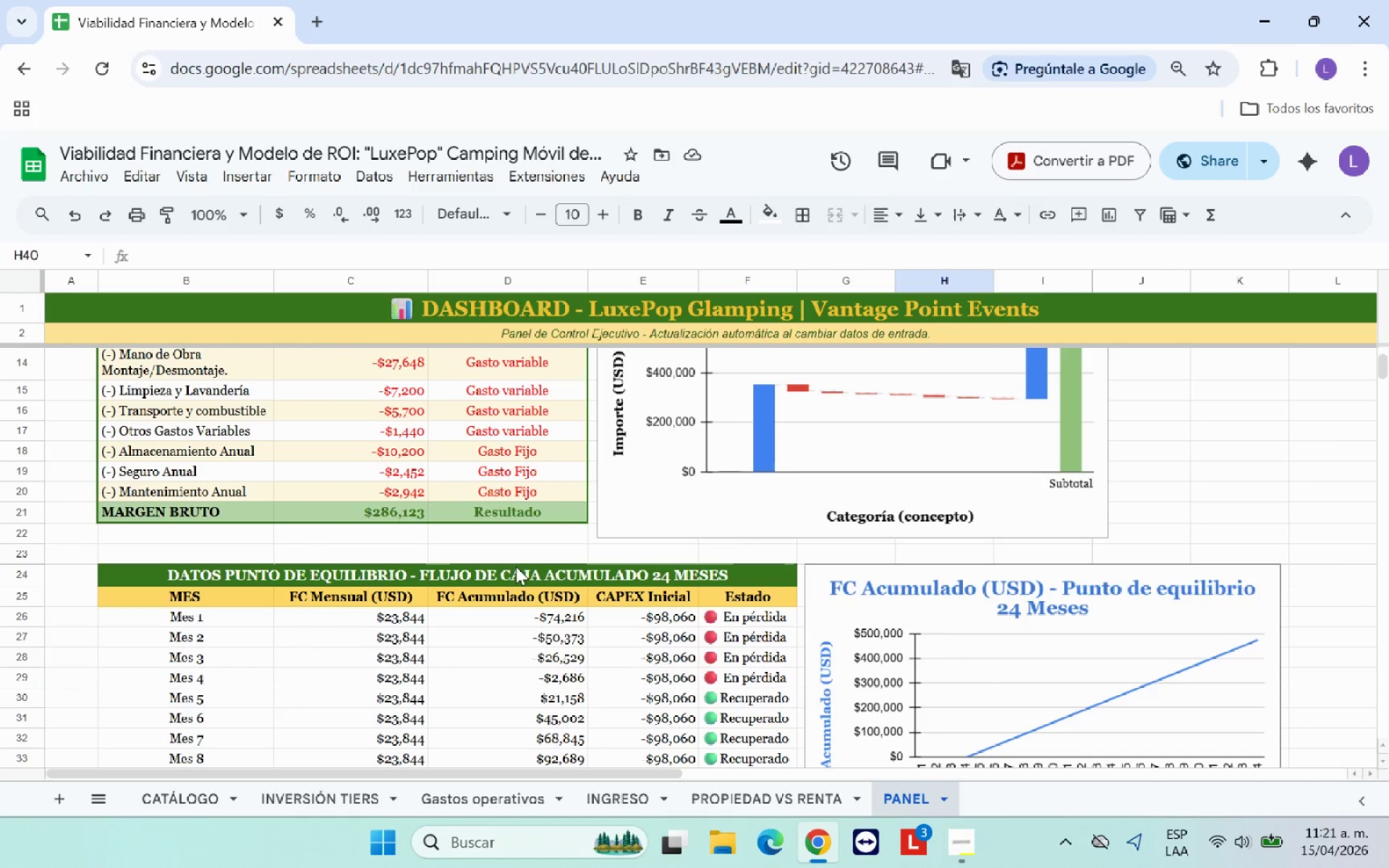 
left_click_drag(start_coordinate=[339, 578], to_coordinate=[407, 610])
 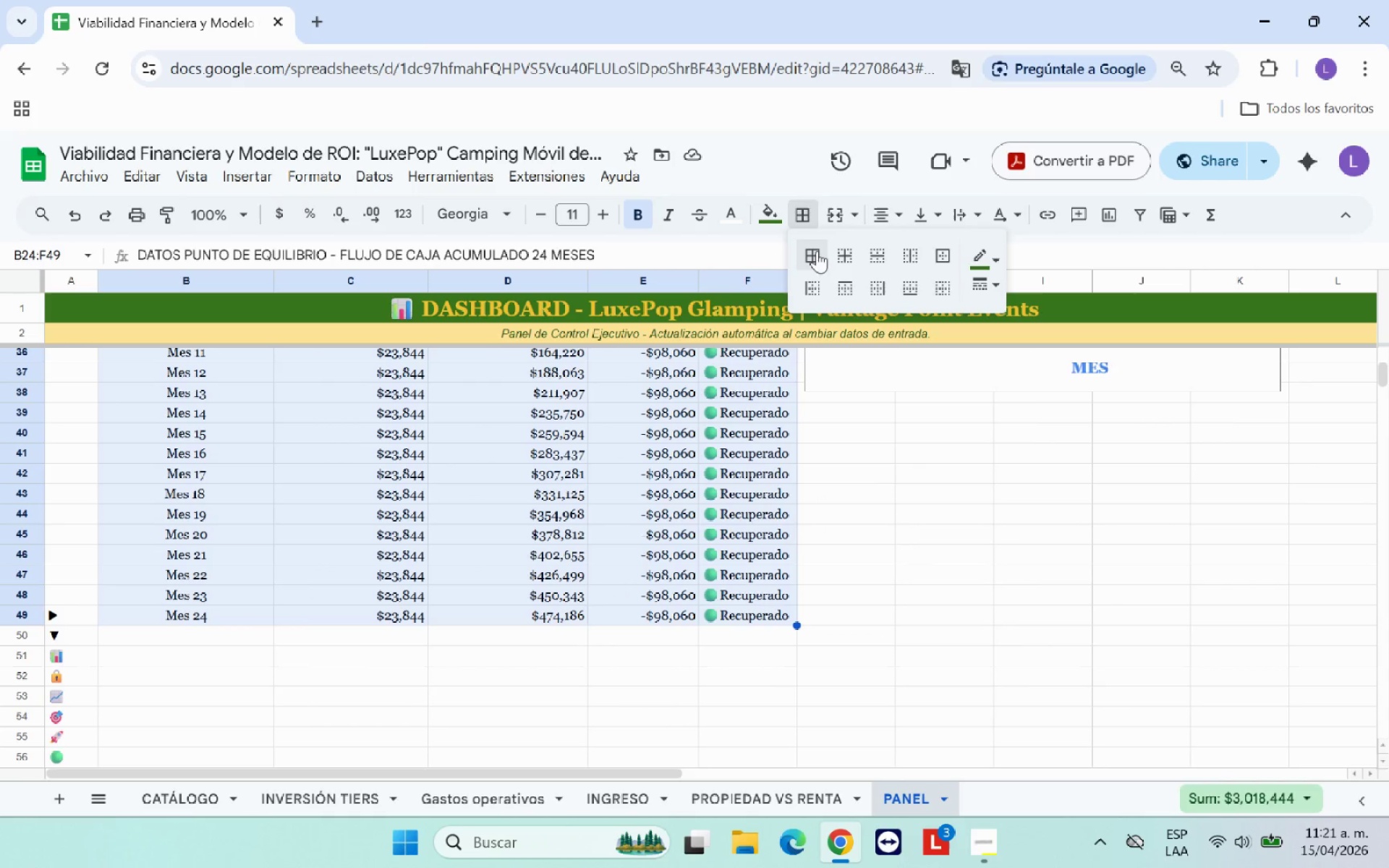 
left_click([933, 253])
 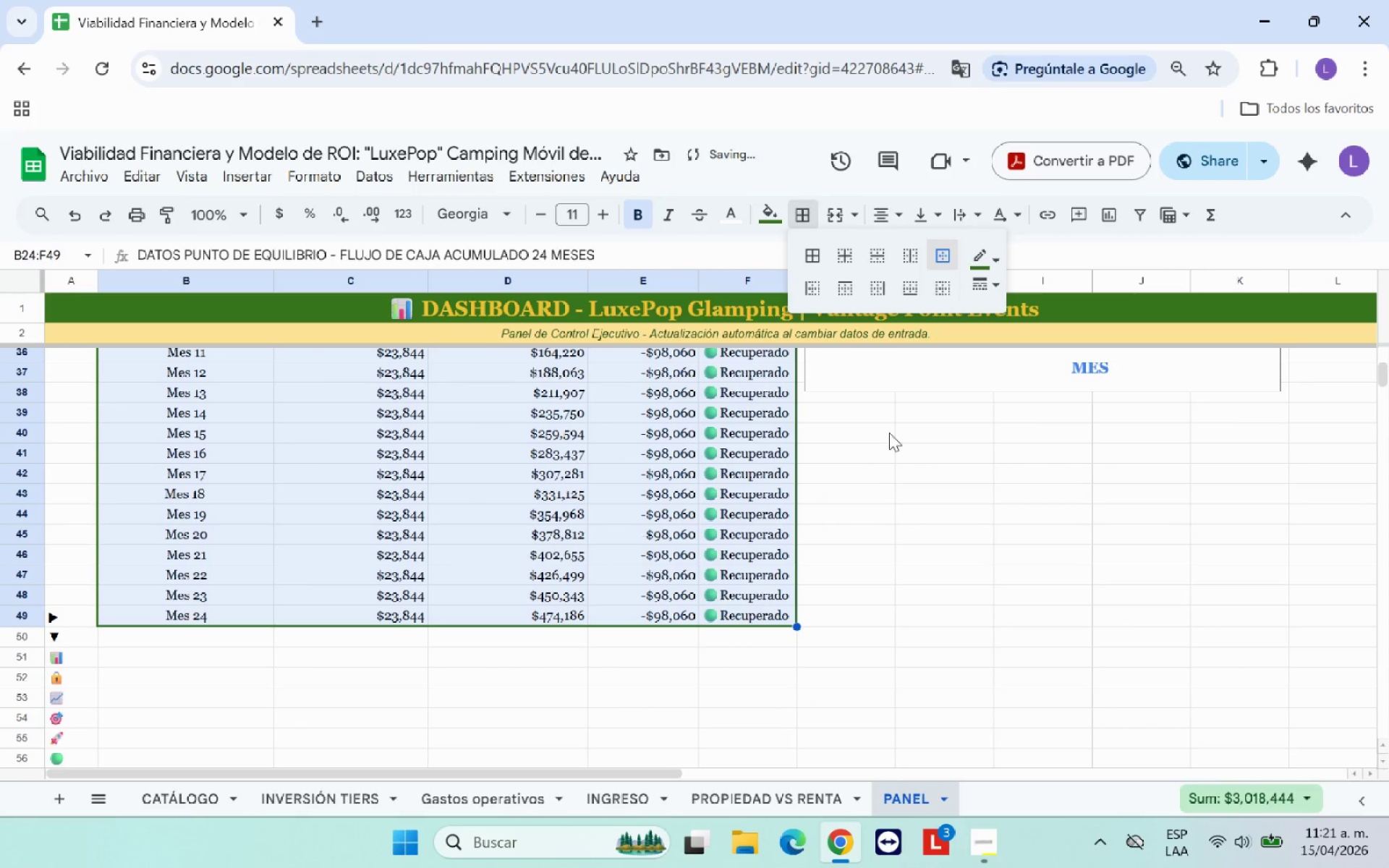 
left_click([888, 496])
 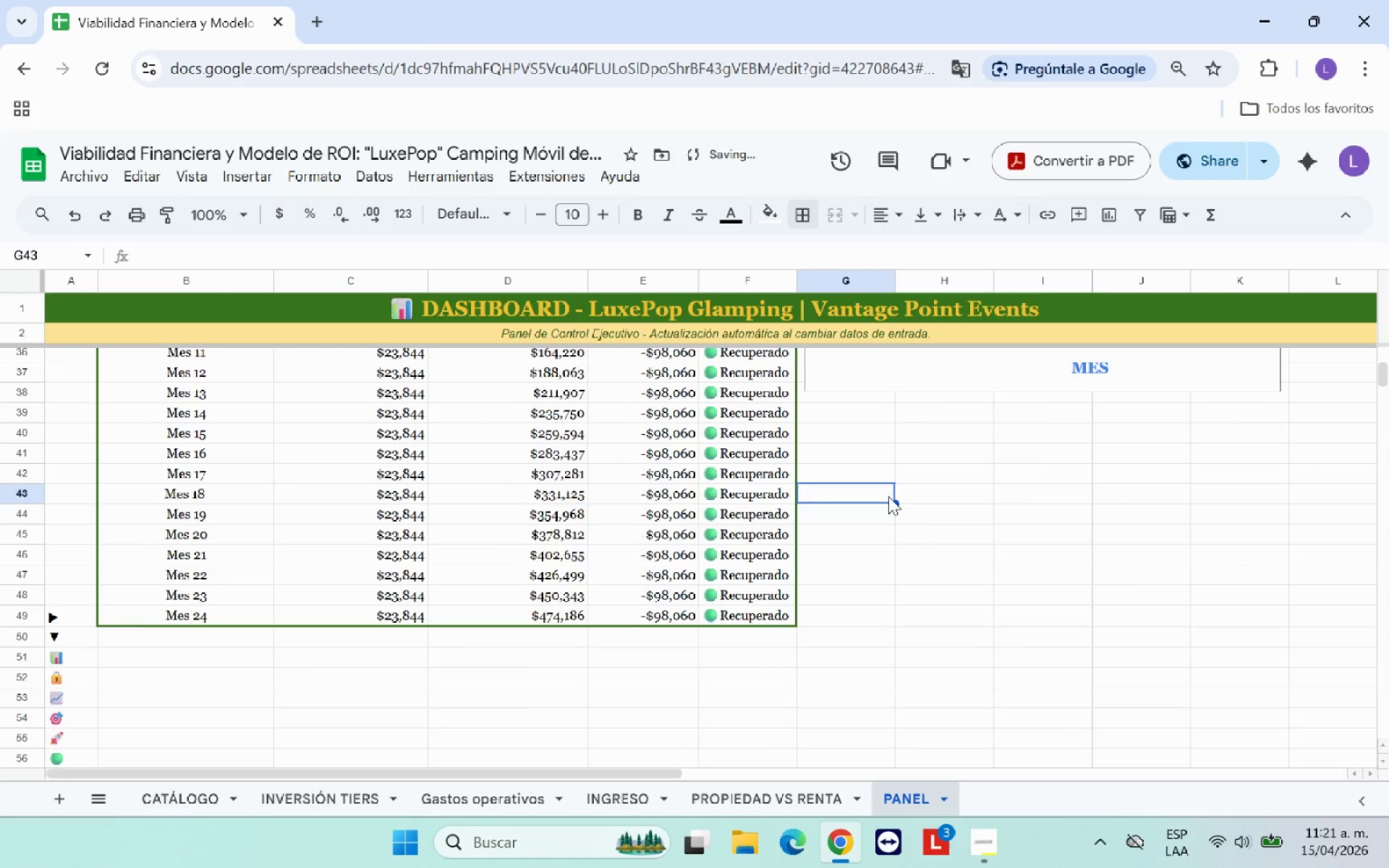 
scroll: coordinate [888, 497], scroll_direction: up, amount: 4.0
 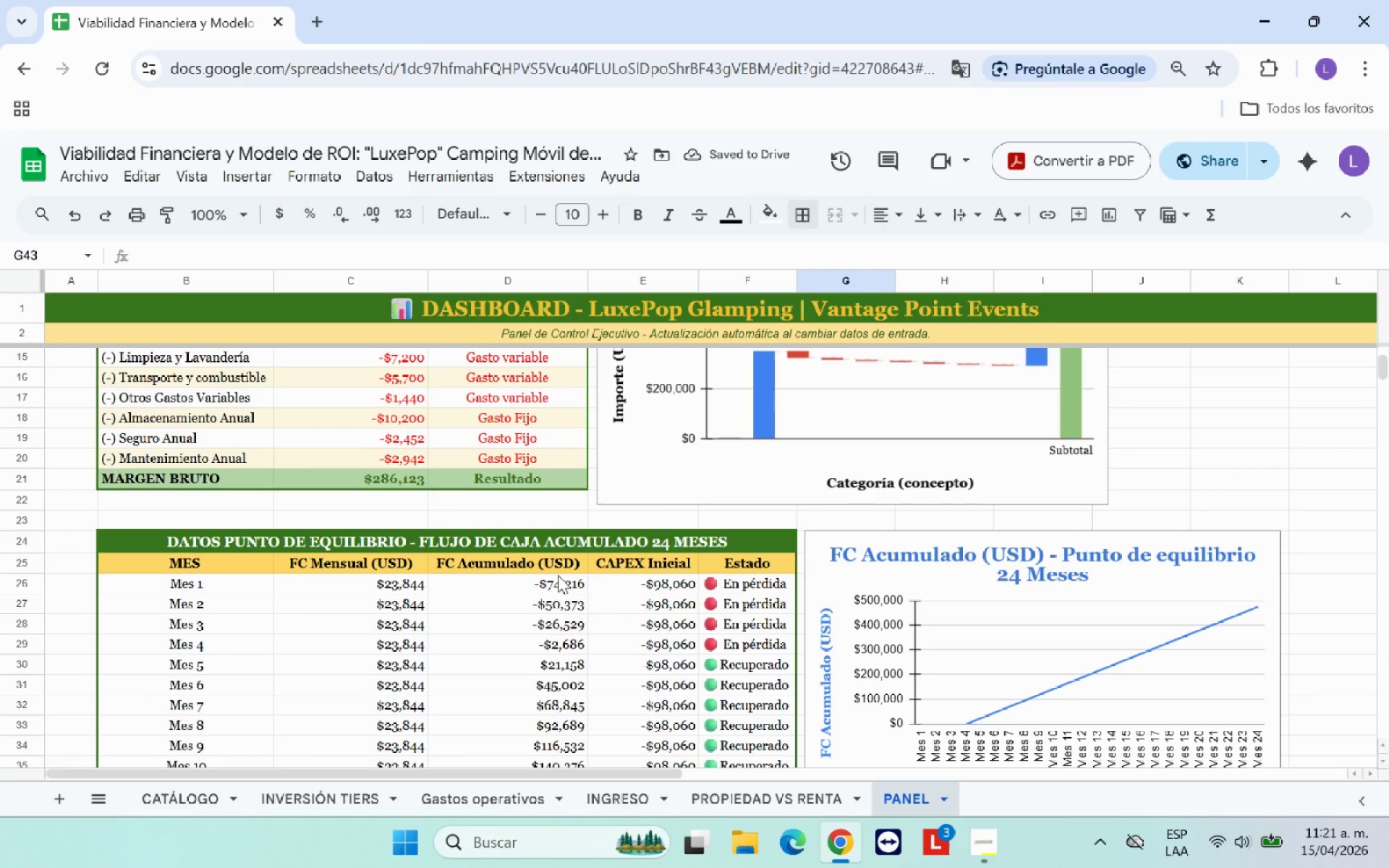 
scroll: coordinate [558, 575], scroll_direction: down, amount: 1.0
 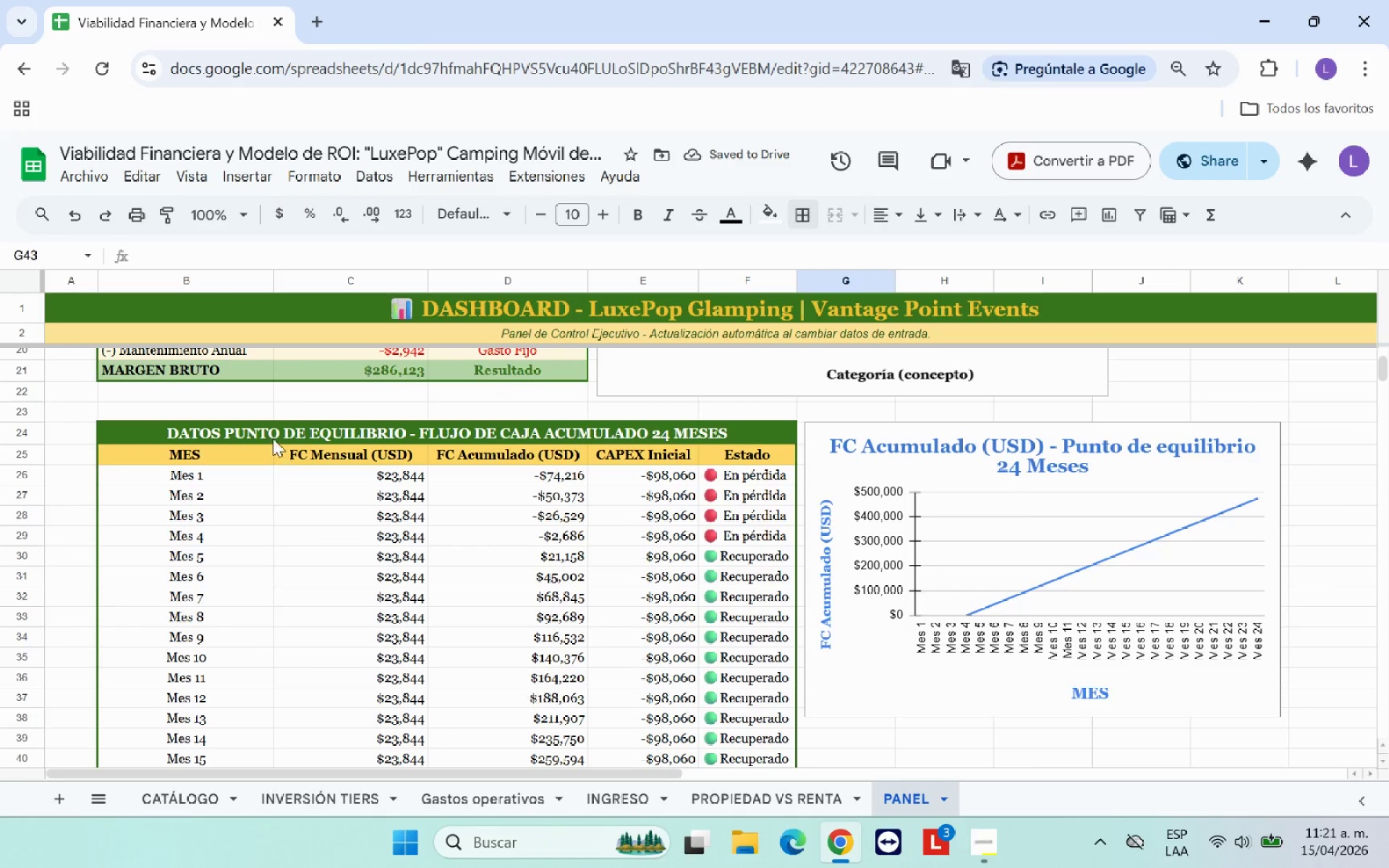 
left_click_drag(start_coordinate=[272, 435], to_coordinate=[271, 438])
 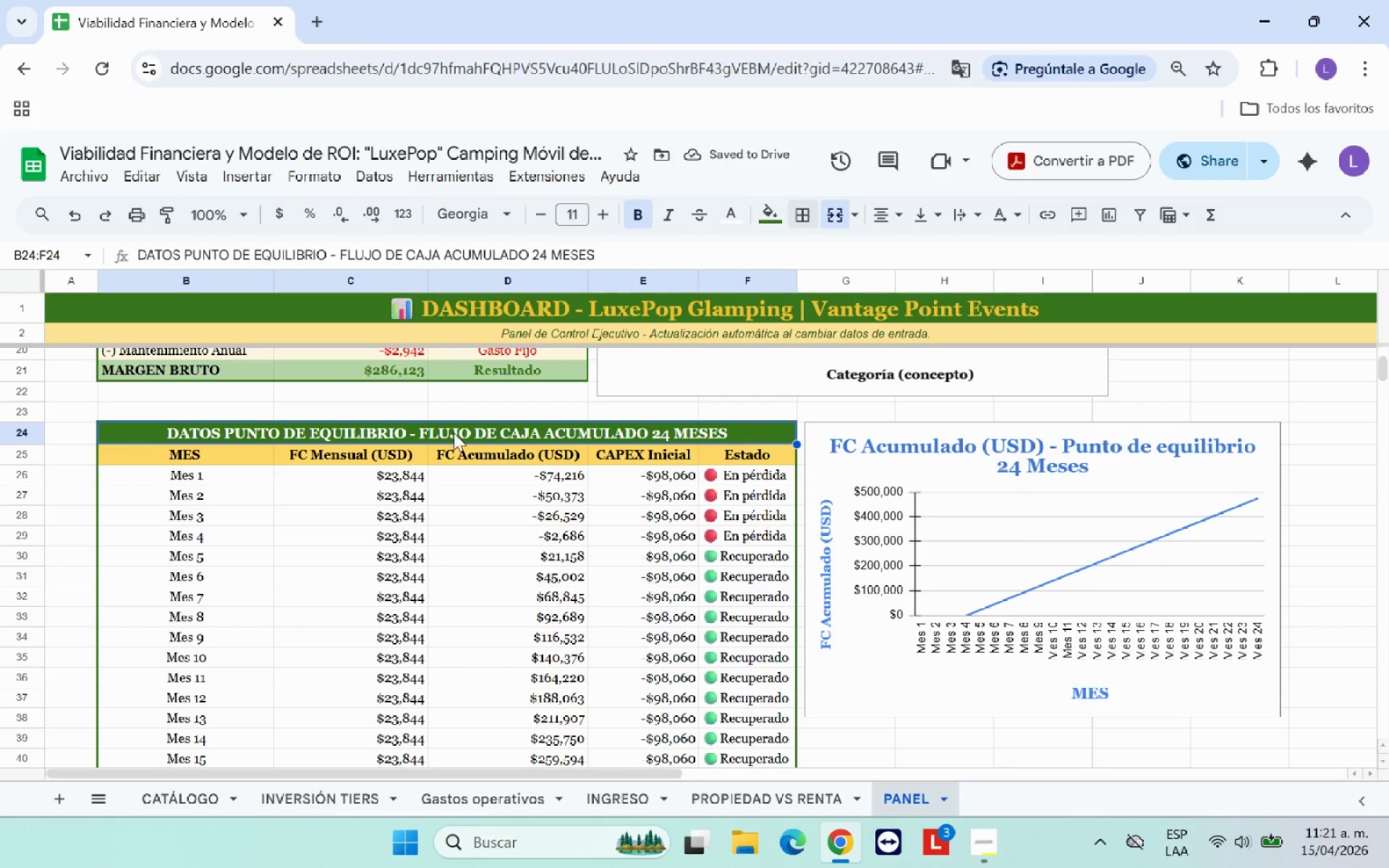 
left_click_drag(start_coordinate=[459, 429], to_coordinate=[592, 593])
 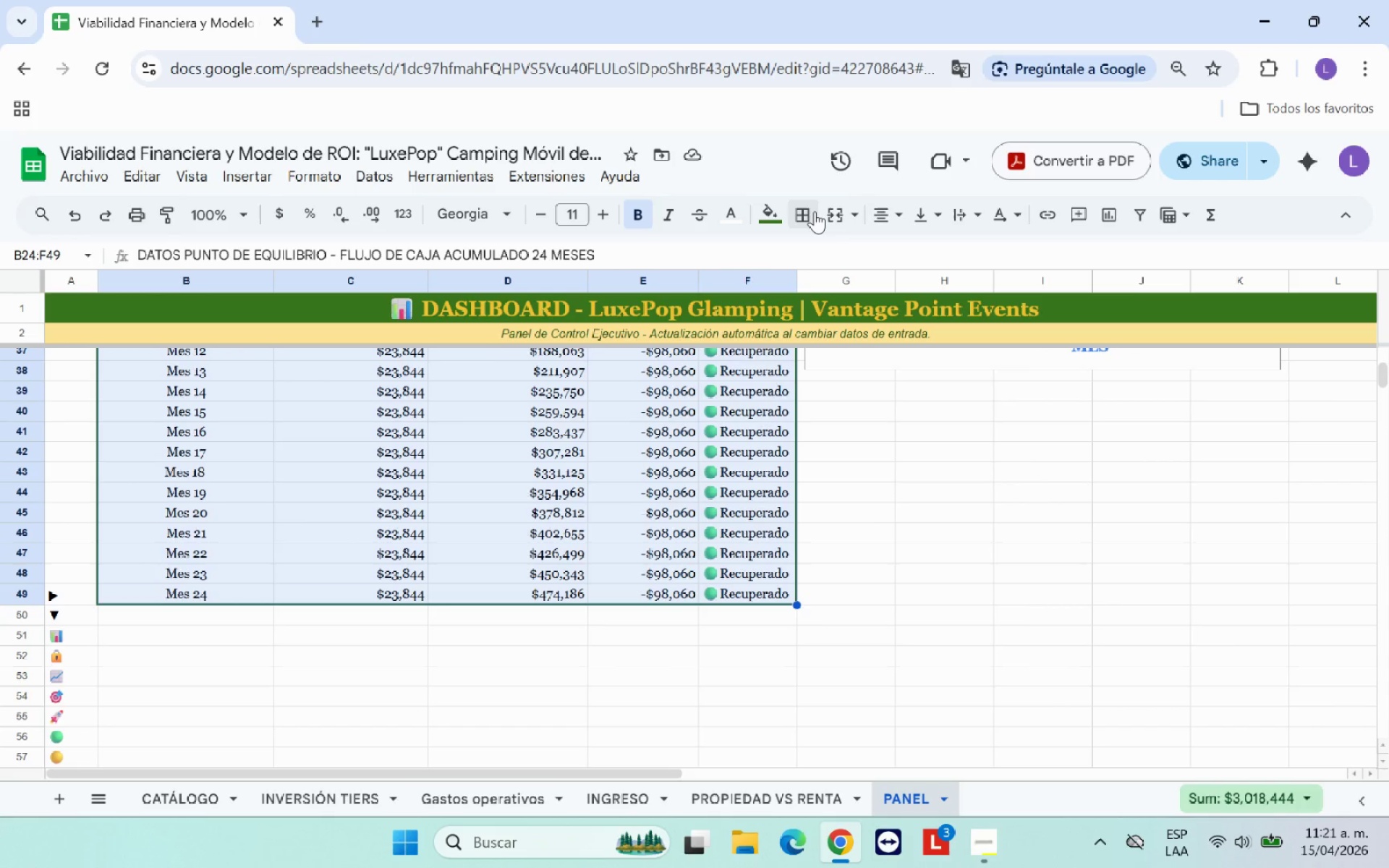 
left_click([815, 211])
 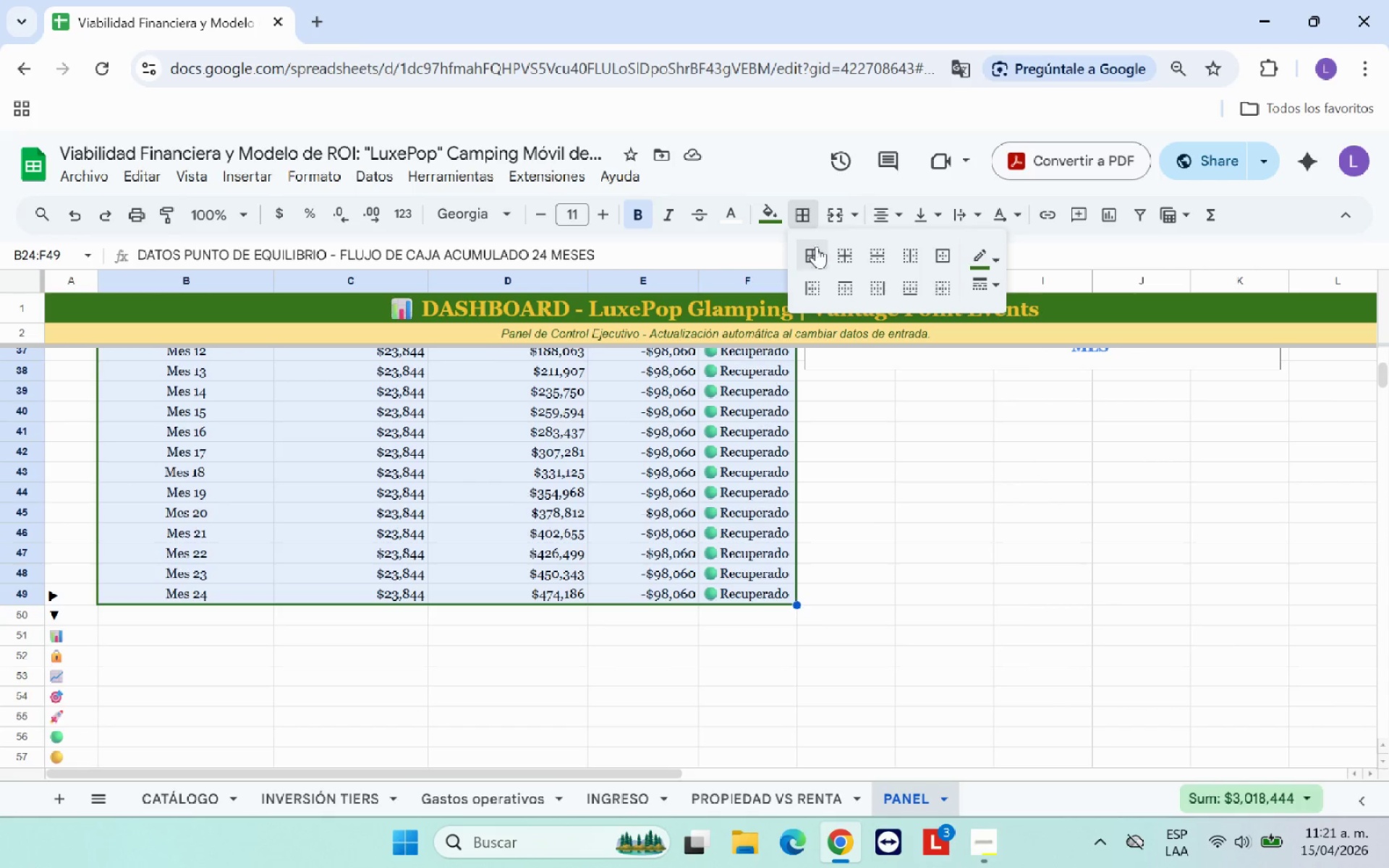 
left_click([819, 250])
 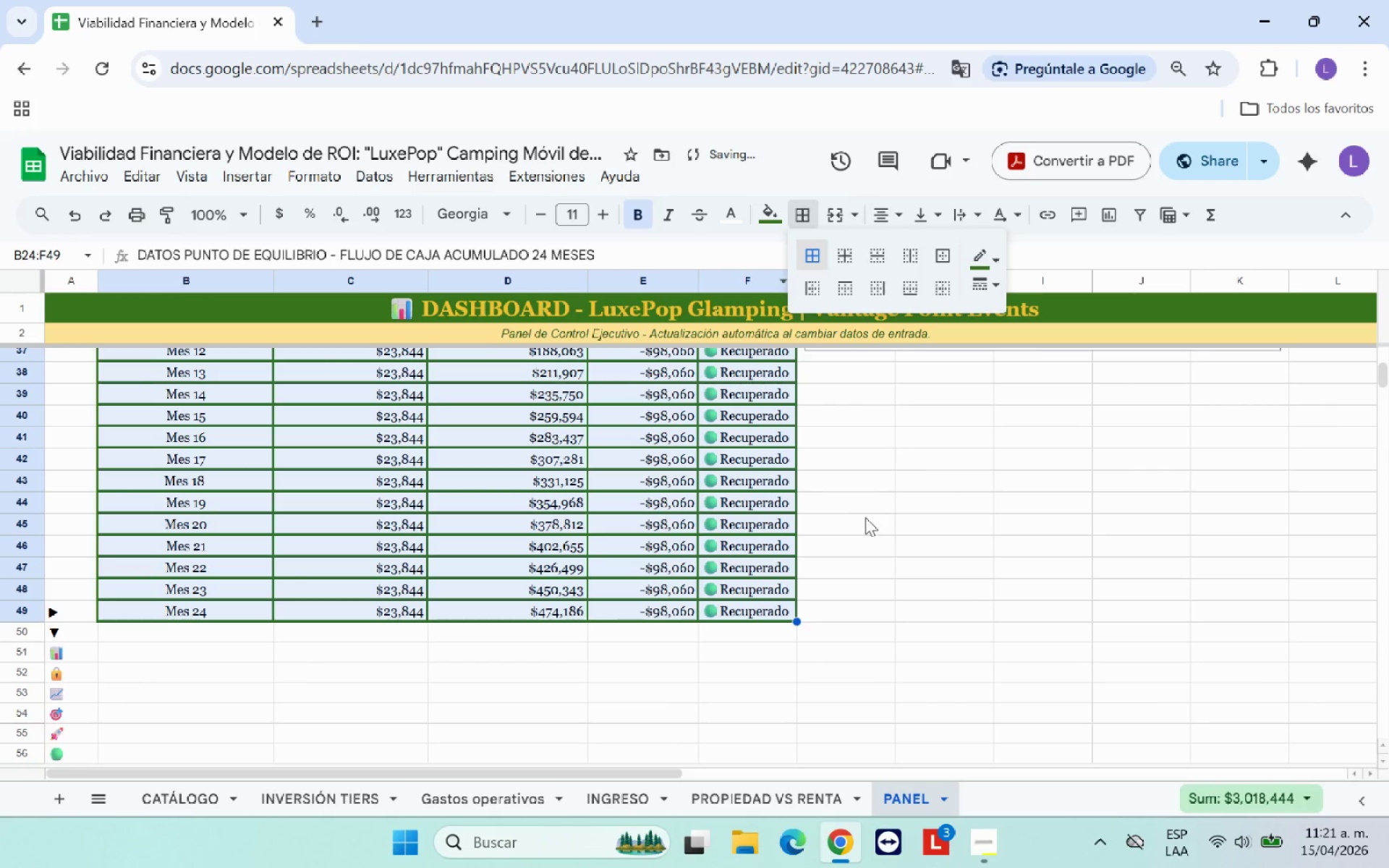 
left_click([866, 517])
 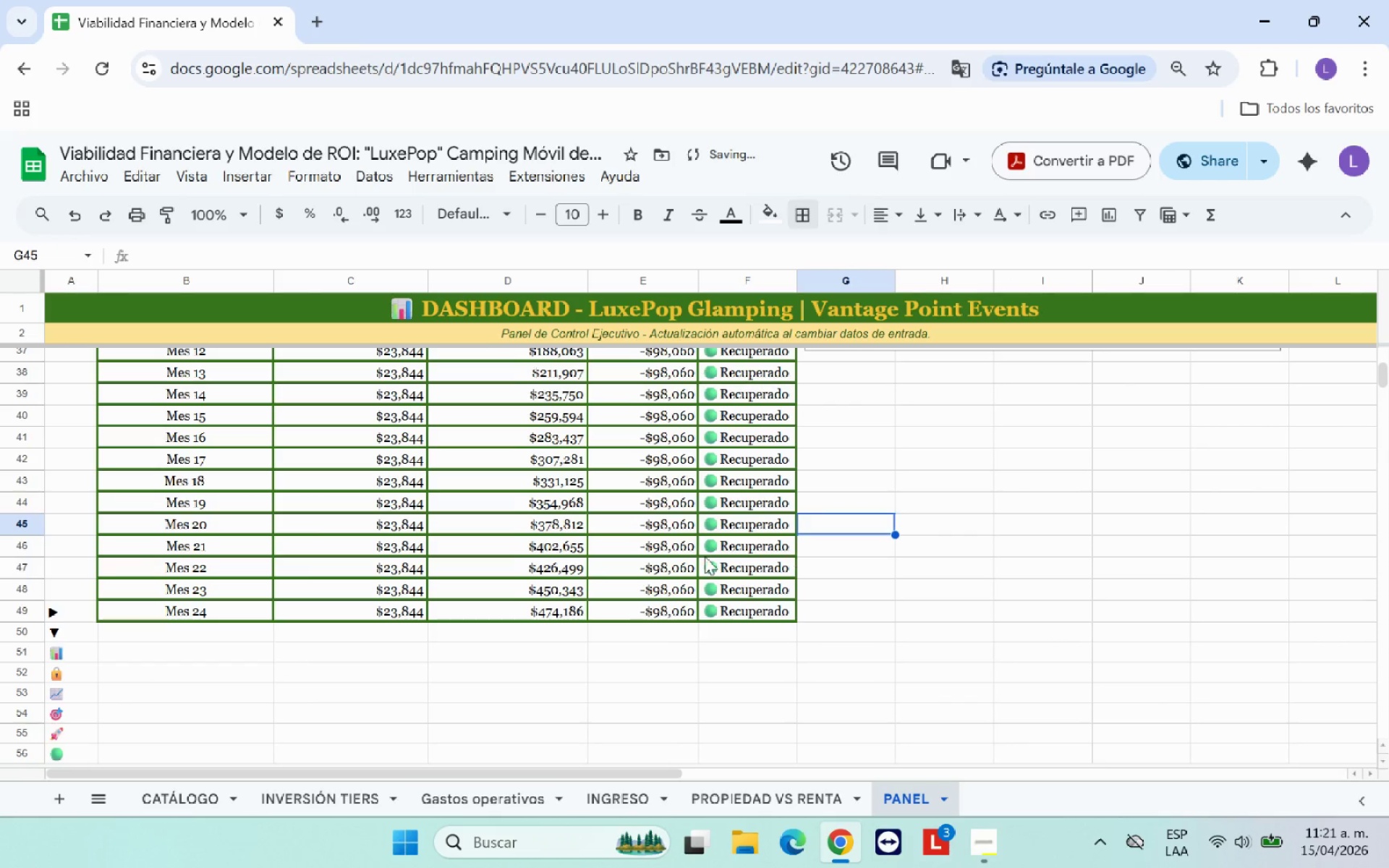 
scroll: coordinate [686, 556], scroll_direction: up, amount: 4.0
 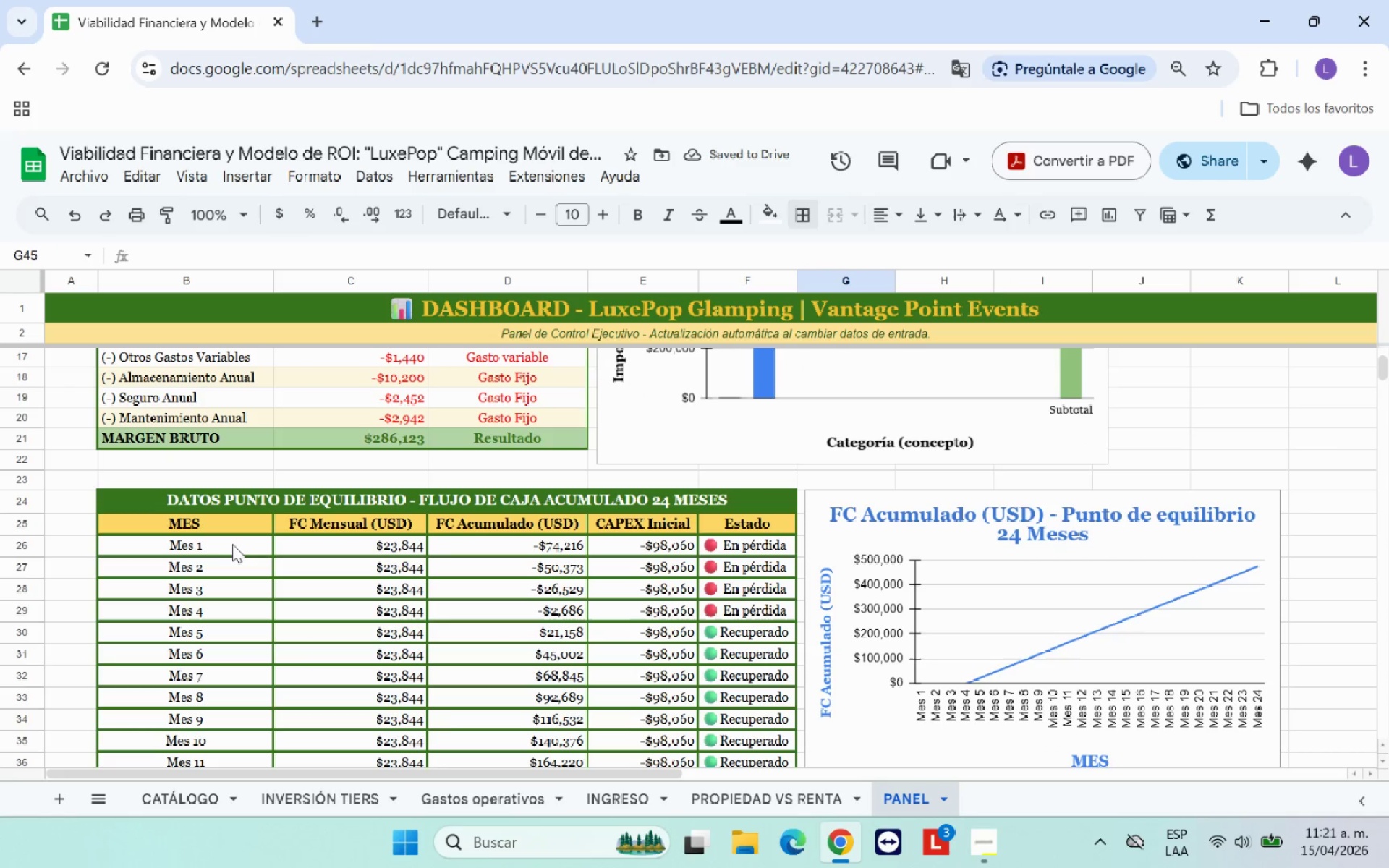 
left_click_drag(start_coordinate=[231, 502], to_coordinate=[360, 722])
 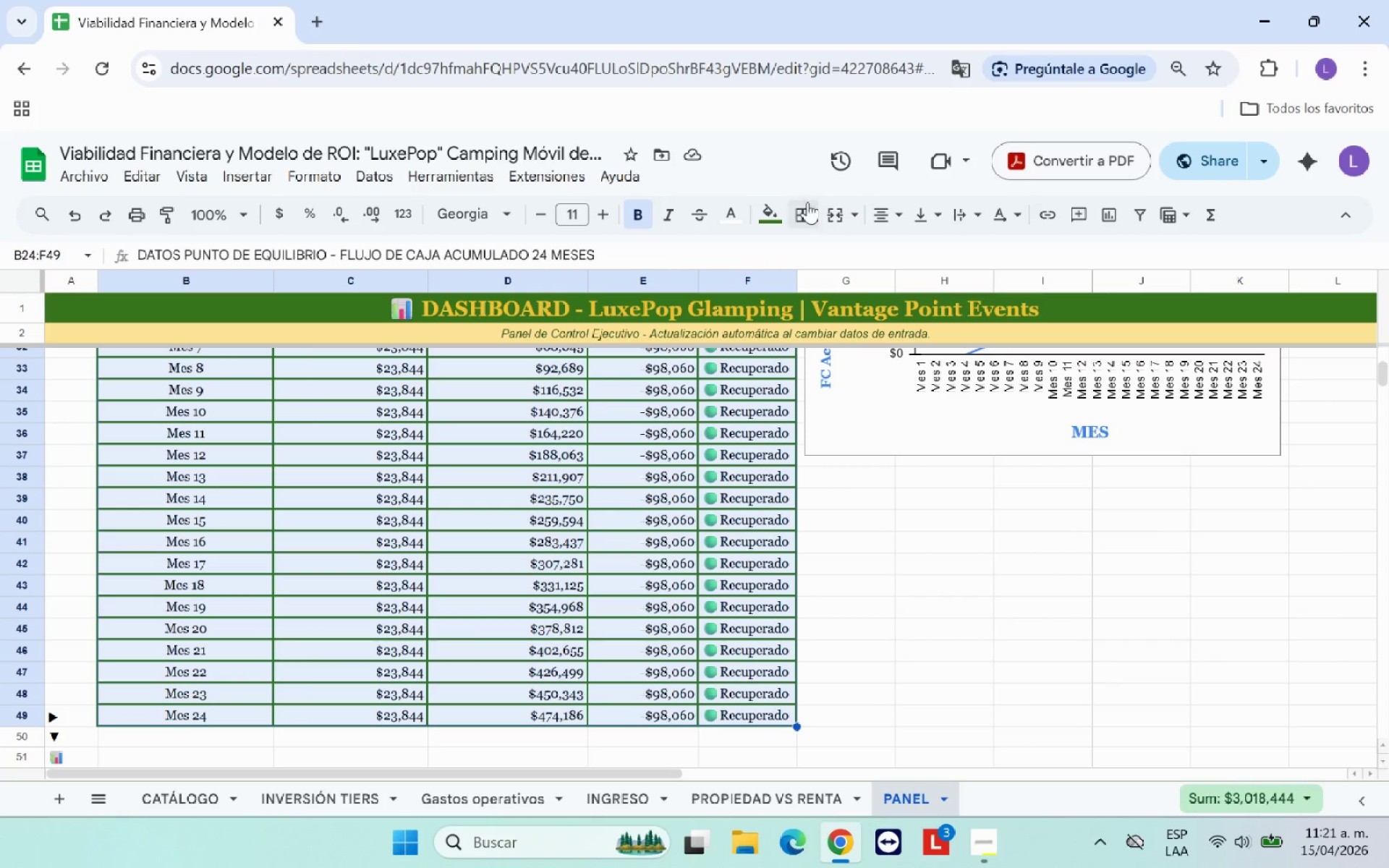 
left_click([807, 206])
 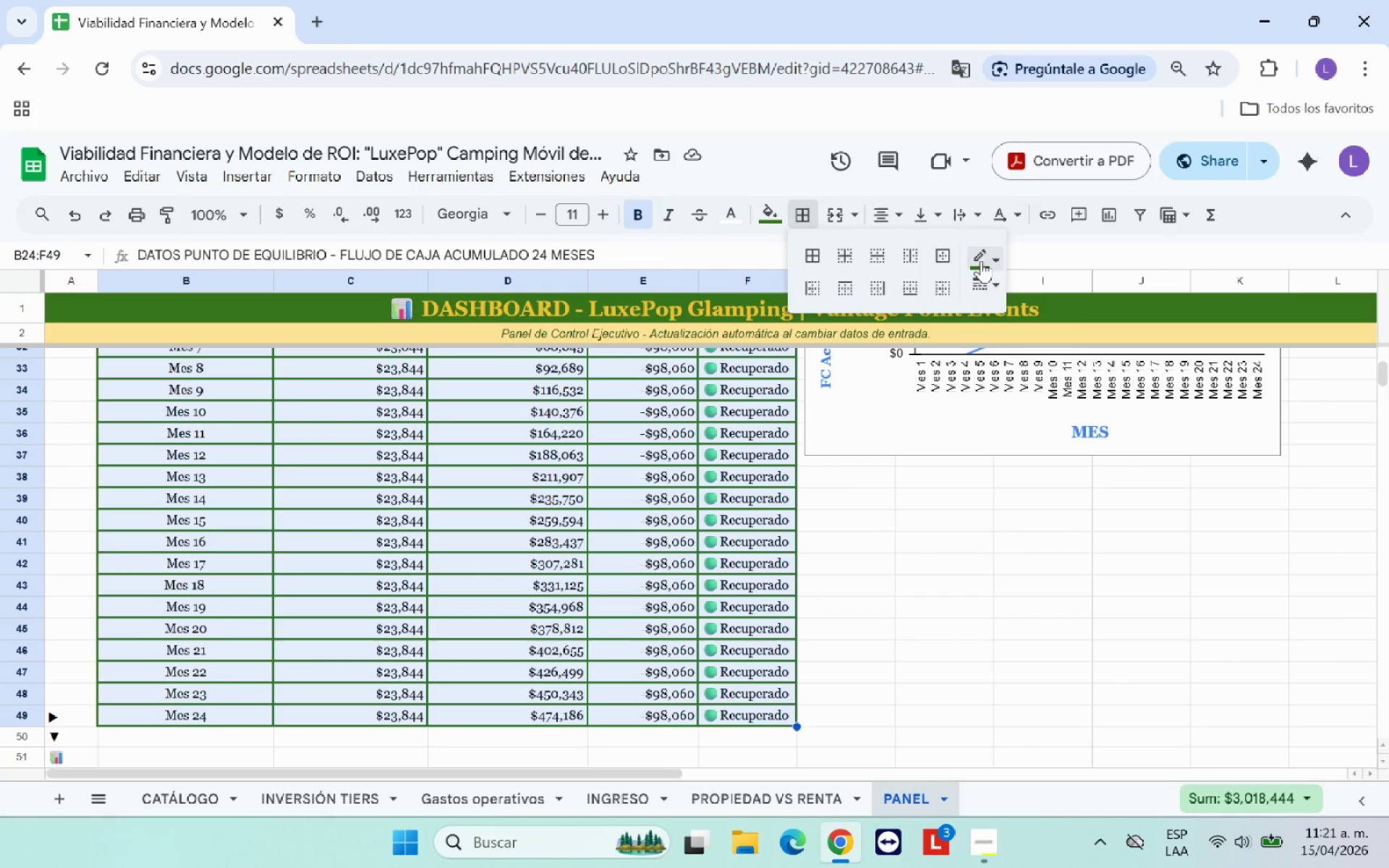 
left_click([990, 280])
 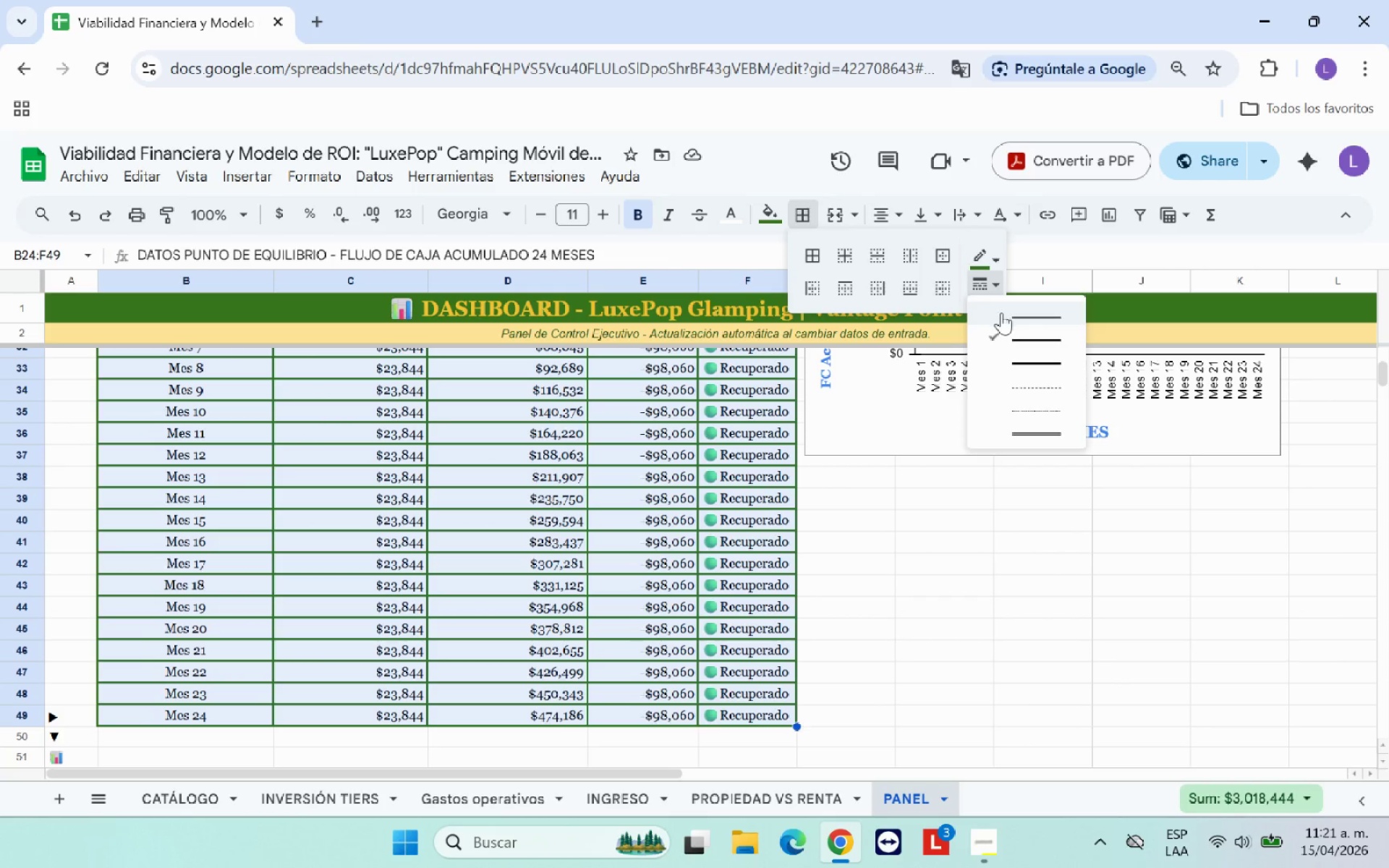 
left_click([1001, 312])
 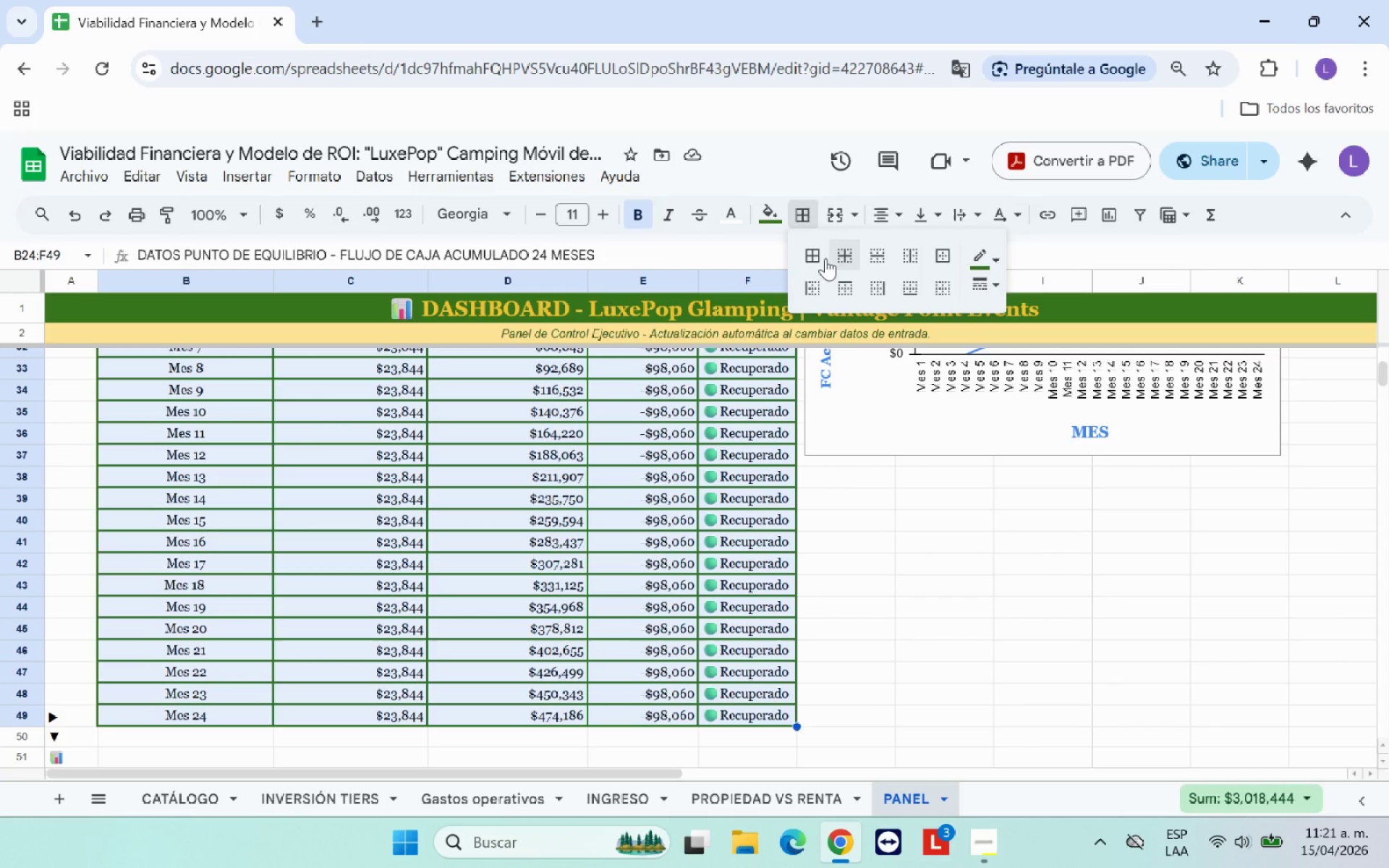 
left_click([811, 258])
 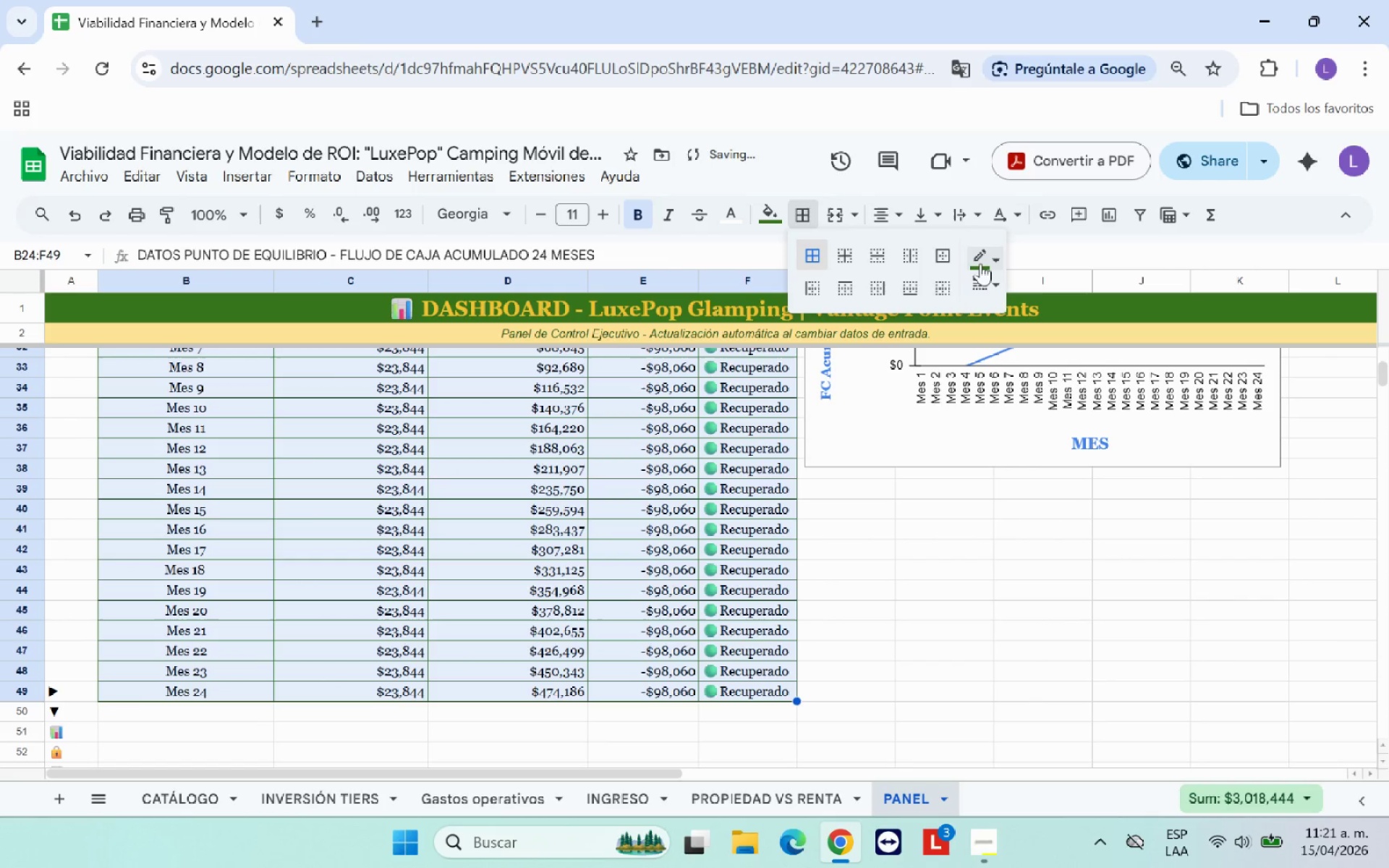 
mouse_move([971, 258])
 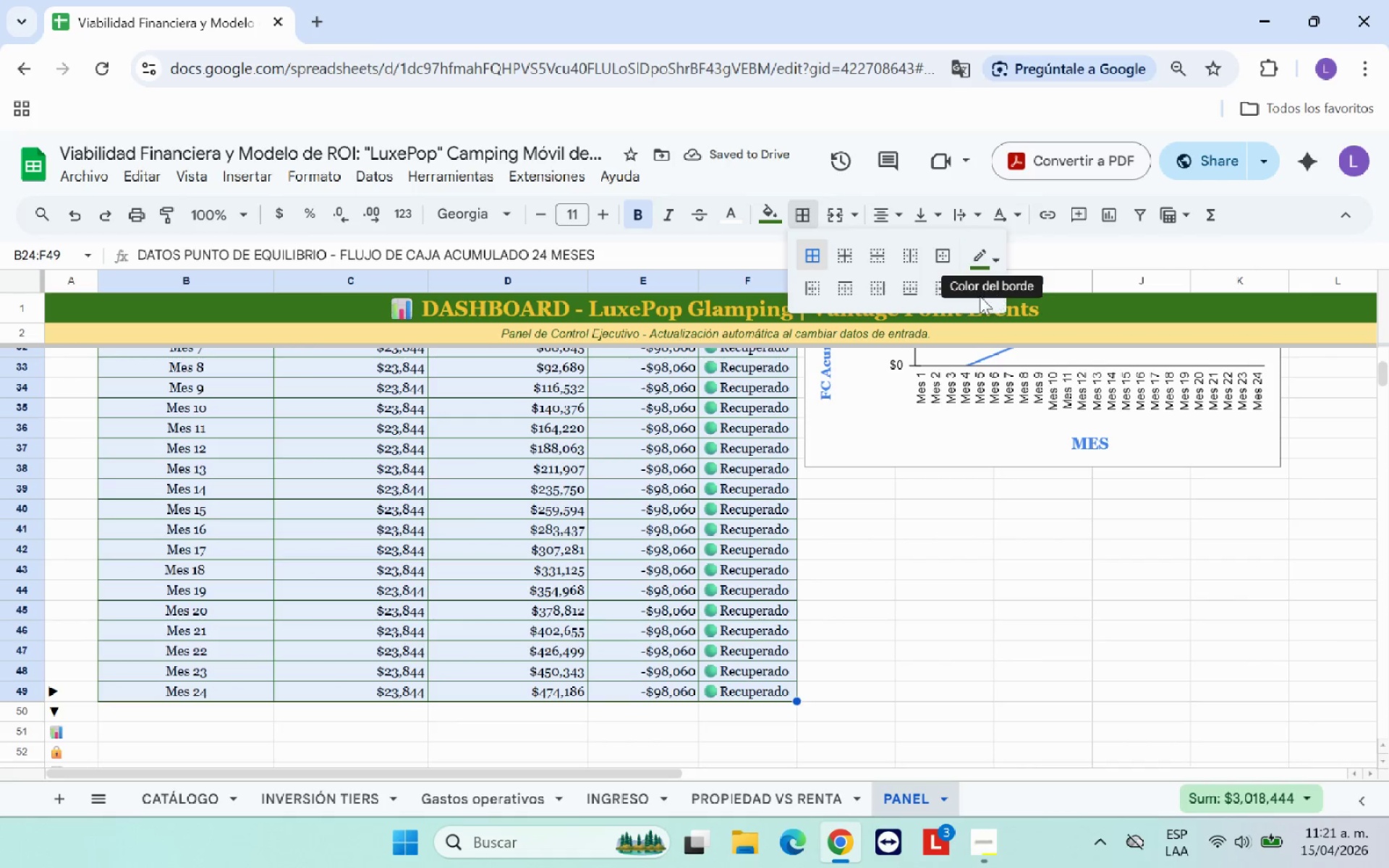 
left_click([977, 297])
 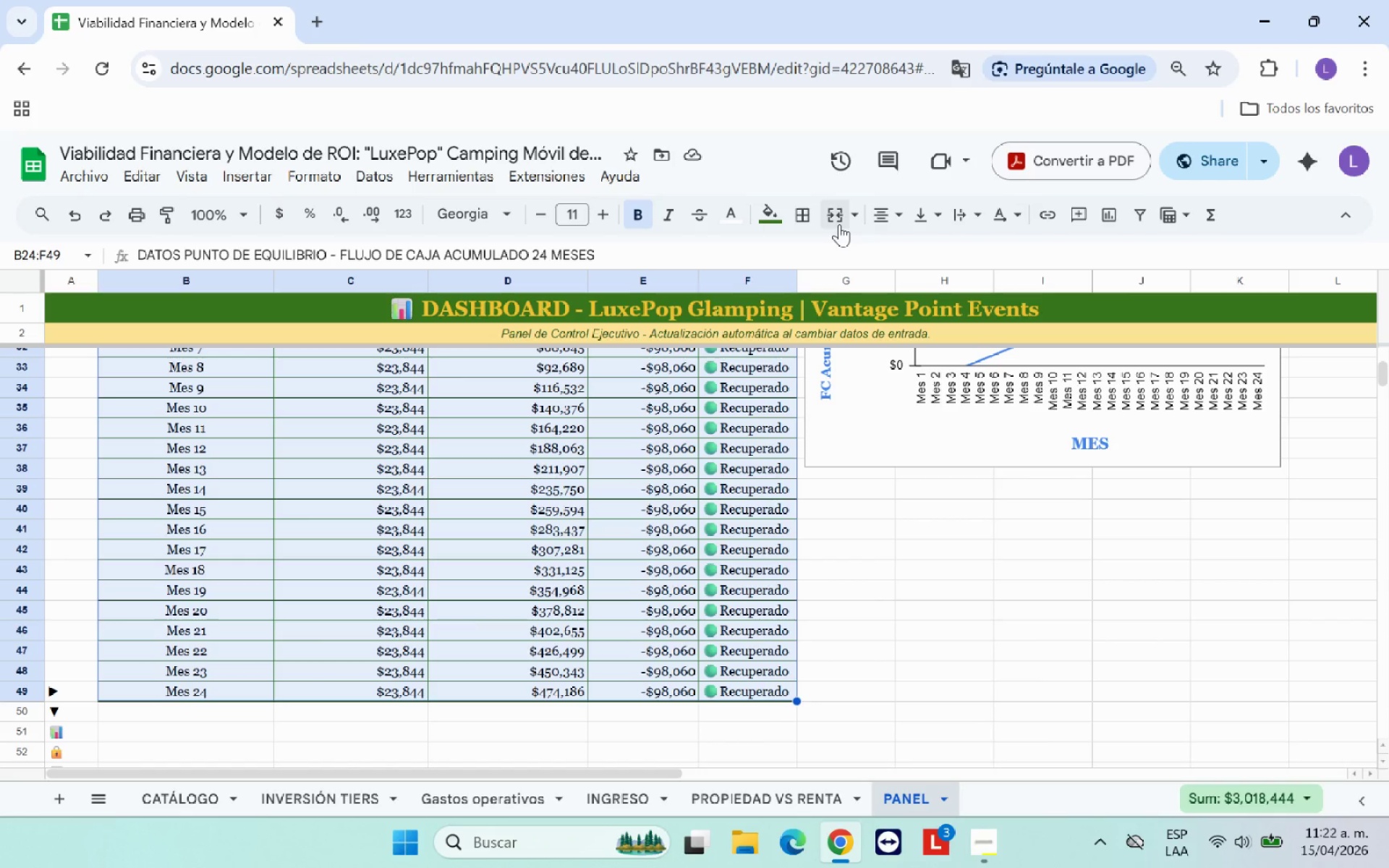 
left_click([810, 224])
 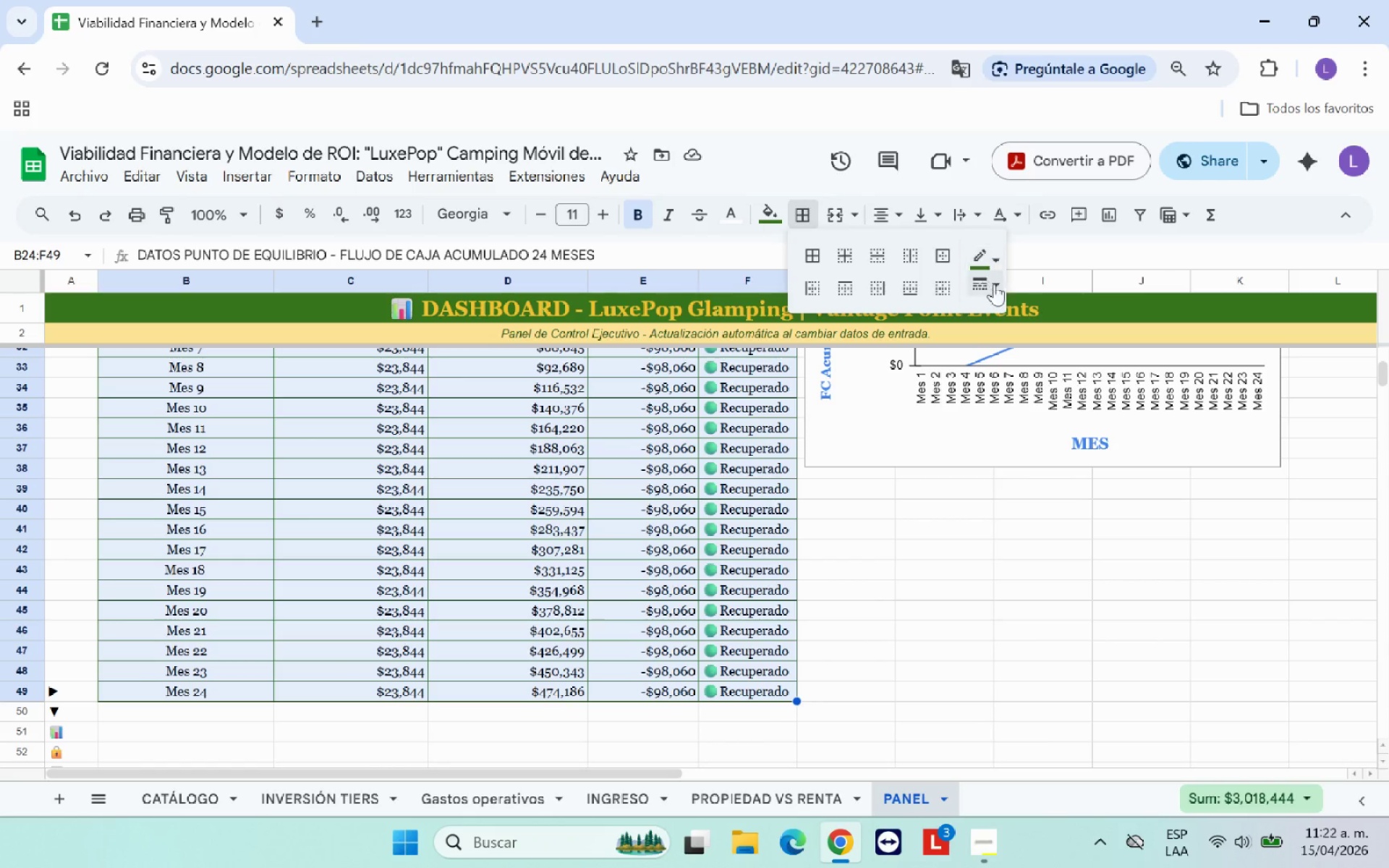 
left_click([990, 289])
 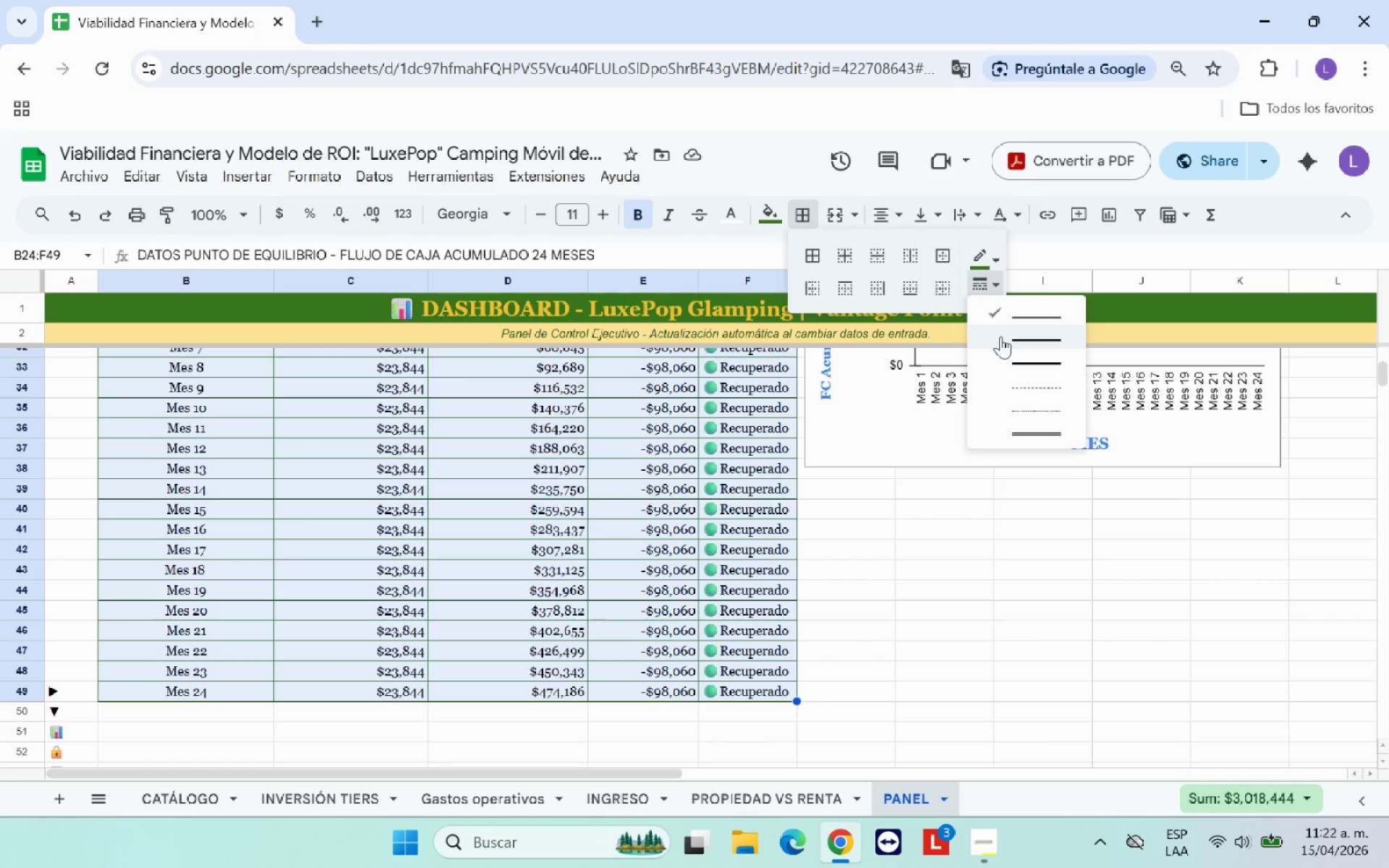 
left_click([1001, 336])
 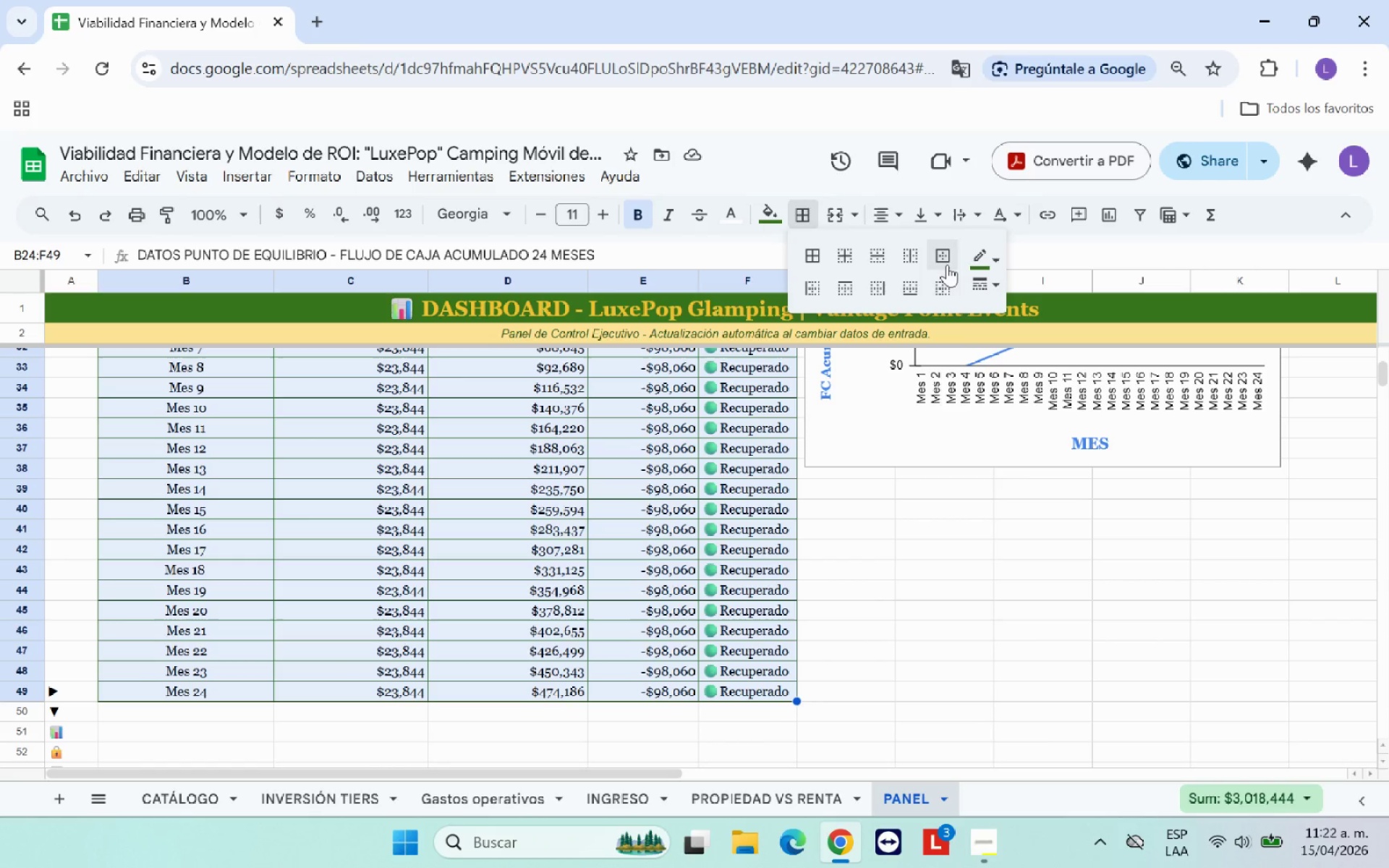 
left_click([946, 264])
 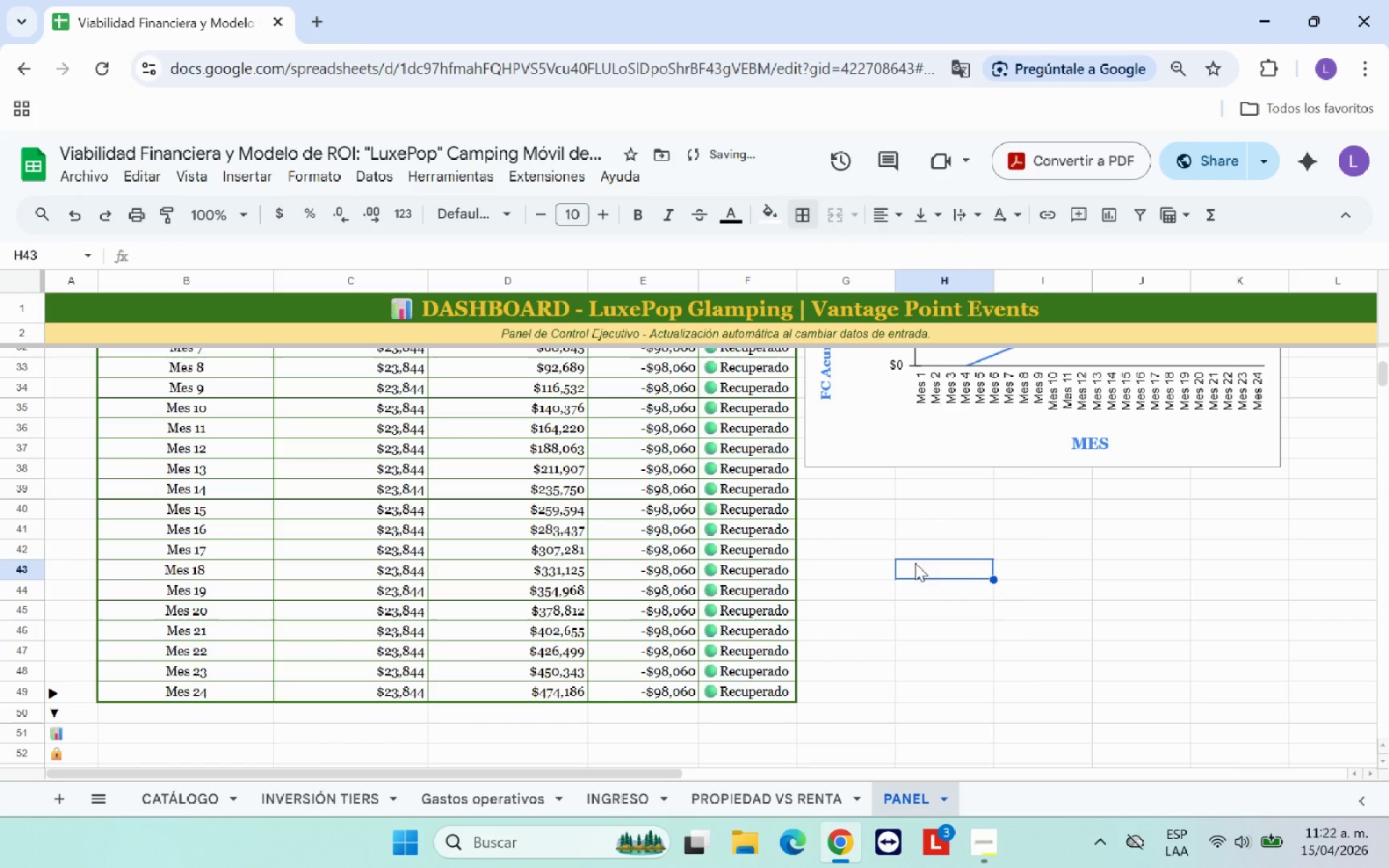 
scroll: coordinate [629, 597], scroll_direction: up, amount: 3.0
 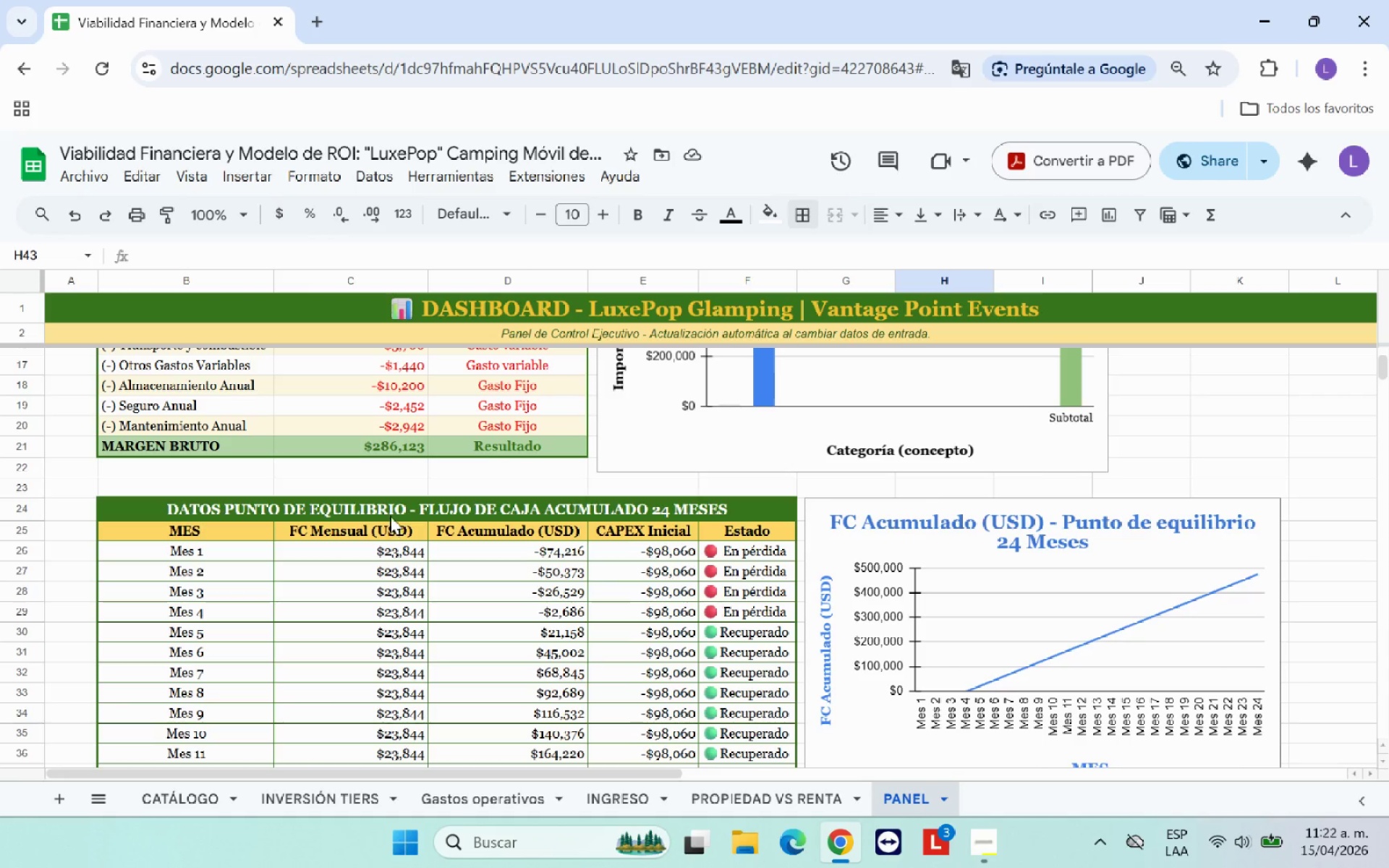 
left_click([136, 249])
 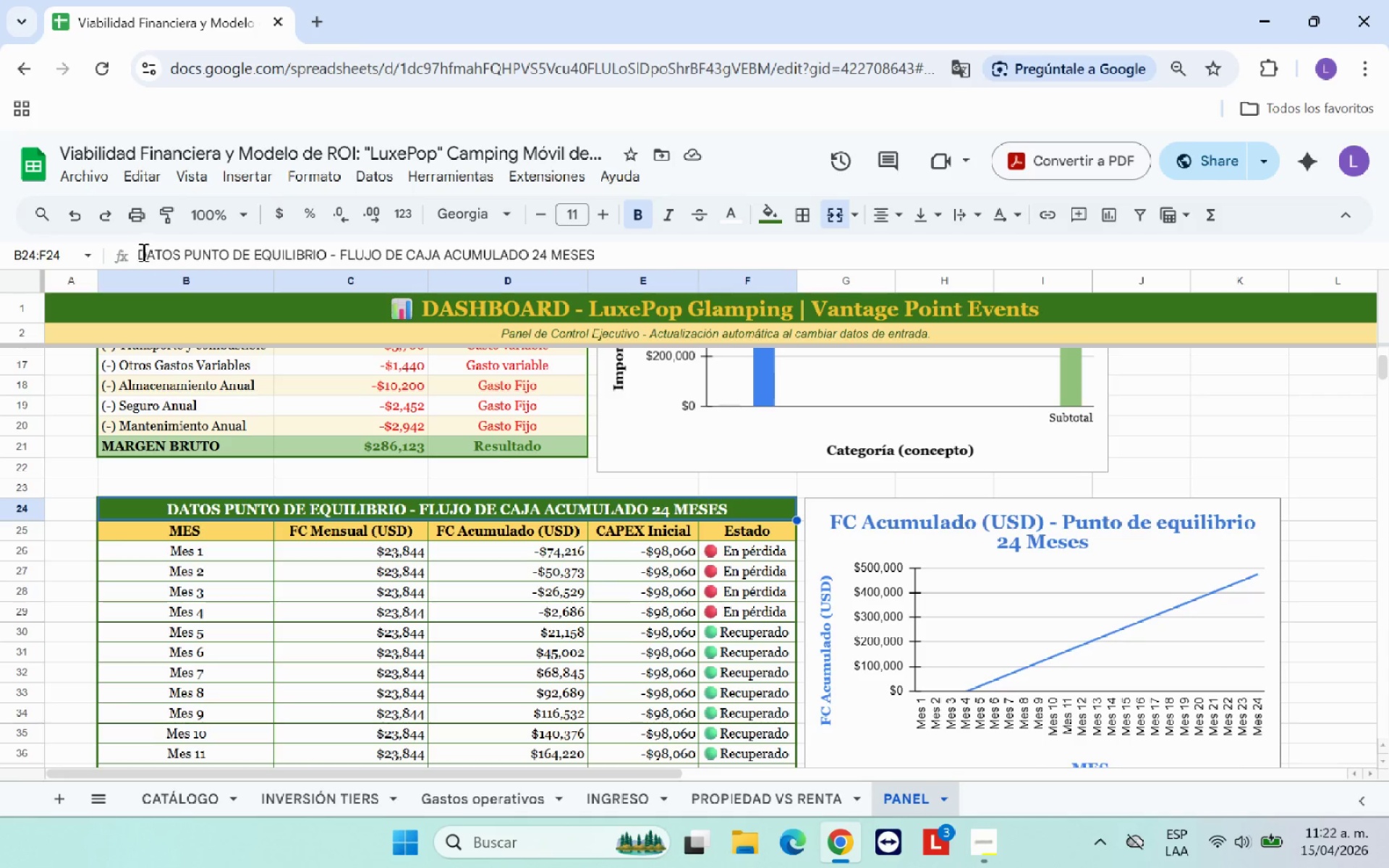 
left_click([143, 250])
 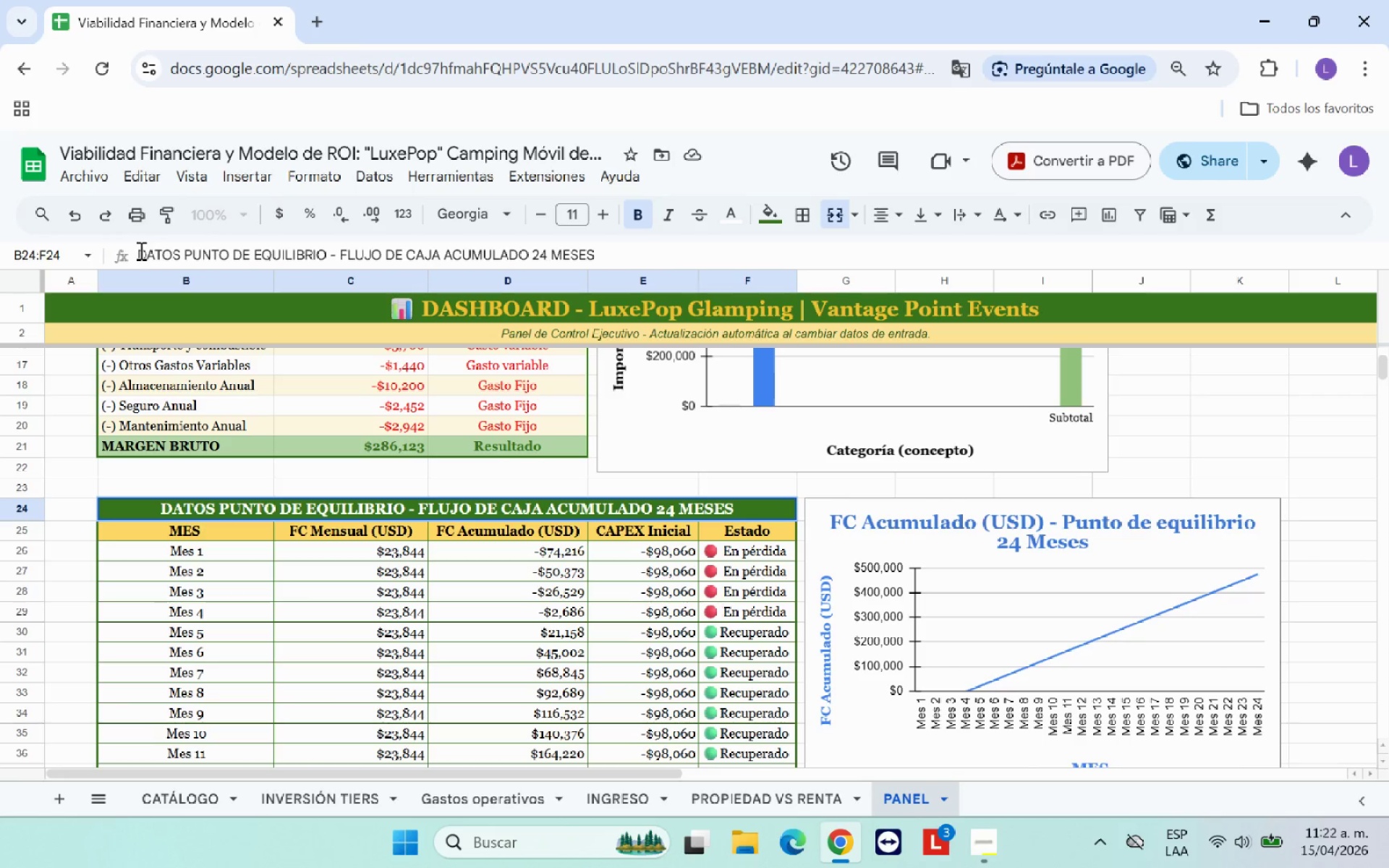 
left_click([139, 250])
 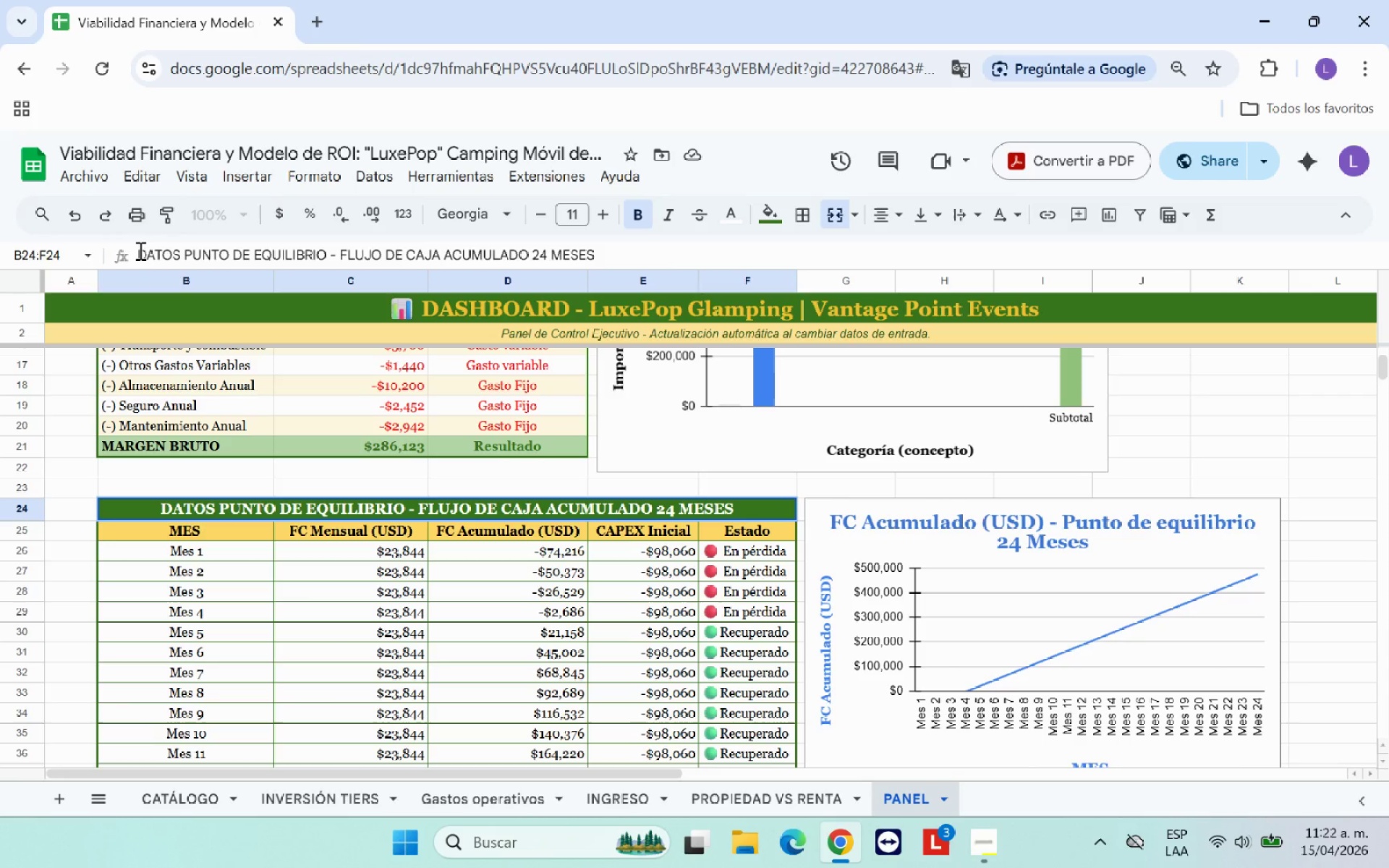 
type(Grafico)
key(Backspace)
key(Backspace)
key(Backspace)
key(Backspace)
key(Backspace)
key(Backspace)
type(RAFICO #2 )
 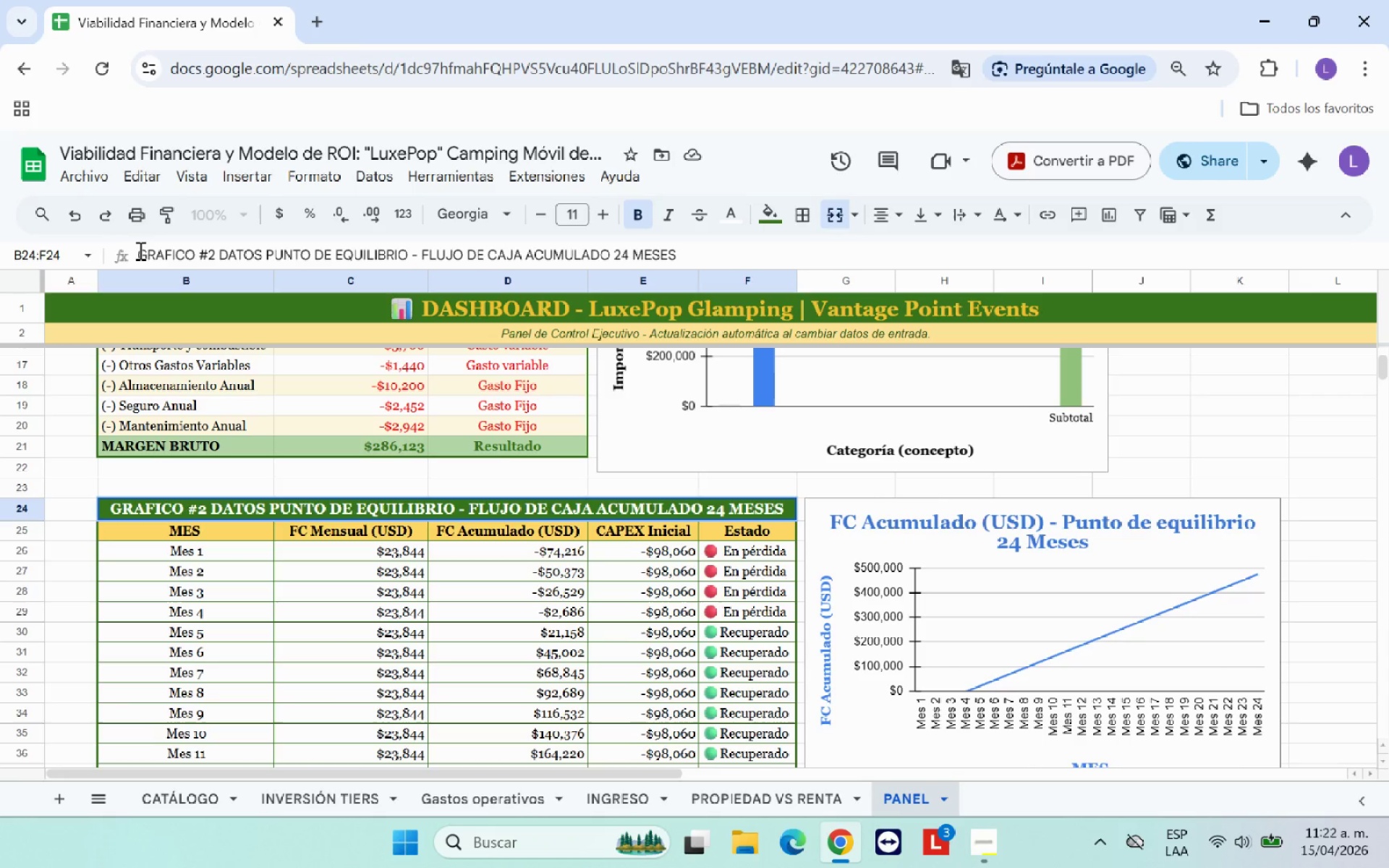 
left_click([281, 579])
 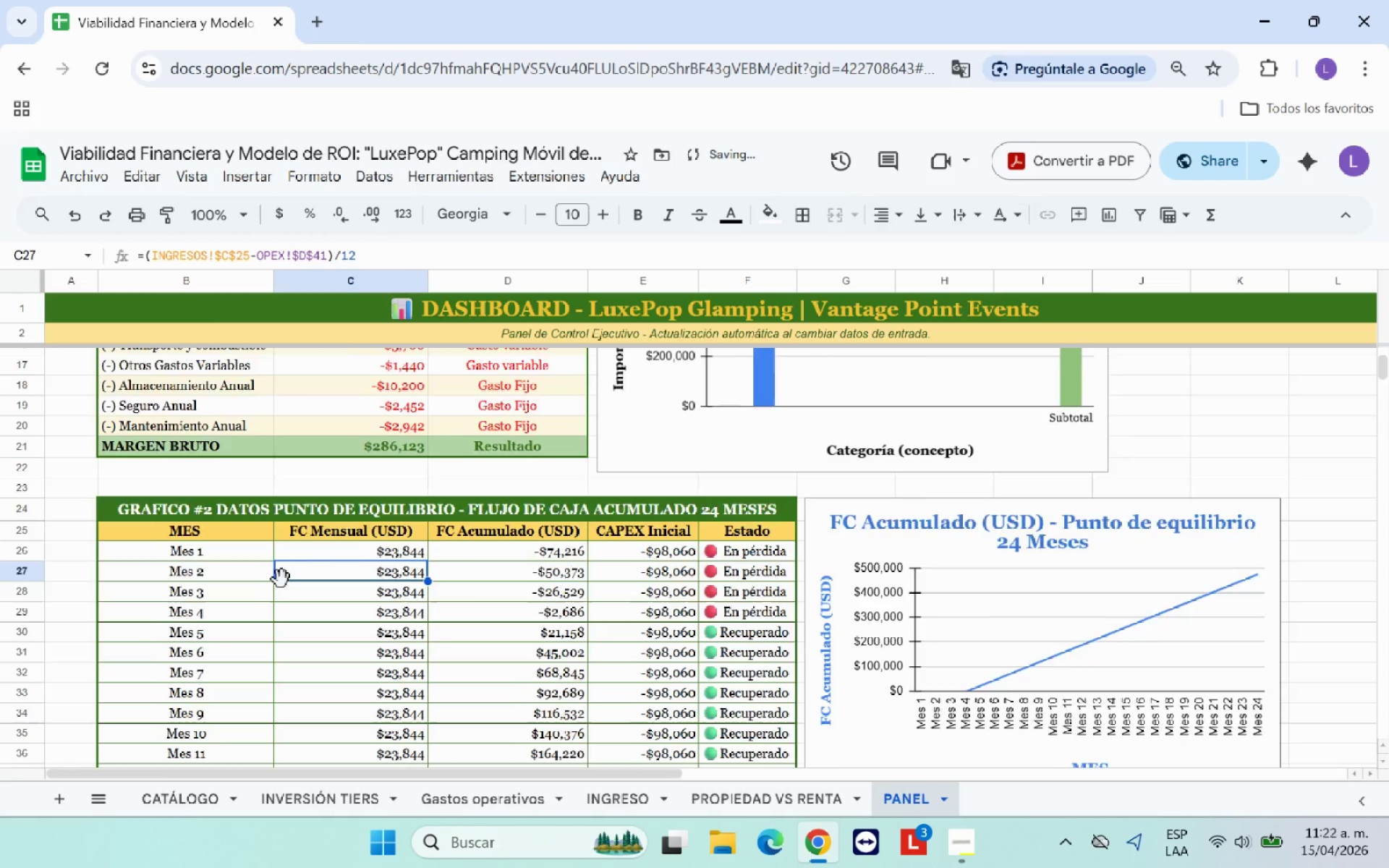 
scroll: coordinate [281, 579], scroll_direction: up, amount: 2.0
 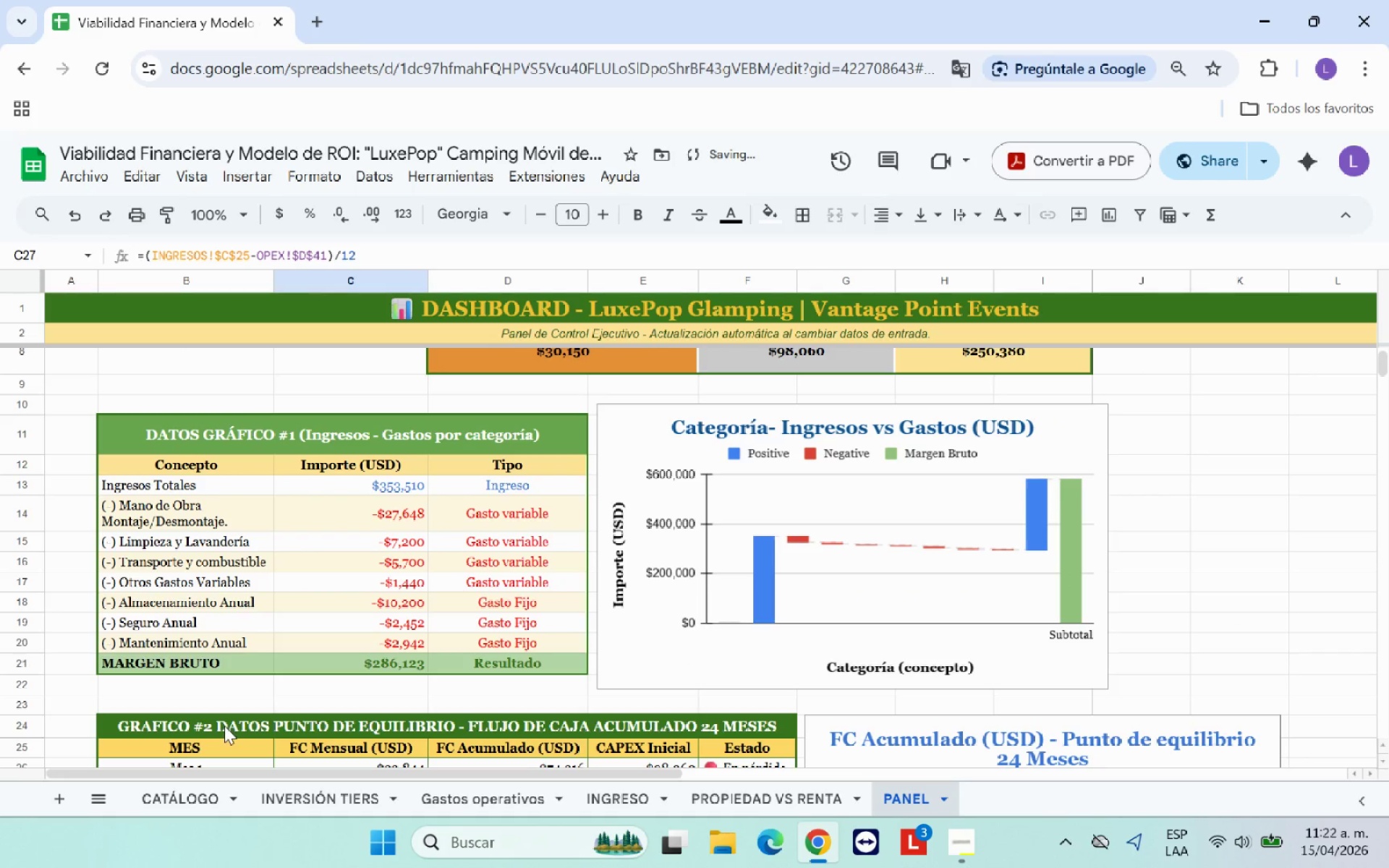 
left_click([224, 726])
 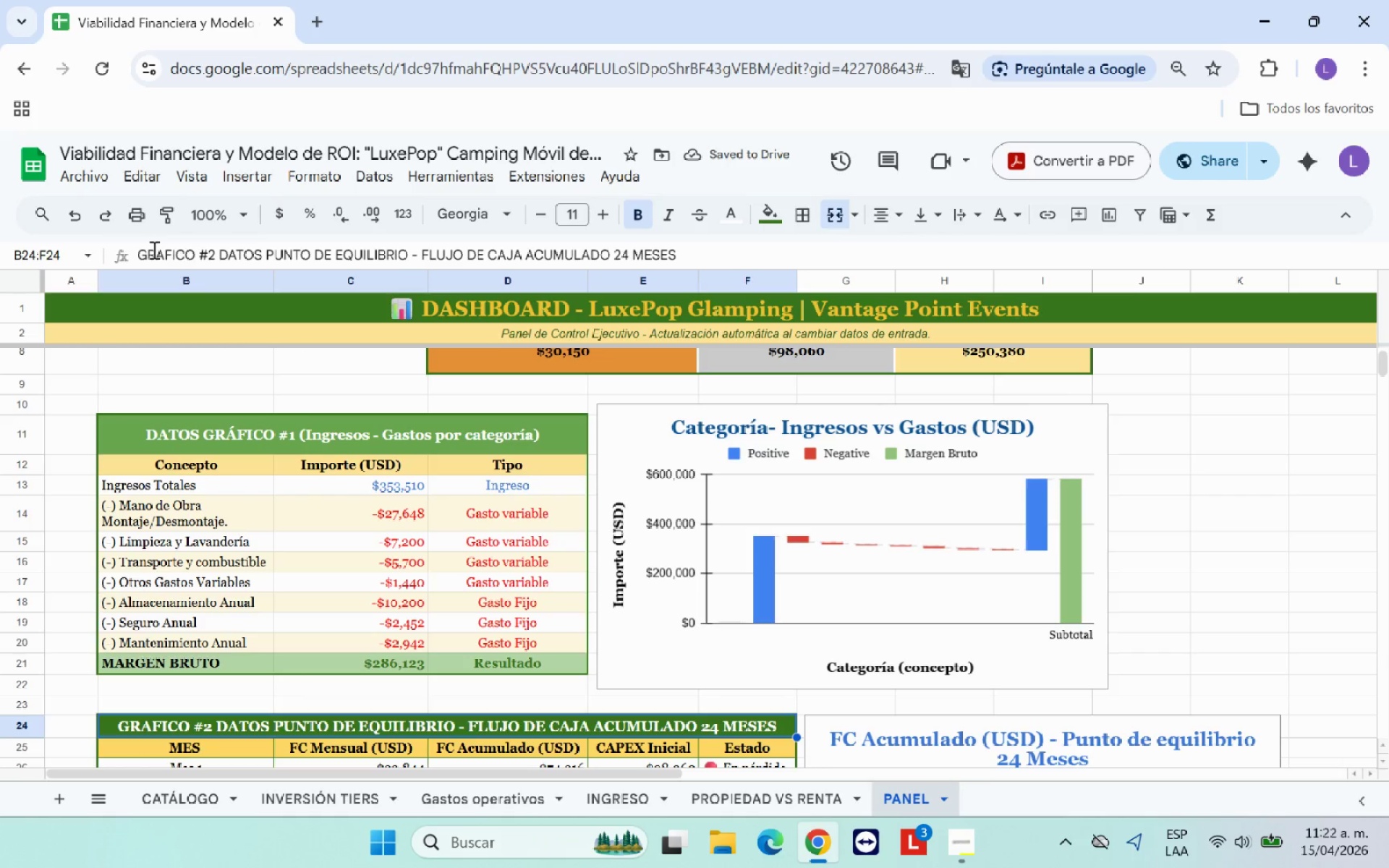 
left_click([160, 250])
 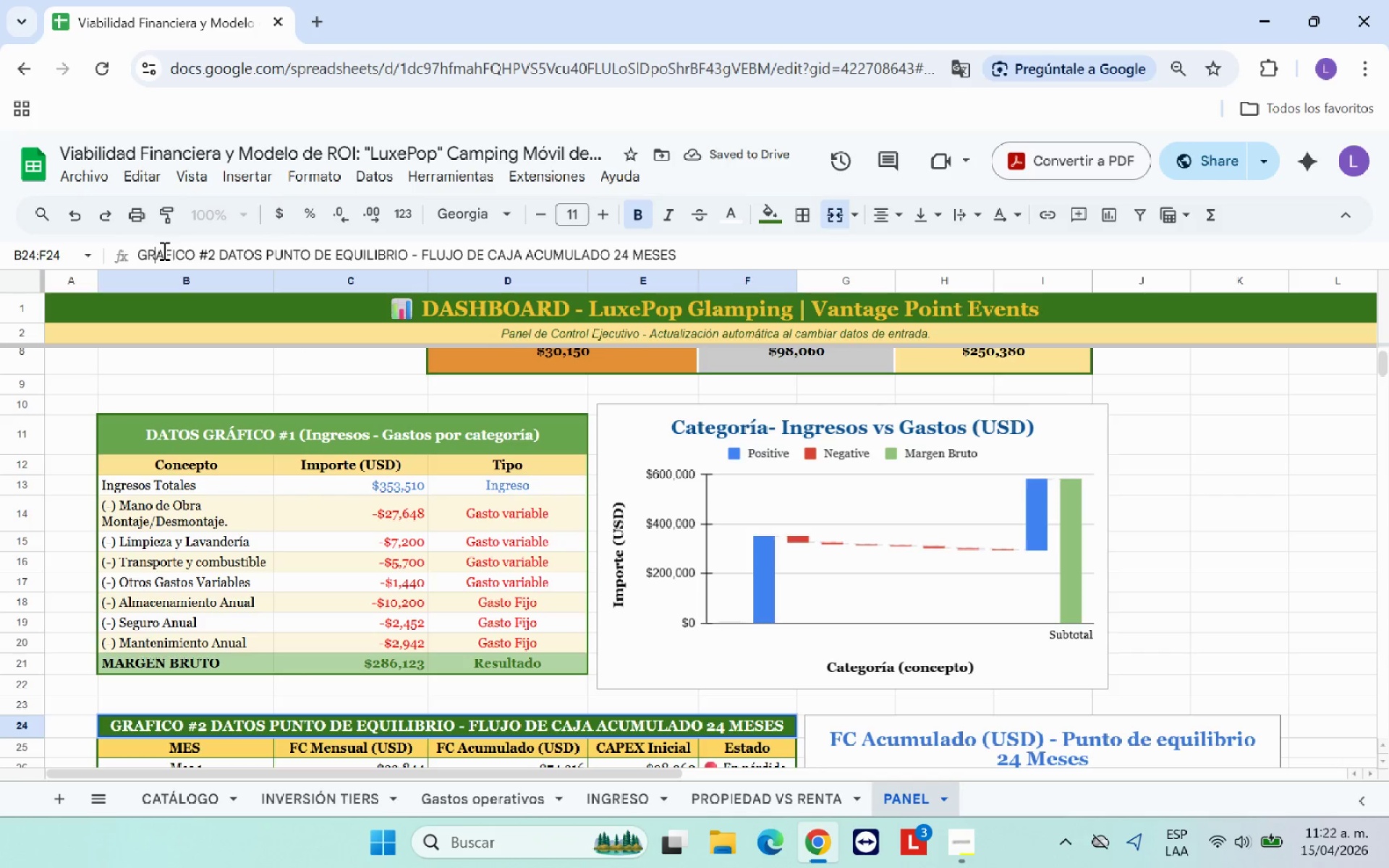 
left_click([163, 250])
 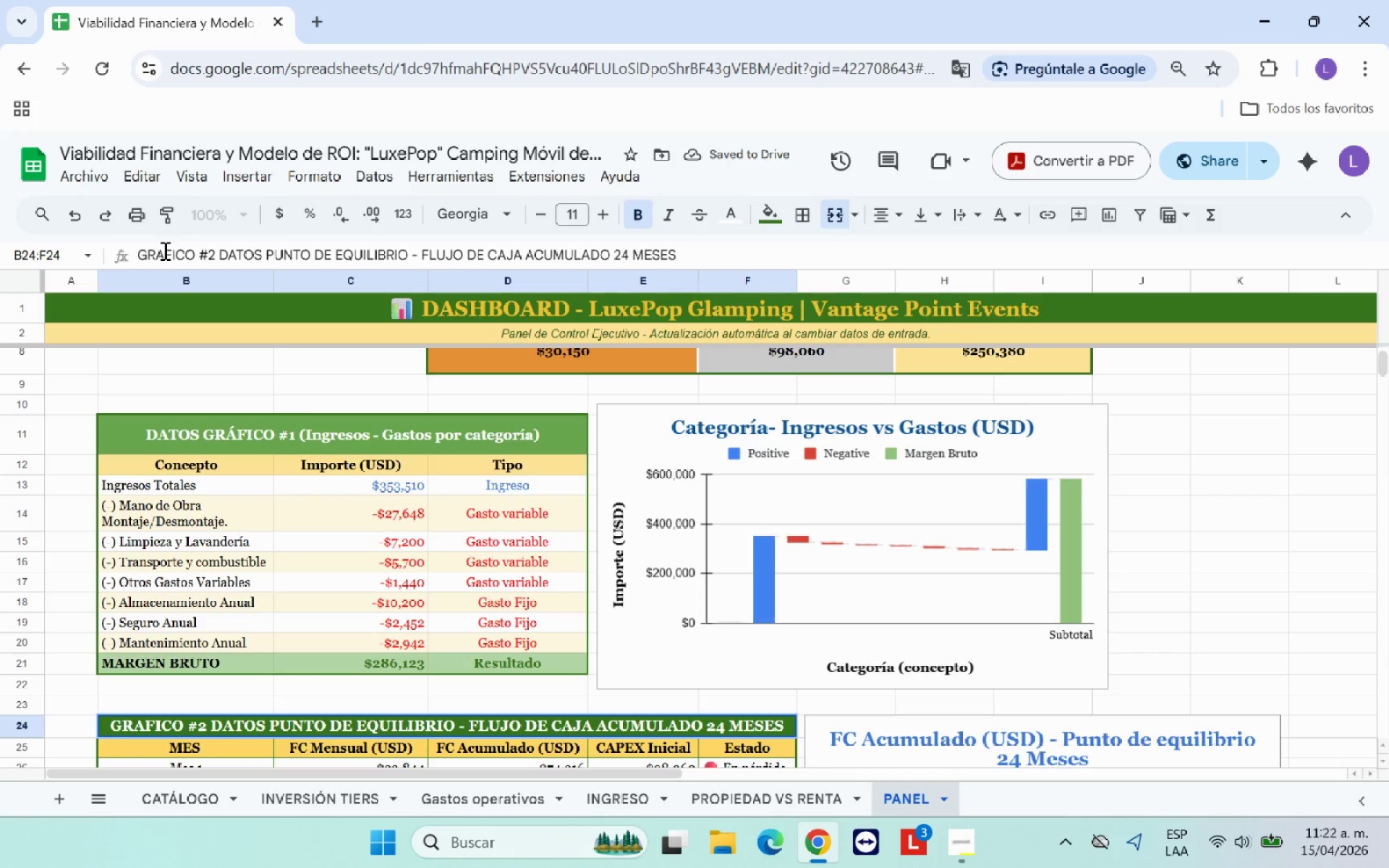 
key(Backspace)
 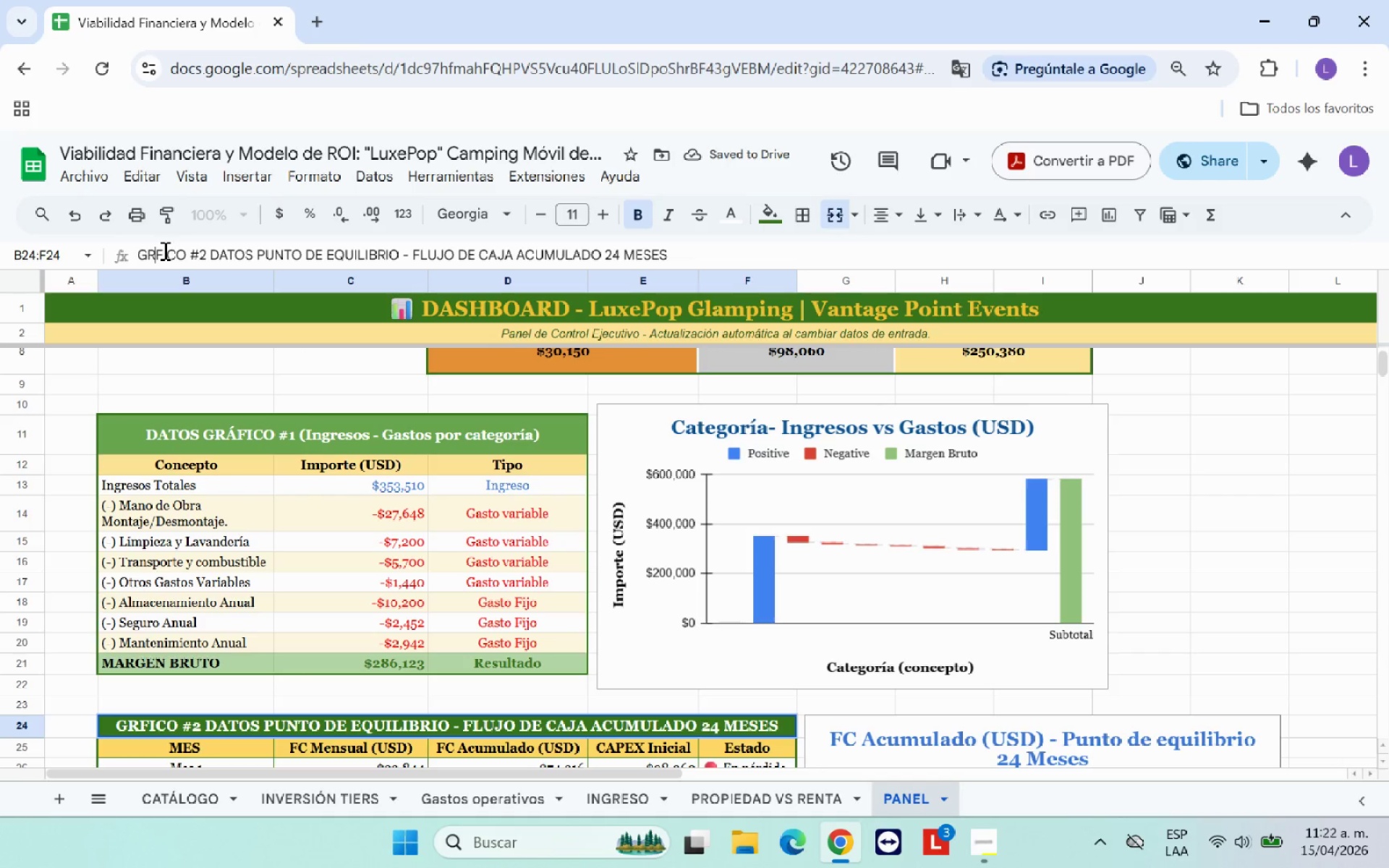 
key(Semicolon)
 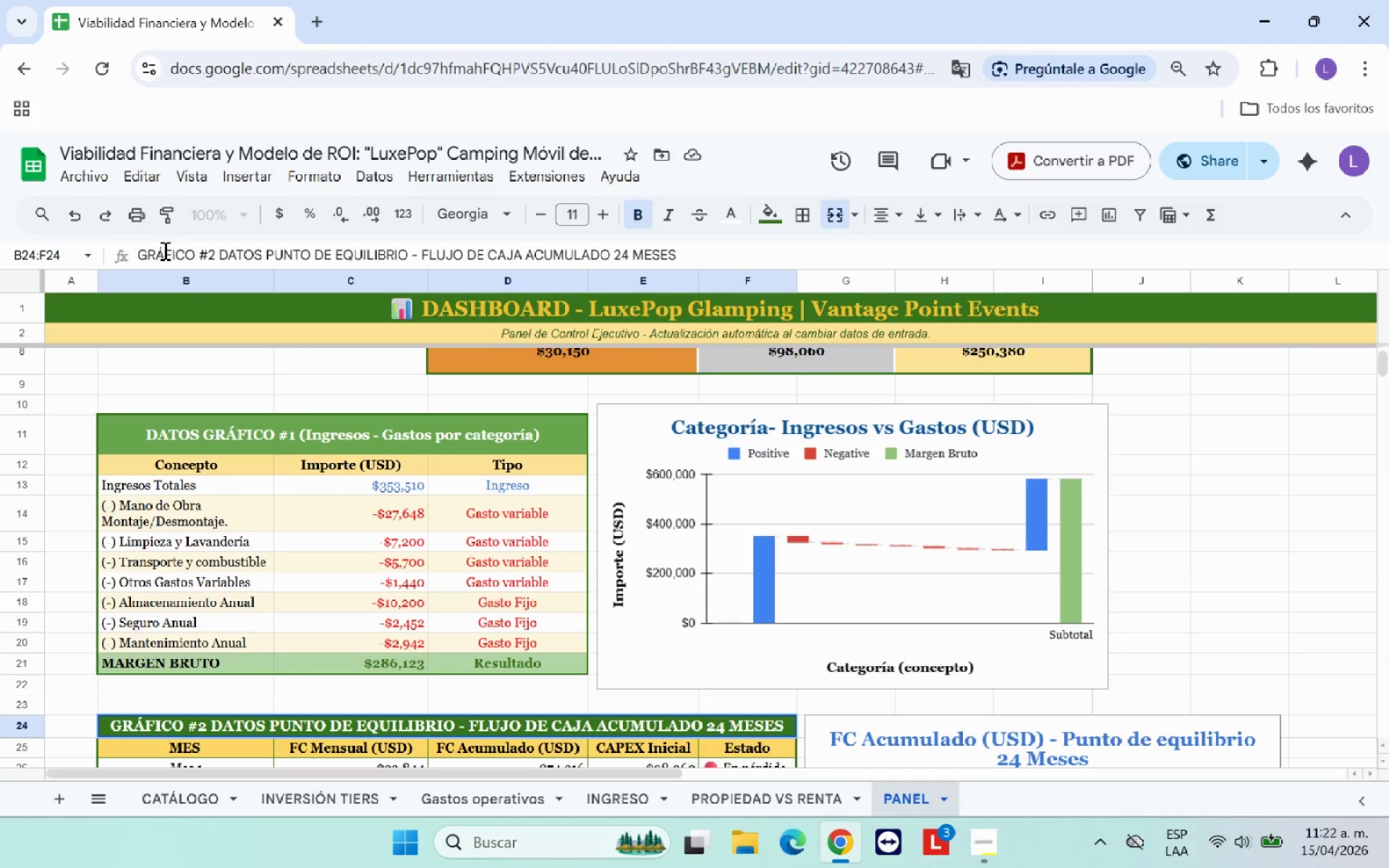 
key(A)
 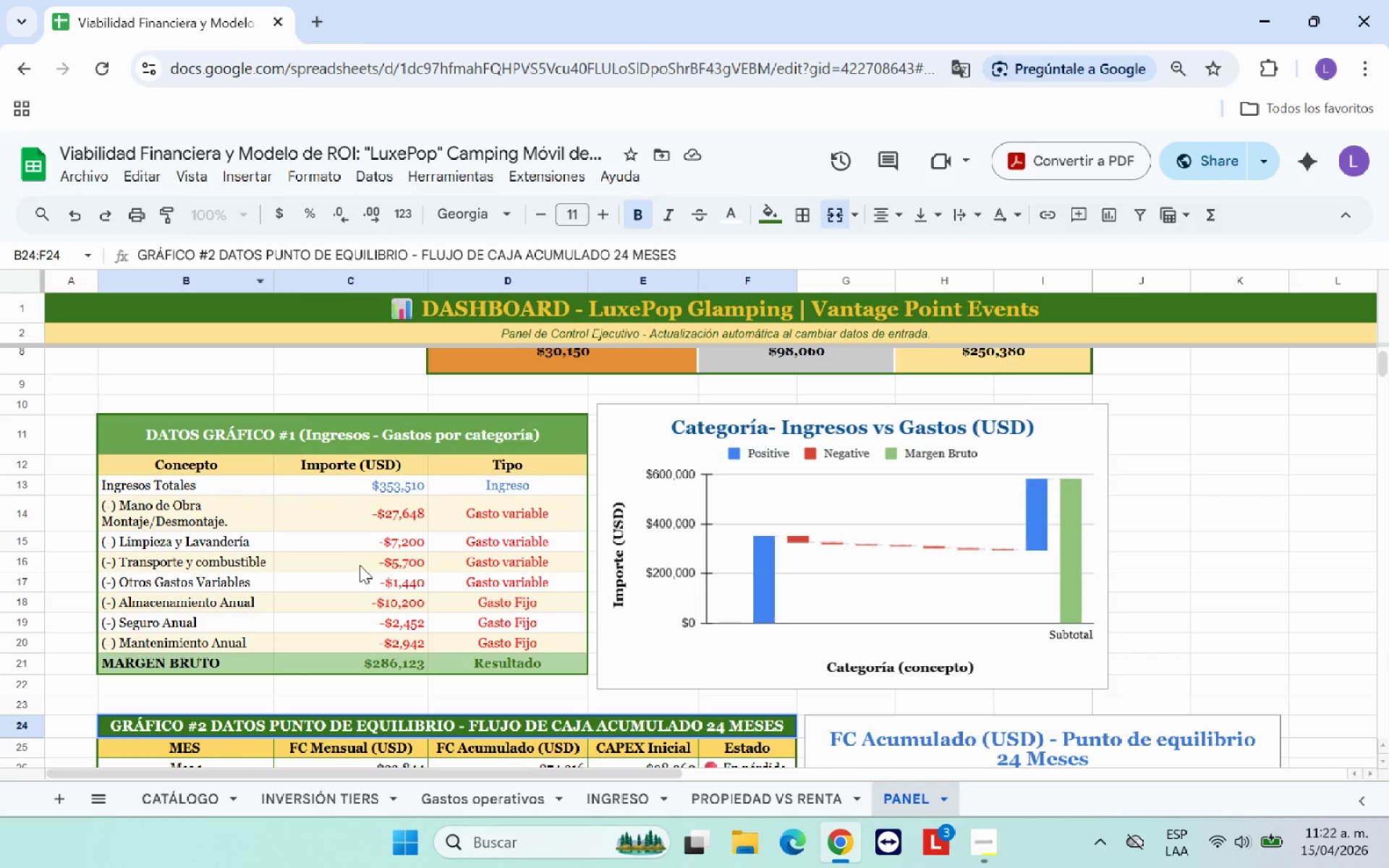 
left_click([360, 565])
 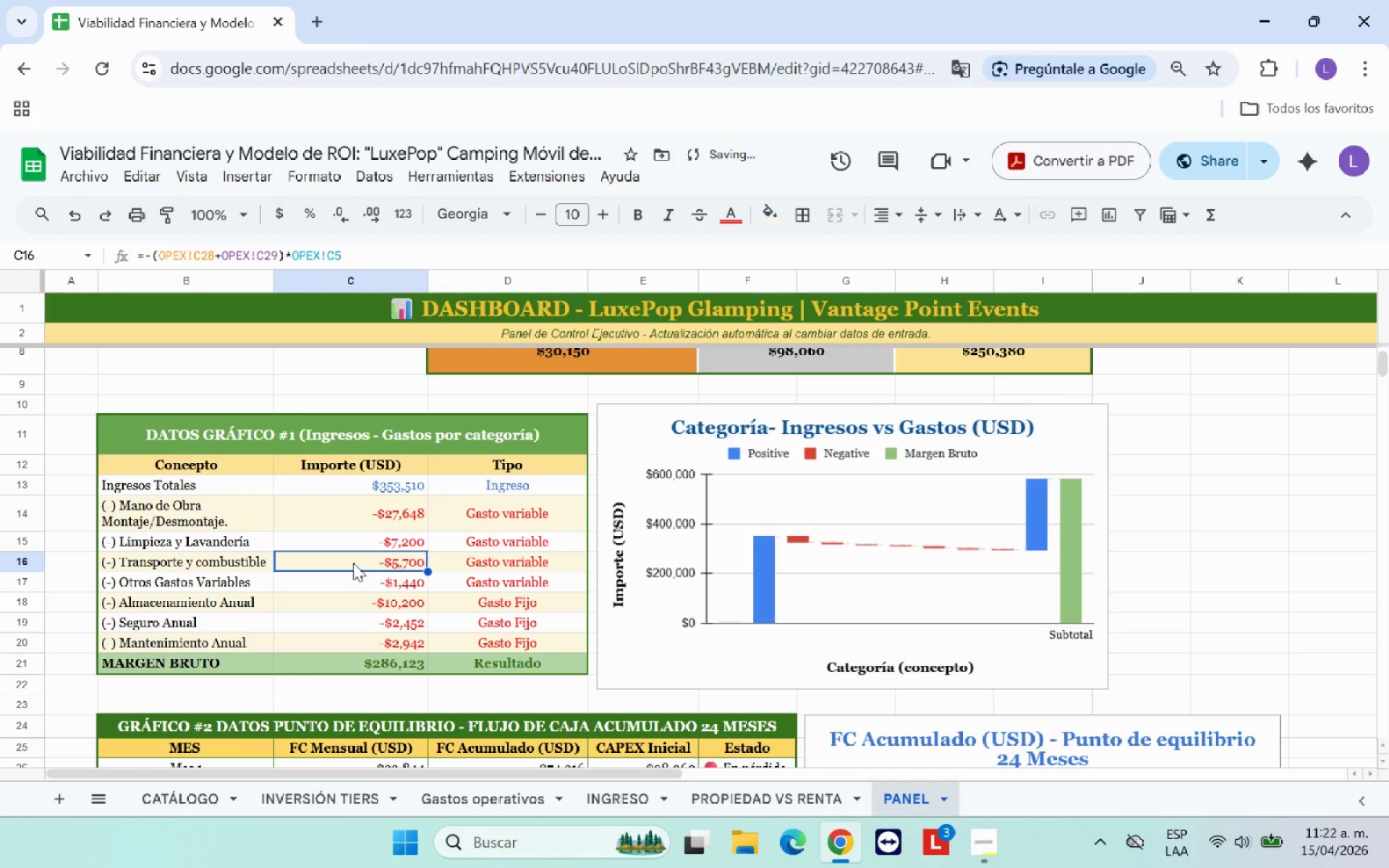 
scroll: coordinate [317, 570], scroll_direction: down, amount: 1.0
 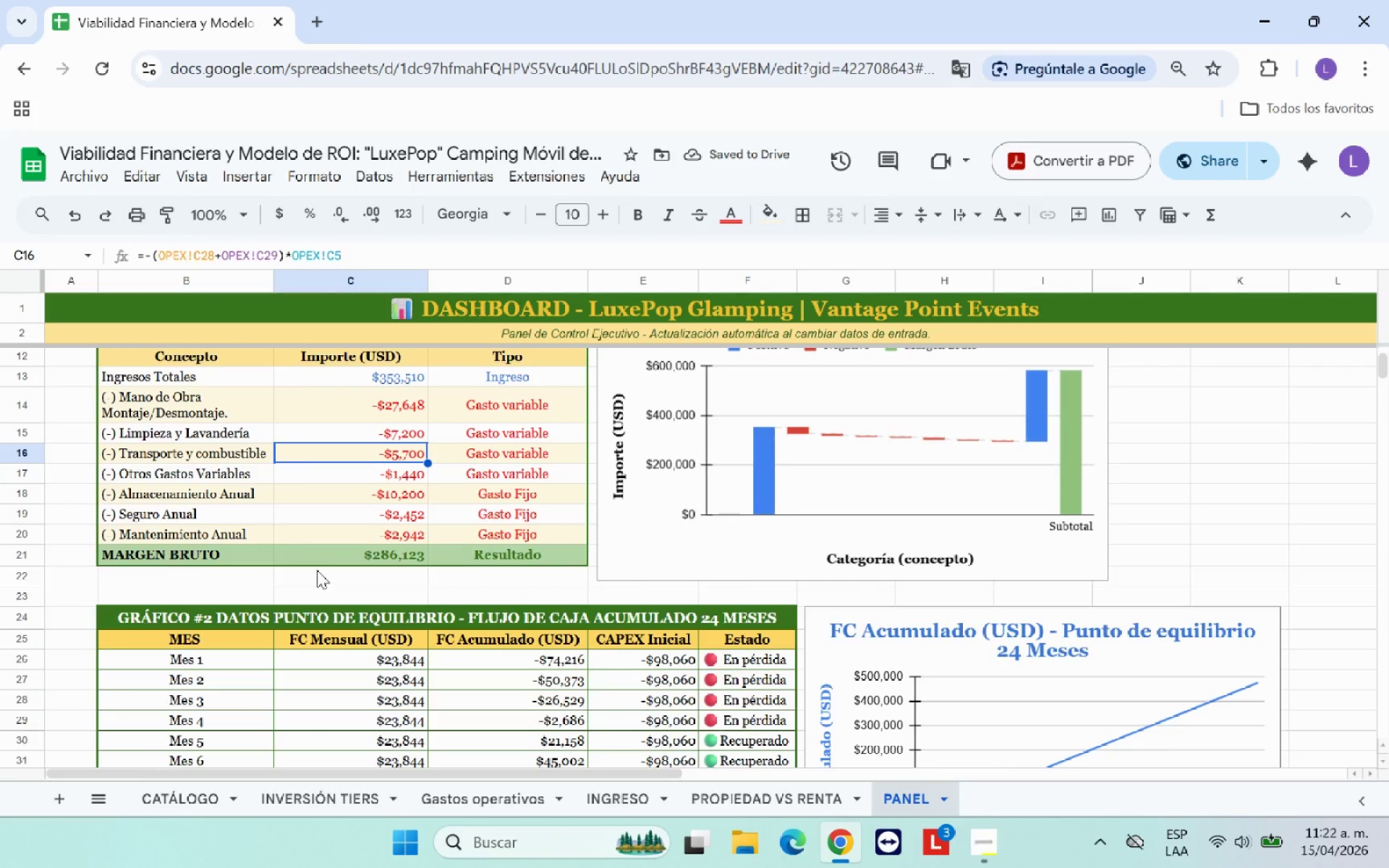 
scroll: coordinate [317, 570], scroll_direction: up, amount: 1.0
 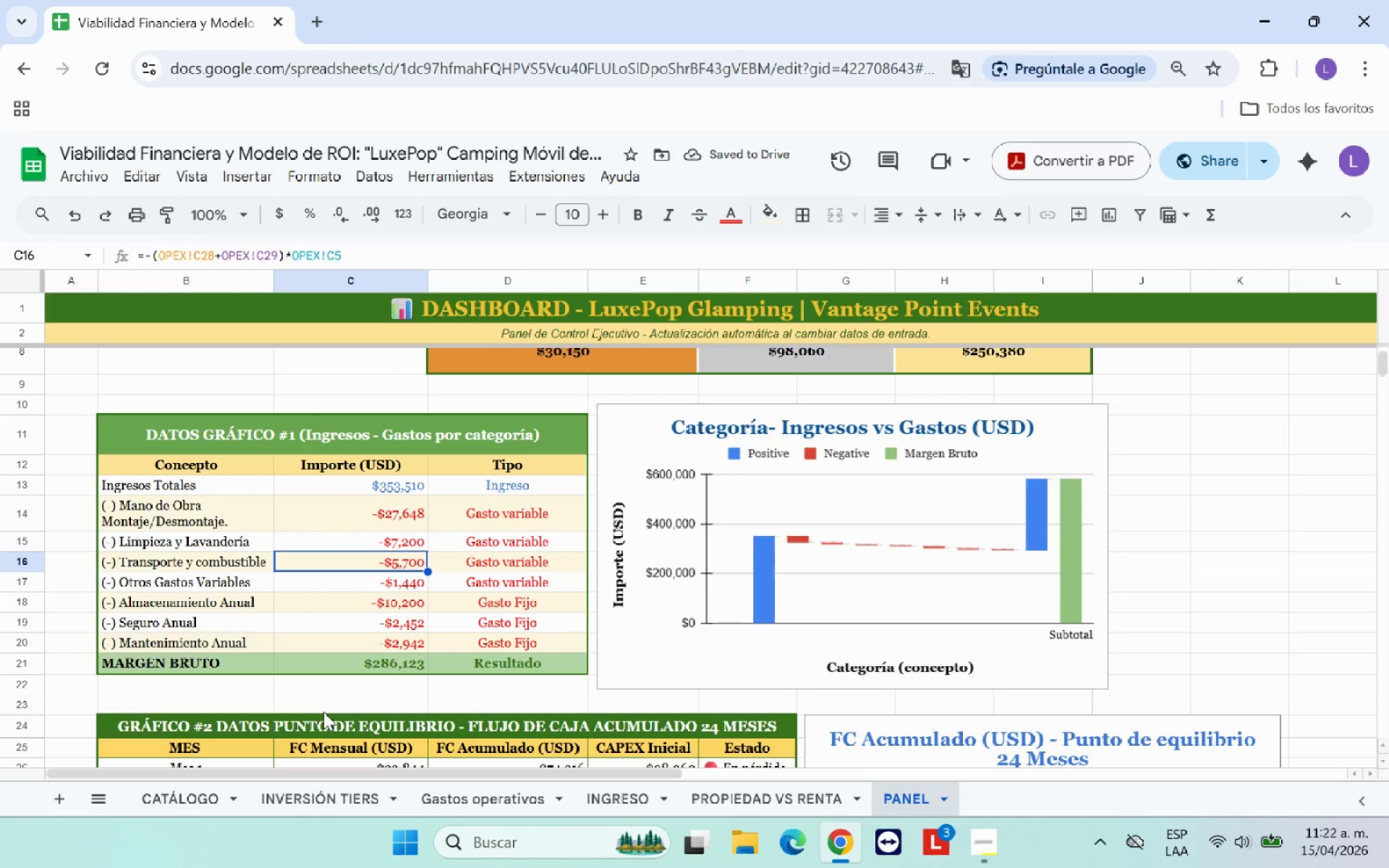 
left_click([329, 723])
 